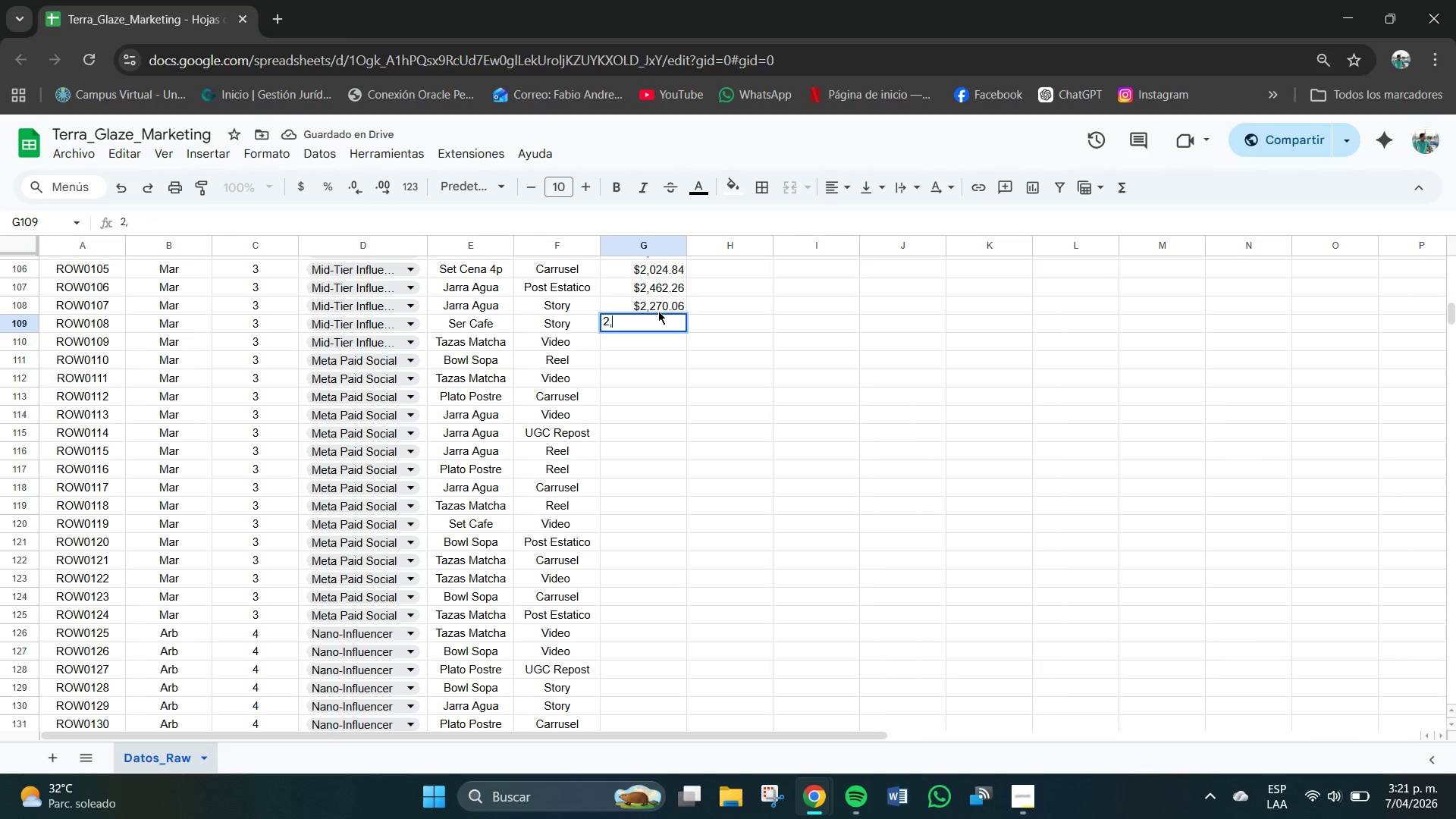 
key(Numpad5)
 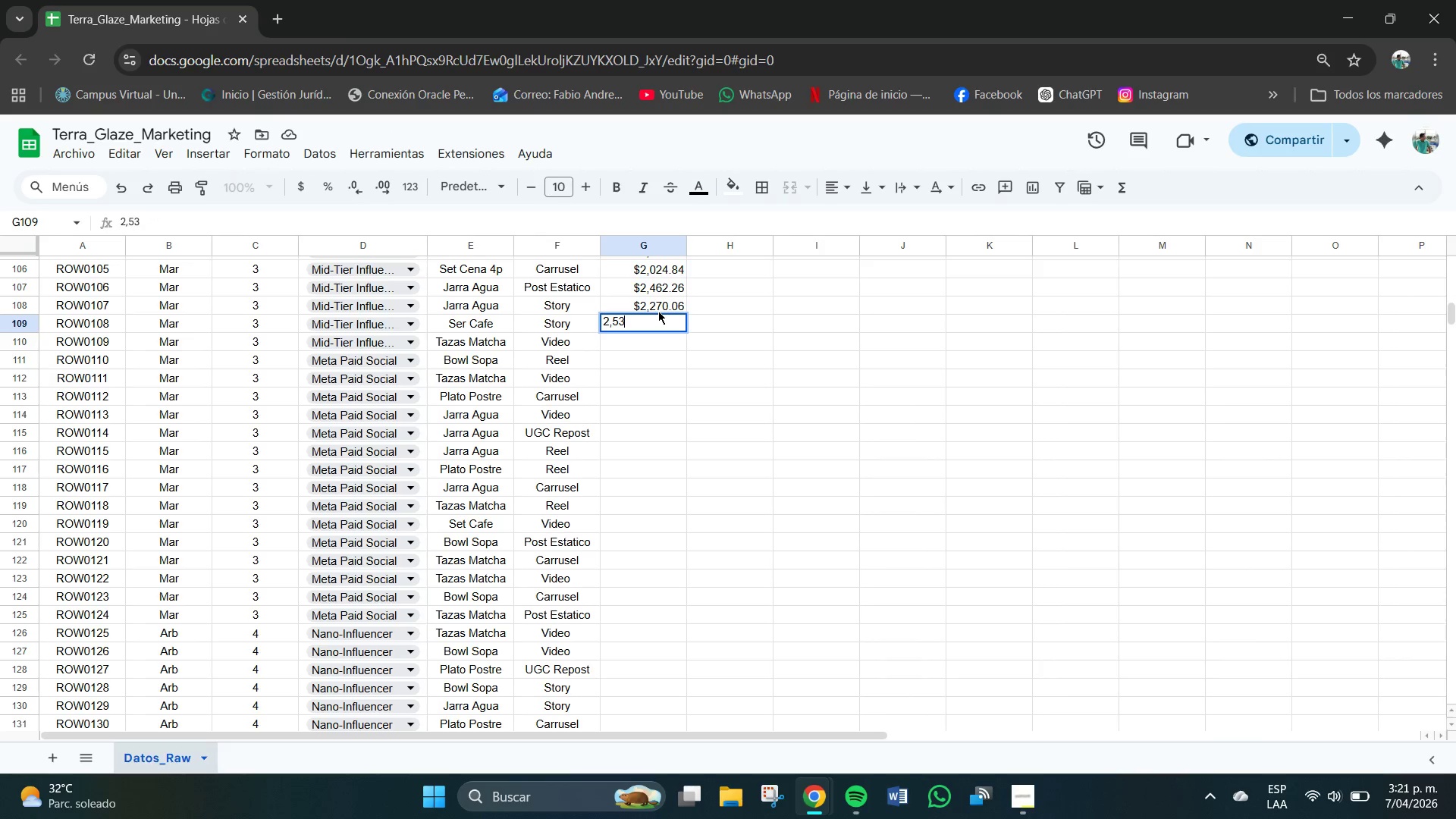 
key(Numpad3)
 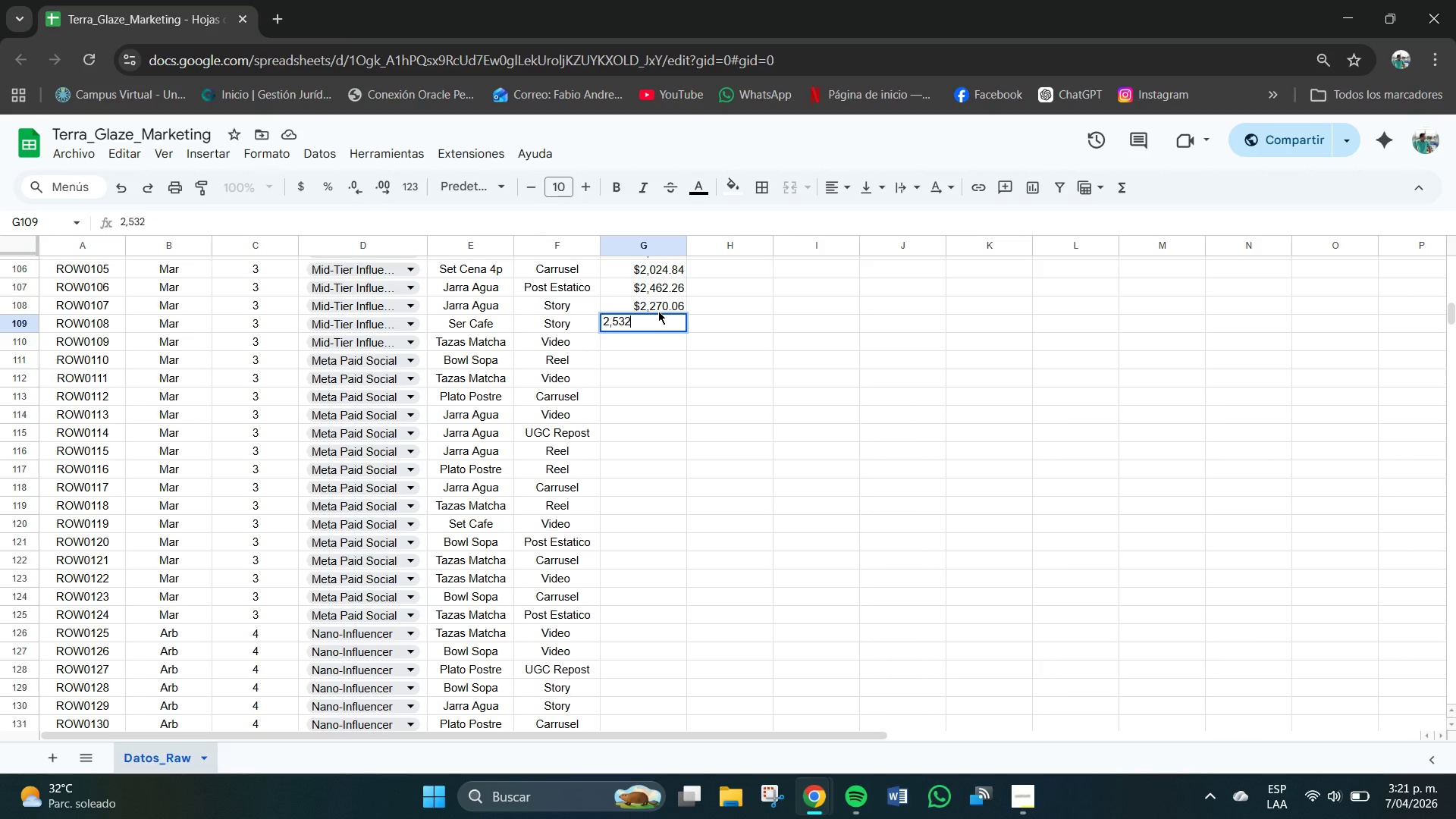 
key(Numpad2)
 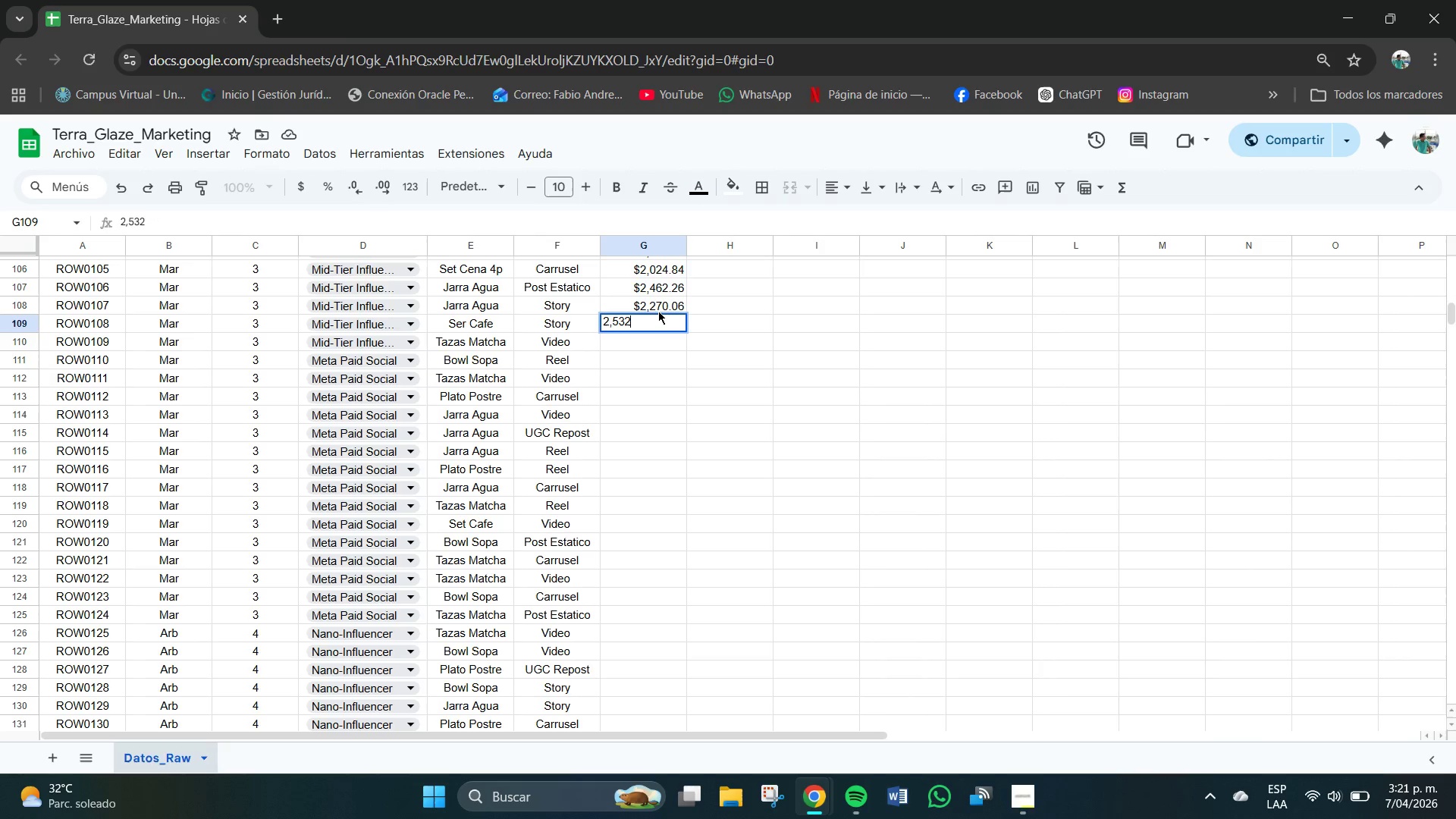 
key(NumpadDecimal)
 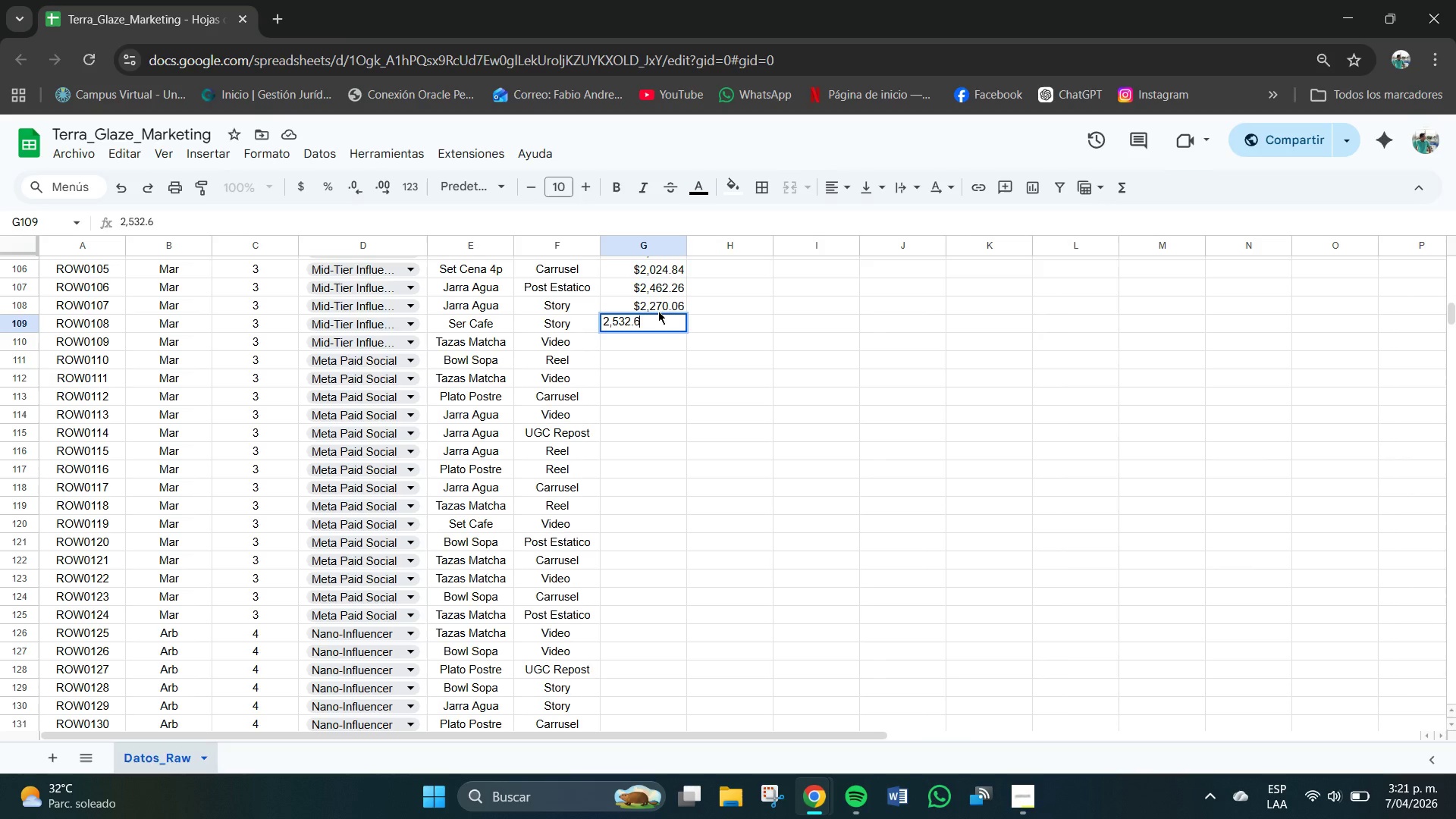 
key(Numpad6)
 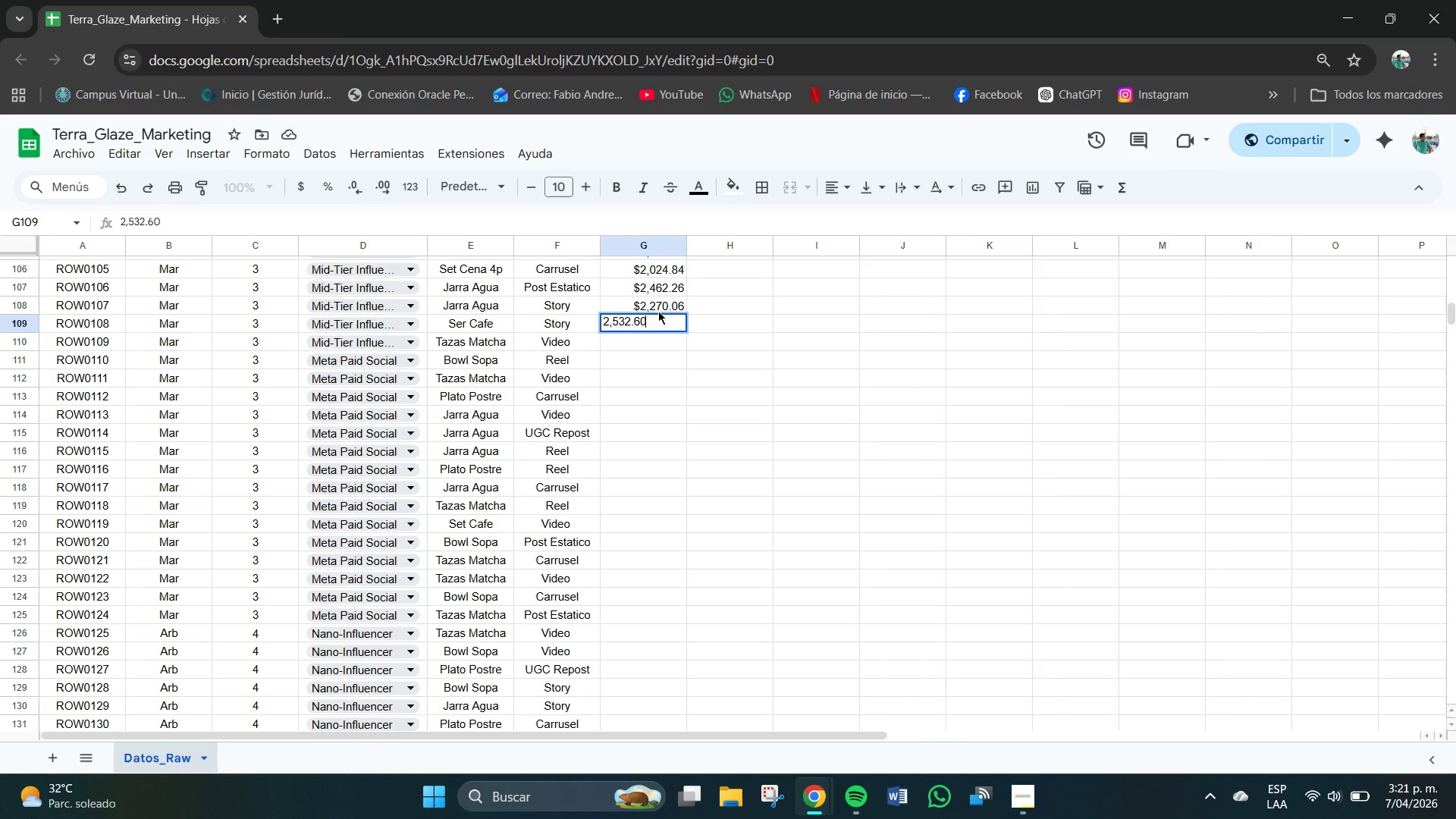 
key(Numpad0)
 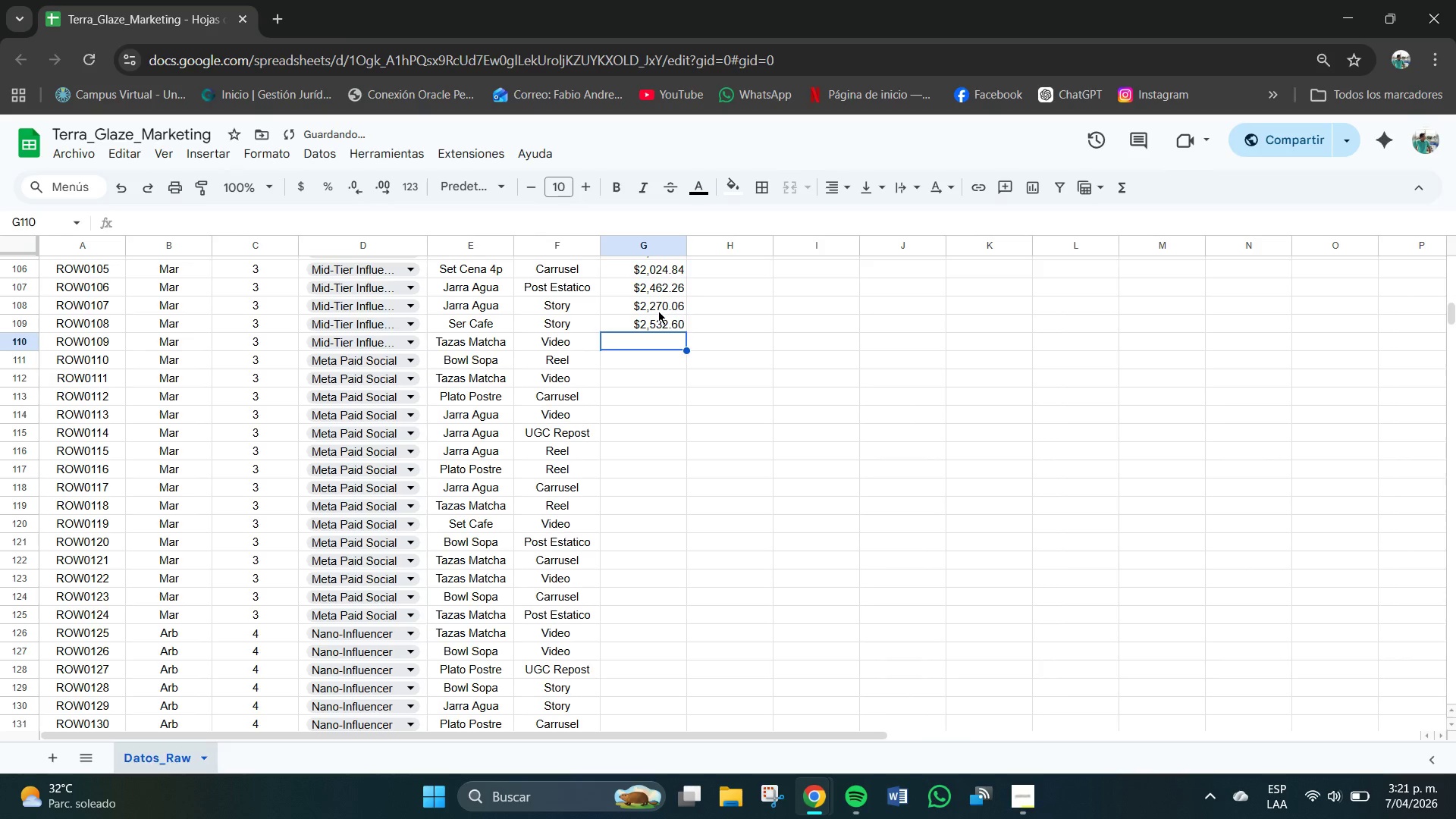 
key(NumpadEnter)
 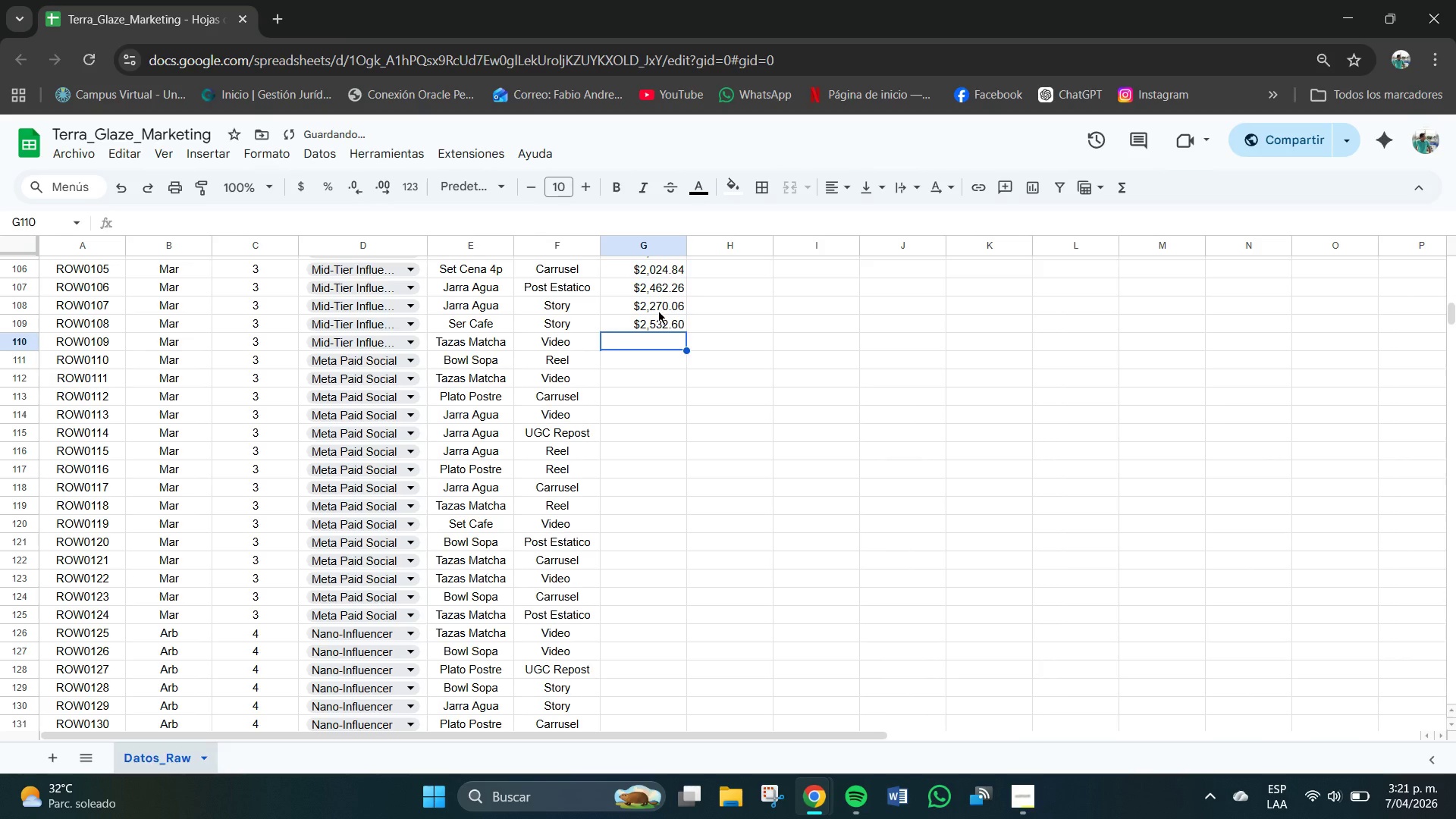 
key(Numpad2)
 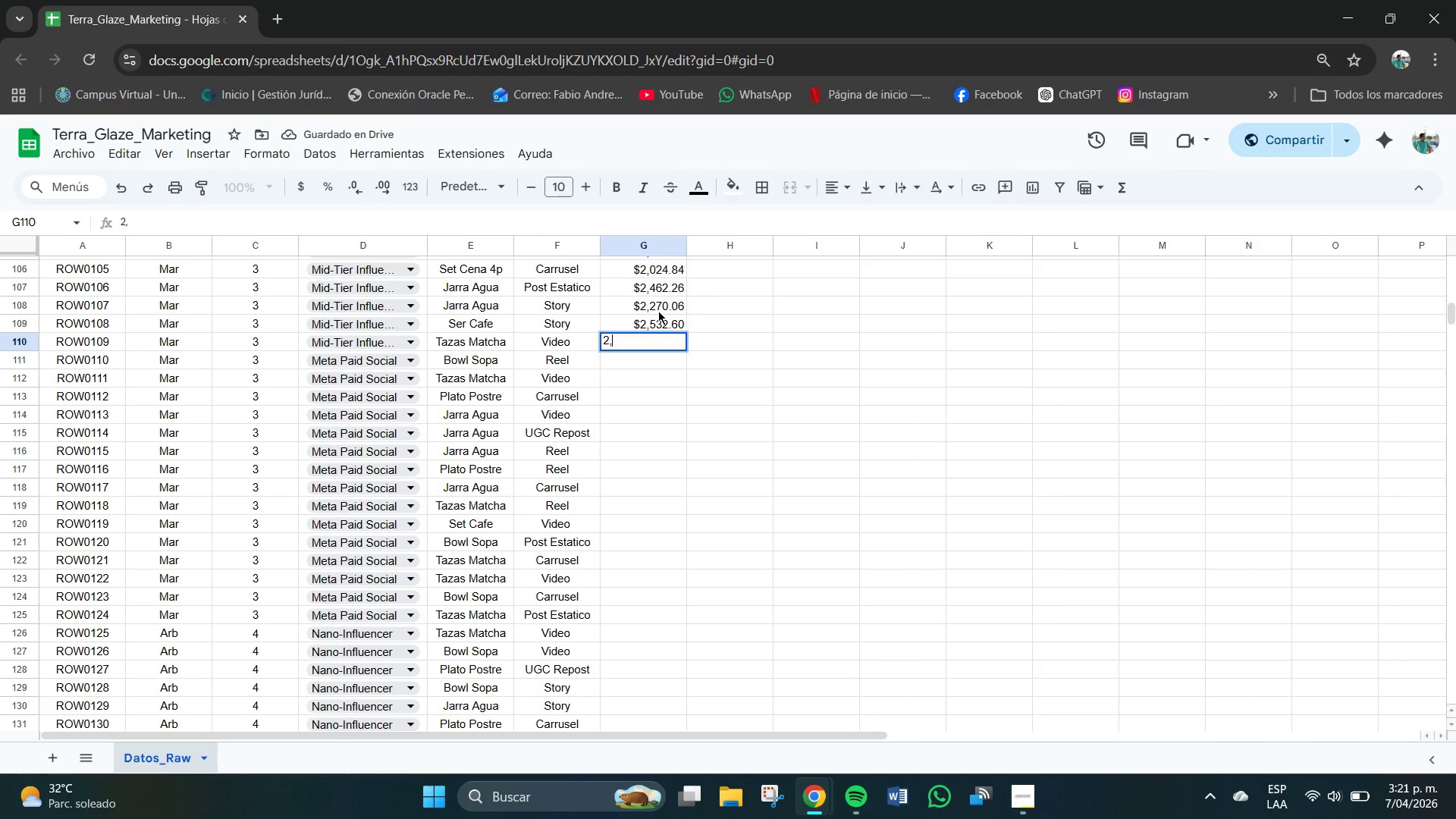 
key(Comma)
 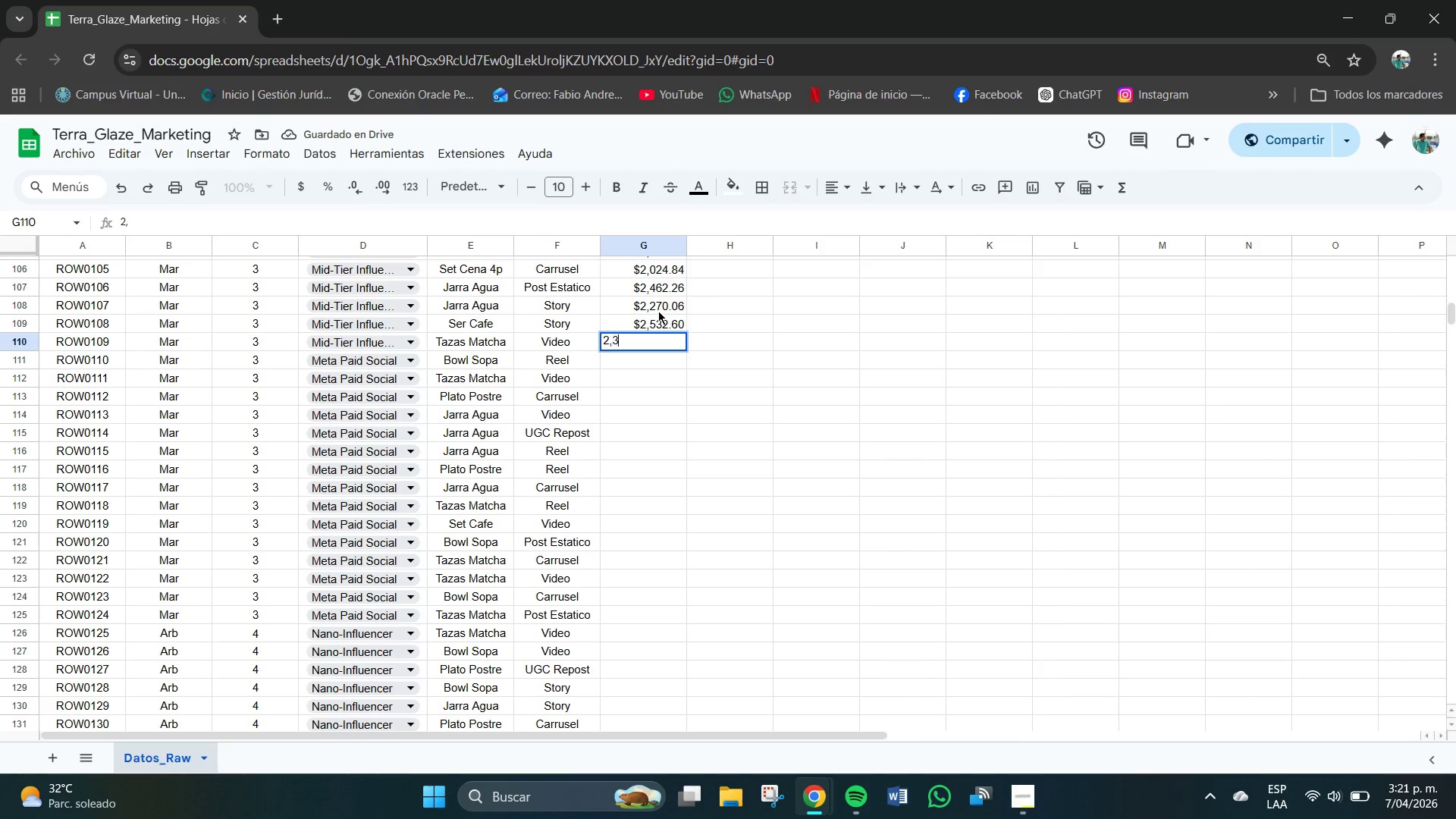 
key(Numpad3)
 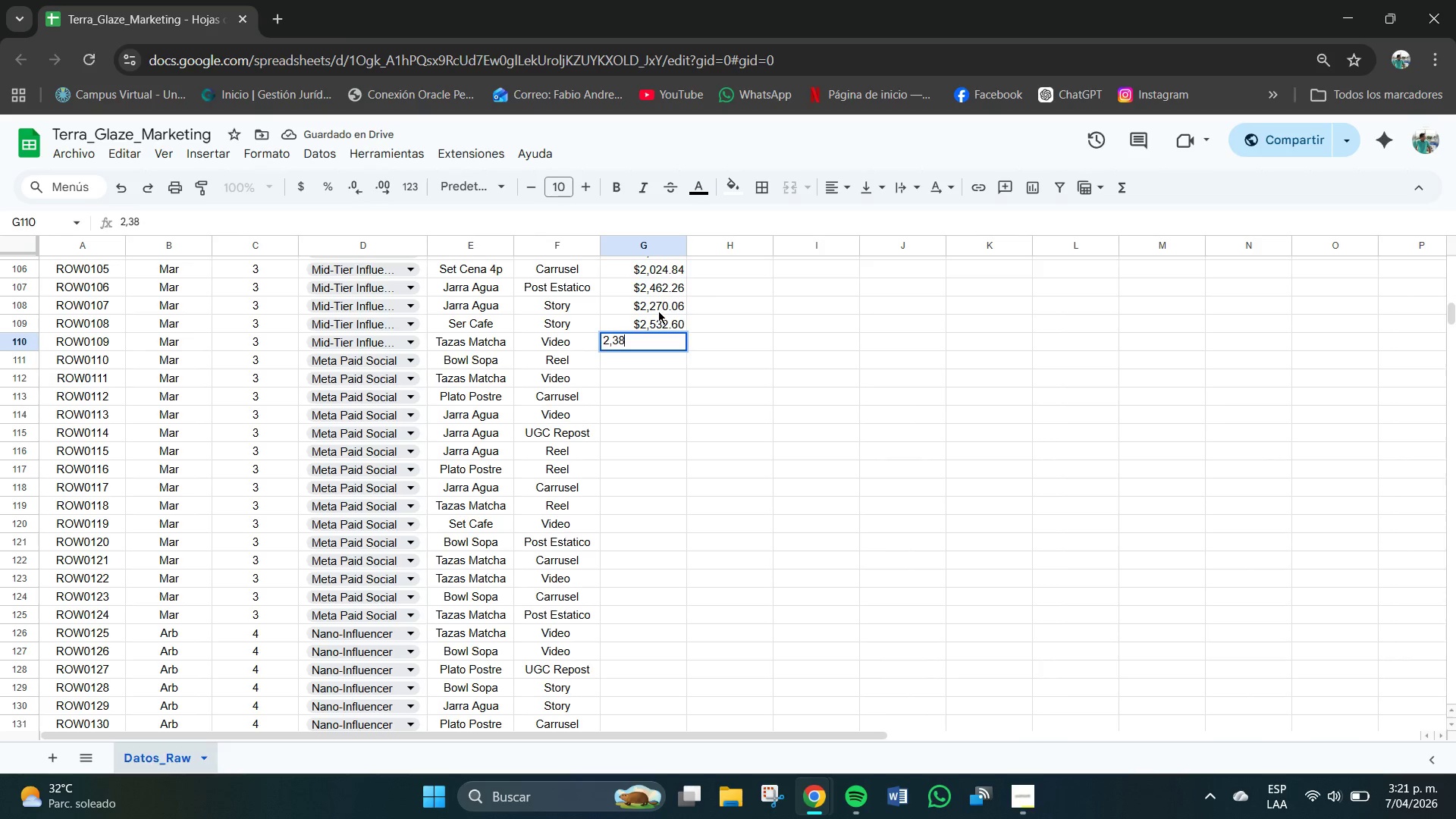 
key(Numpad8)
 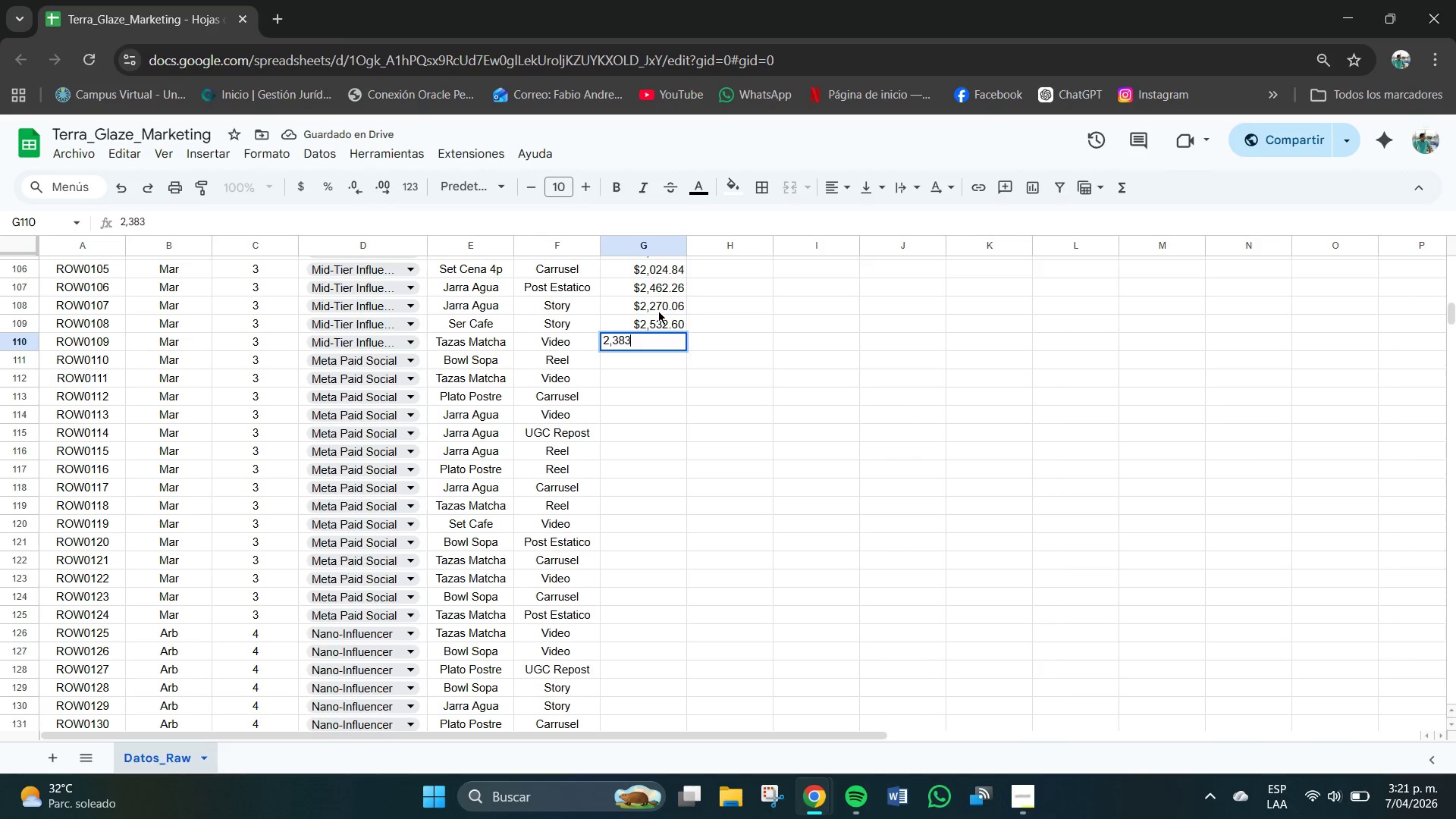 
key(Numpad3)
 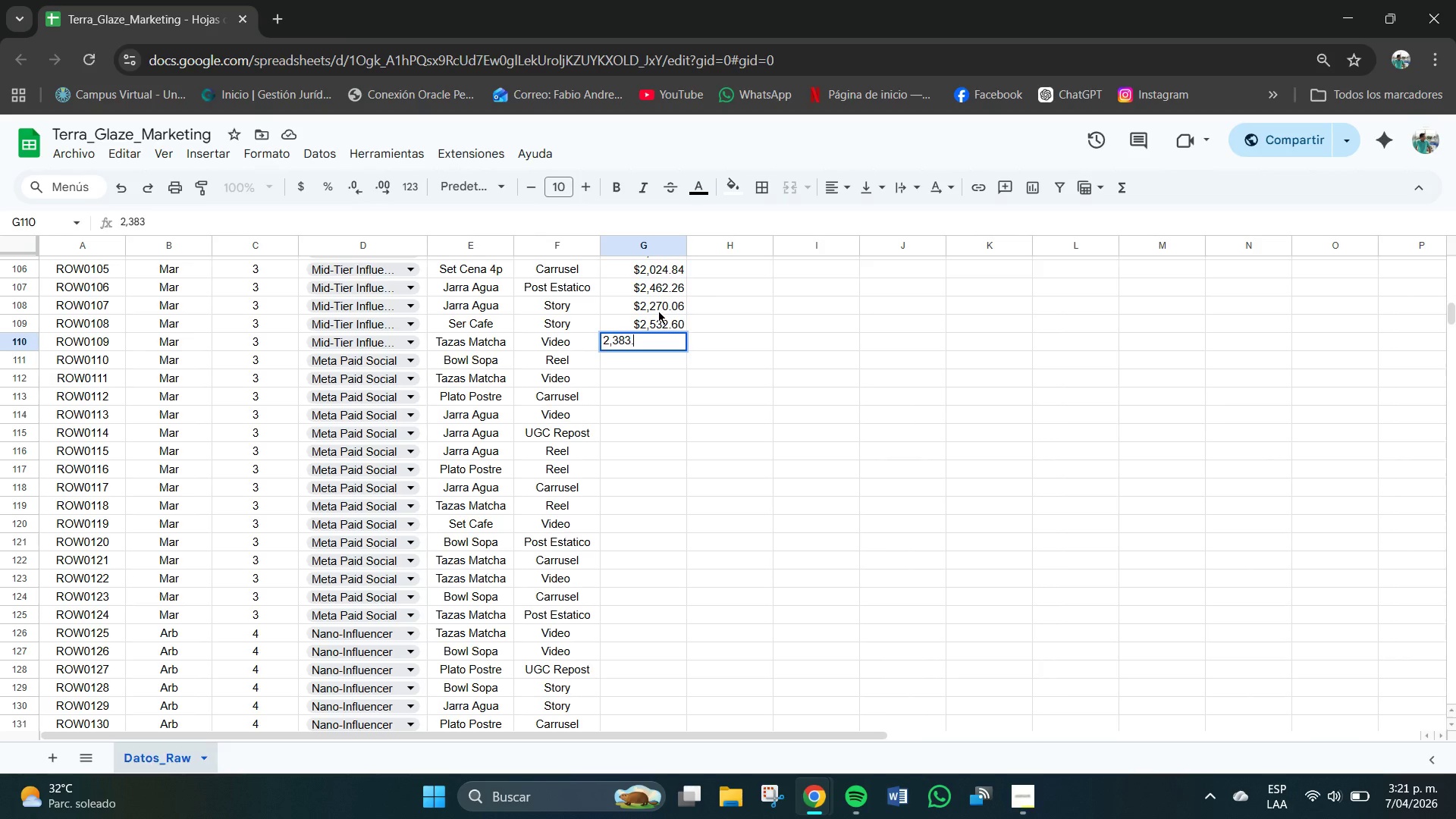 
key(NumpadDecimal)
 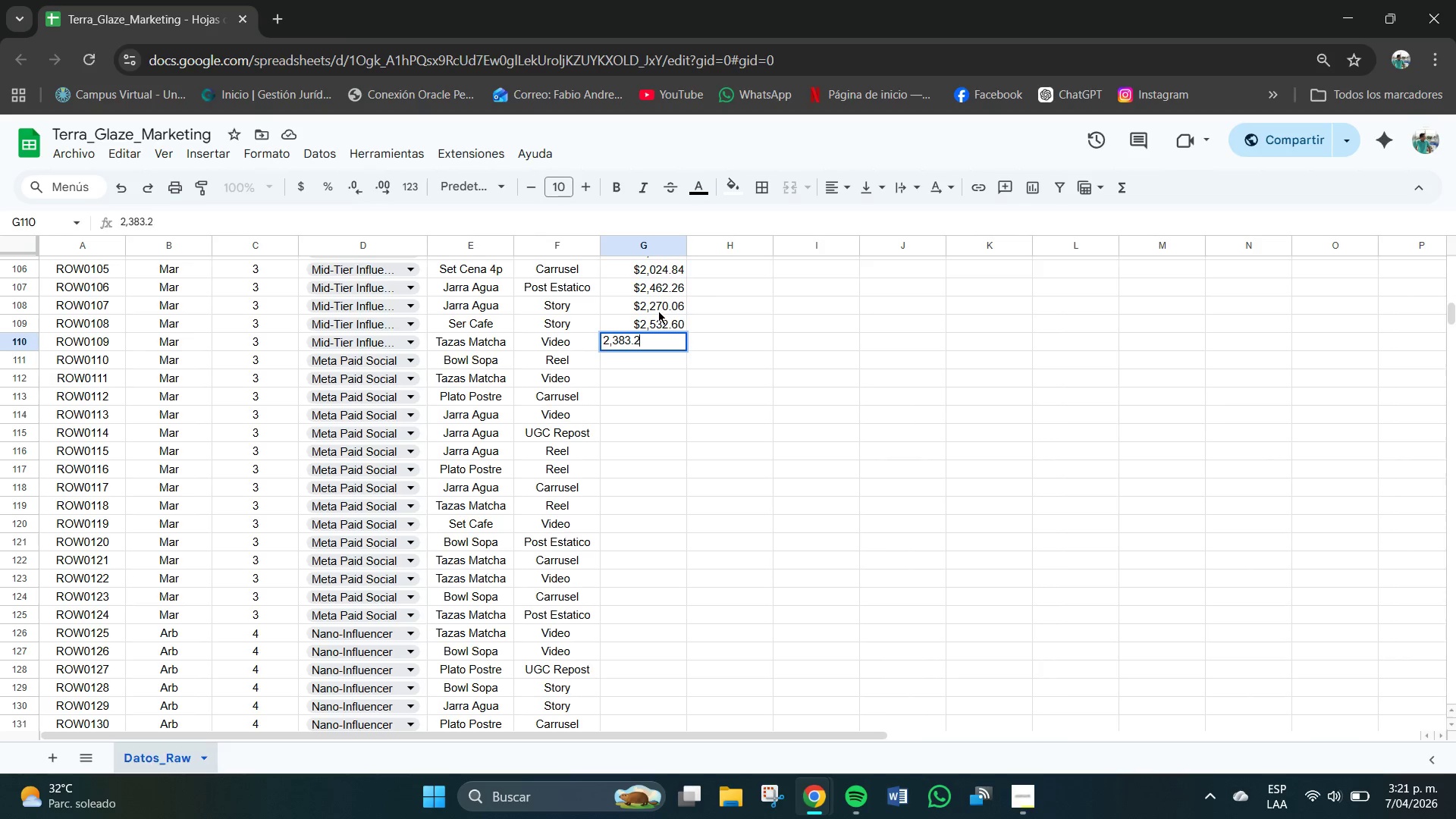 
key(Numpad2)
 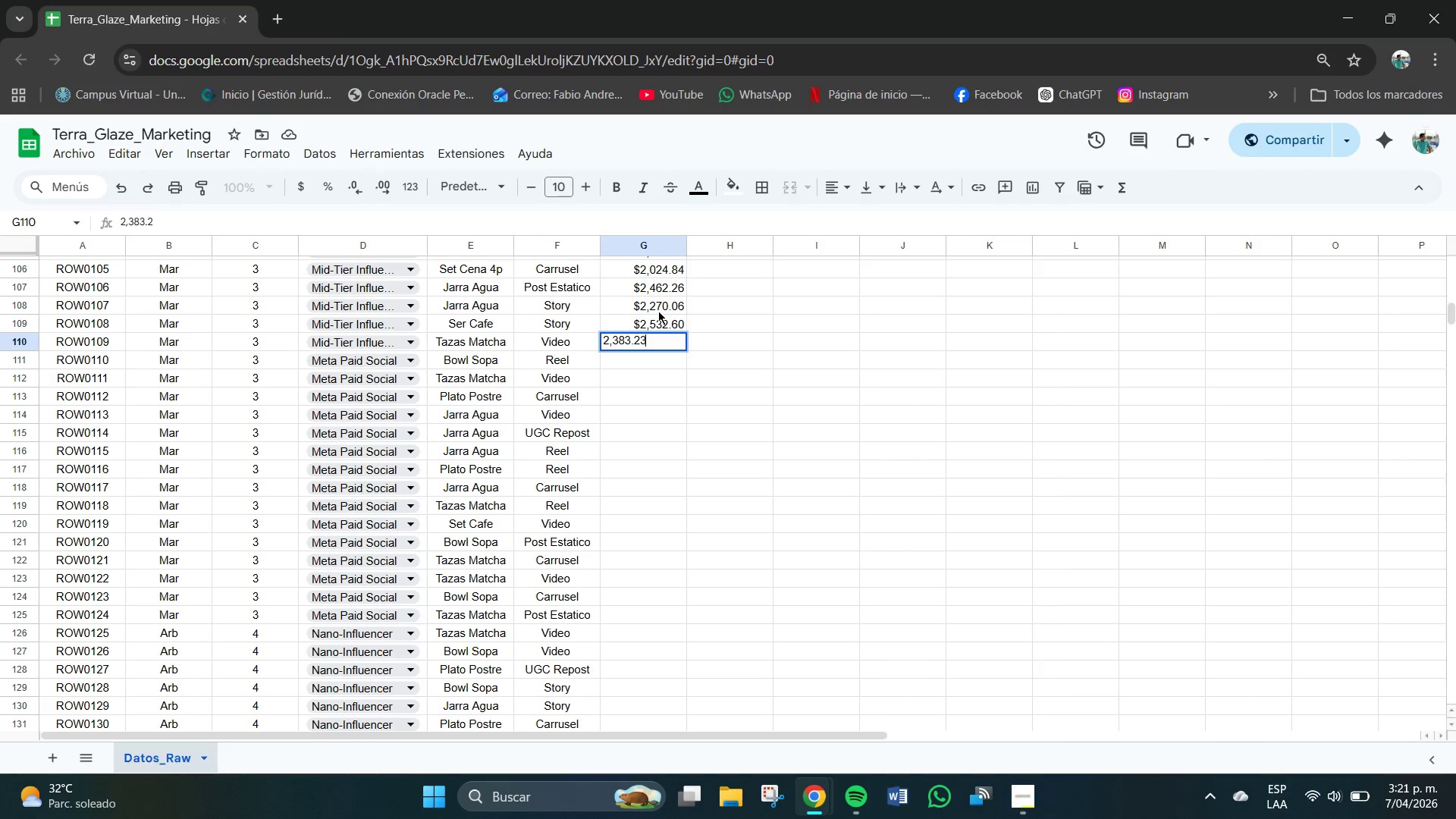 
key(Numpad3)
 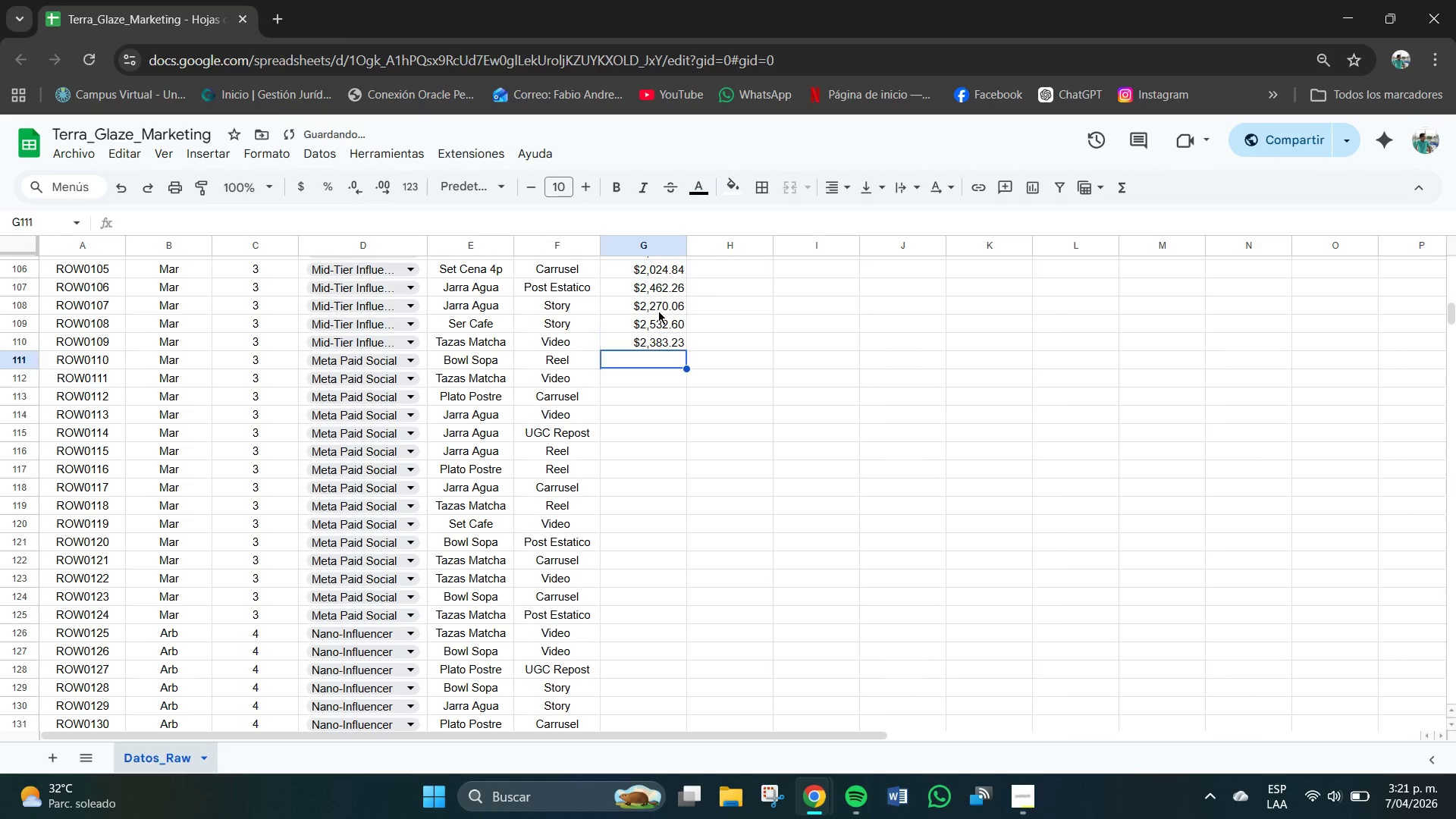 
key(NumpadEnter)
 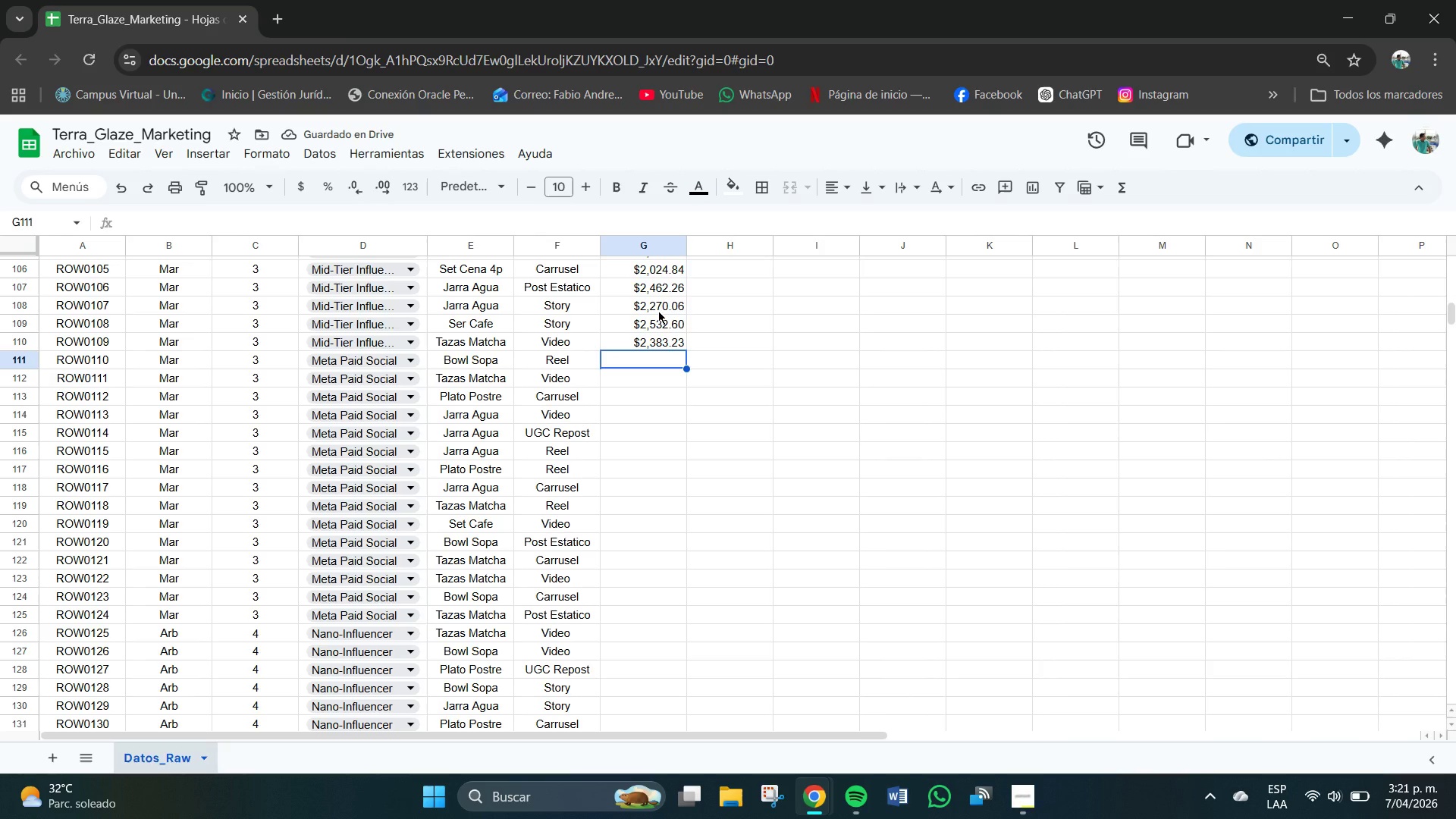 
wait(5.58)
 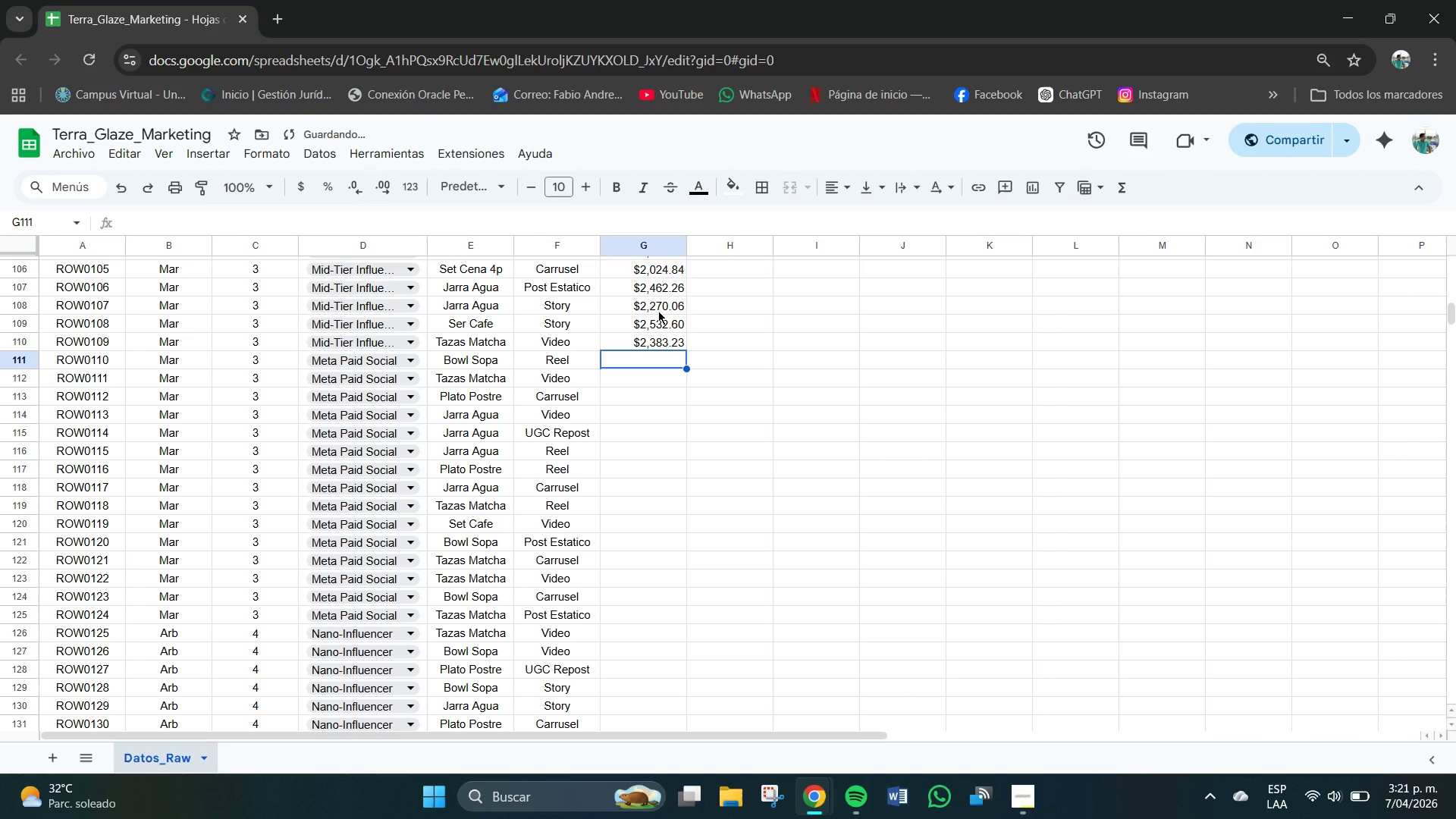 
key(Numpad3)
 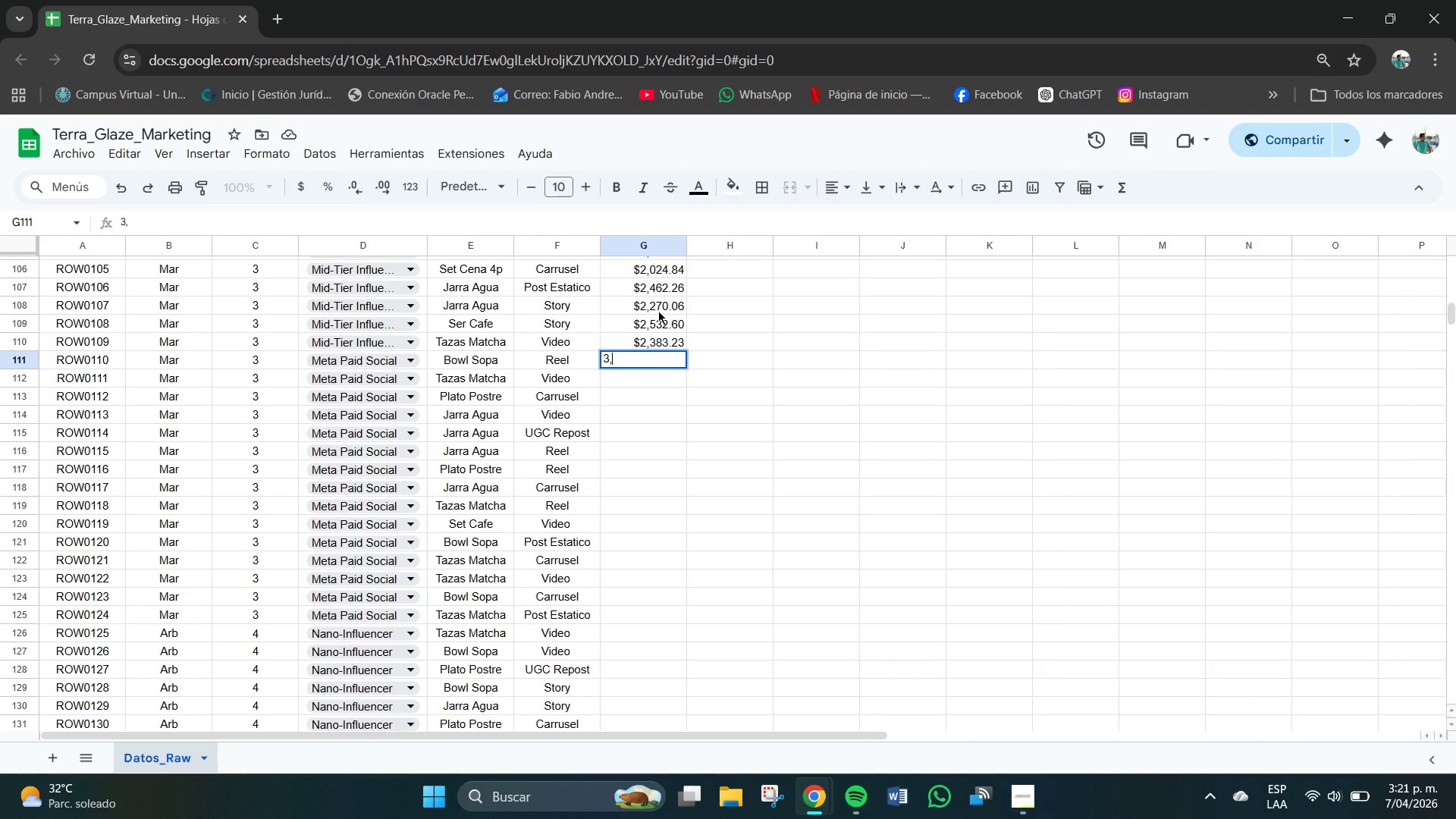 
key(Comma)
 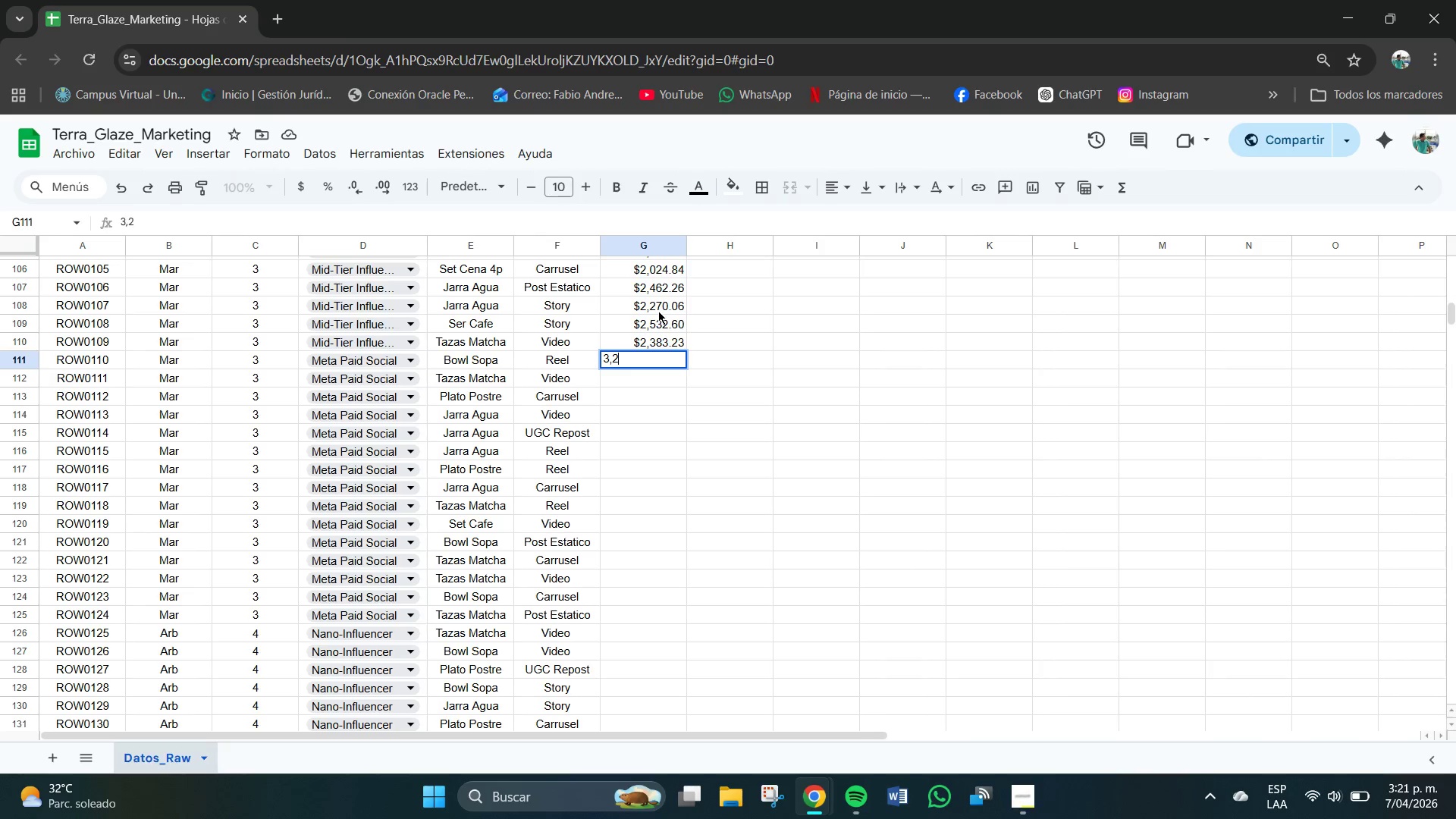 
key(Numpad2)
 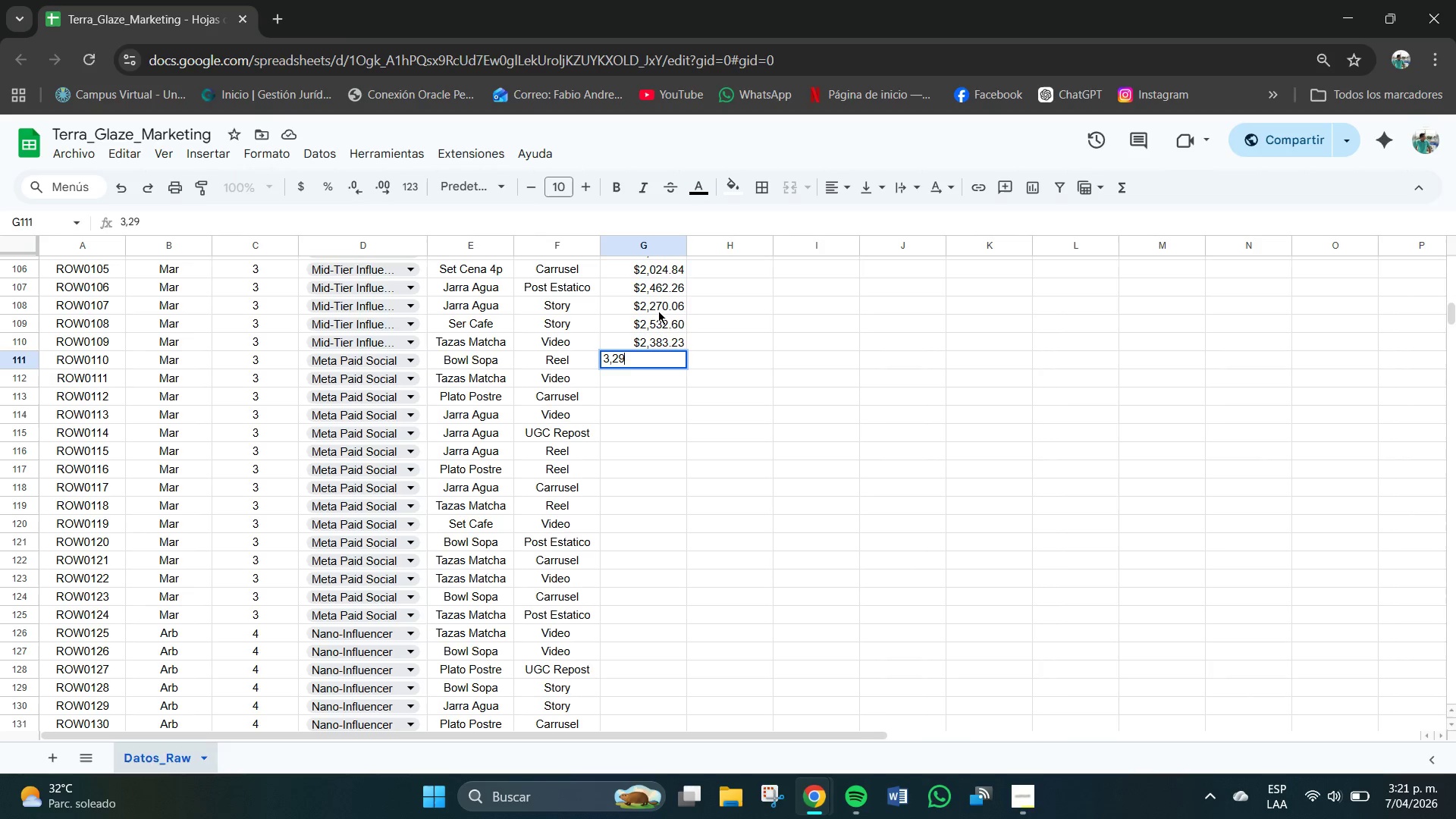 
key(Numpad9)
 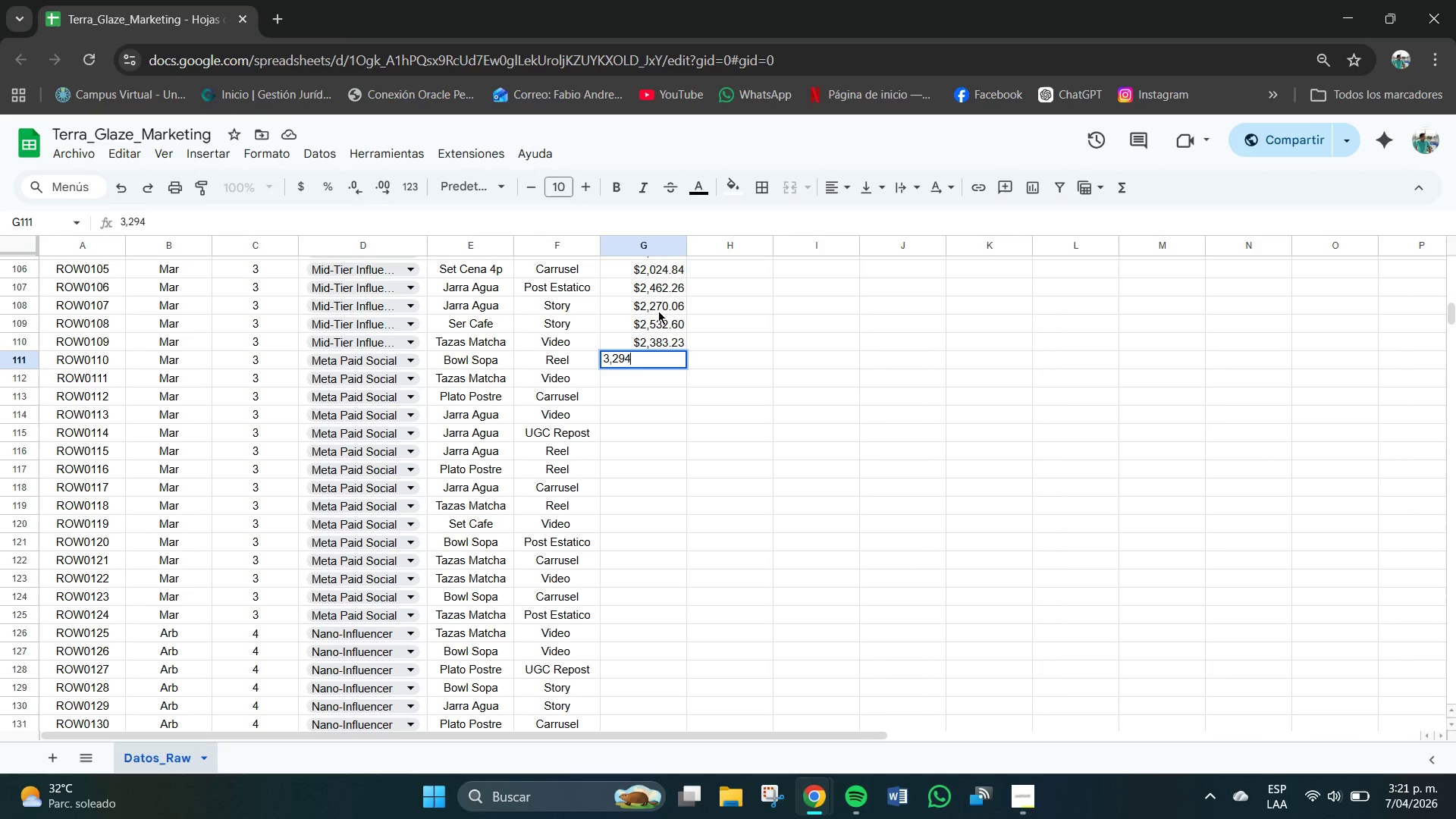 
key(Numpad4)
 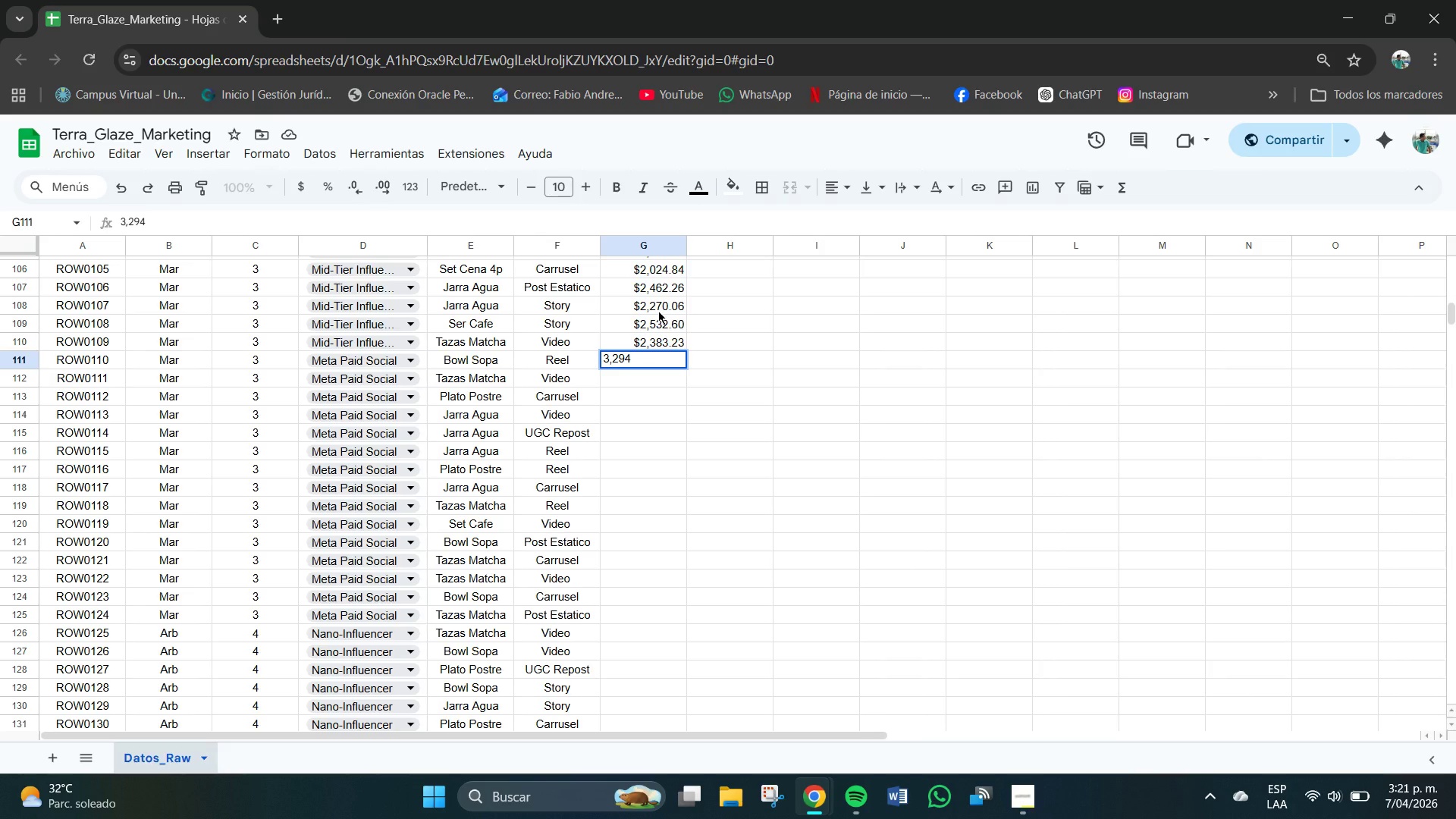 
key(NumpadDecimal)
 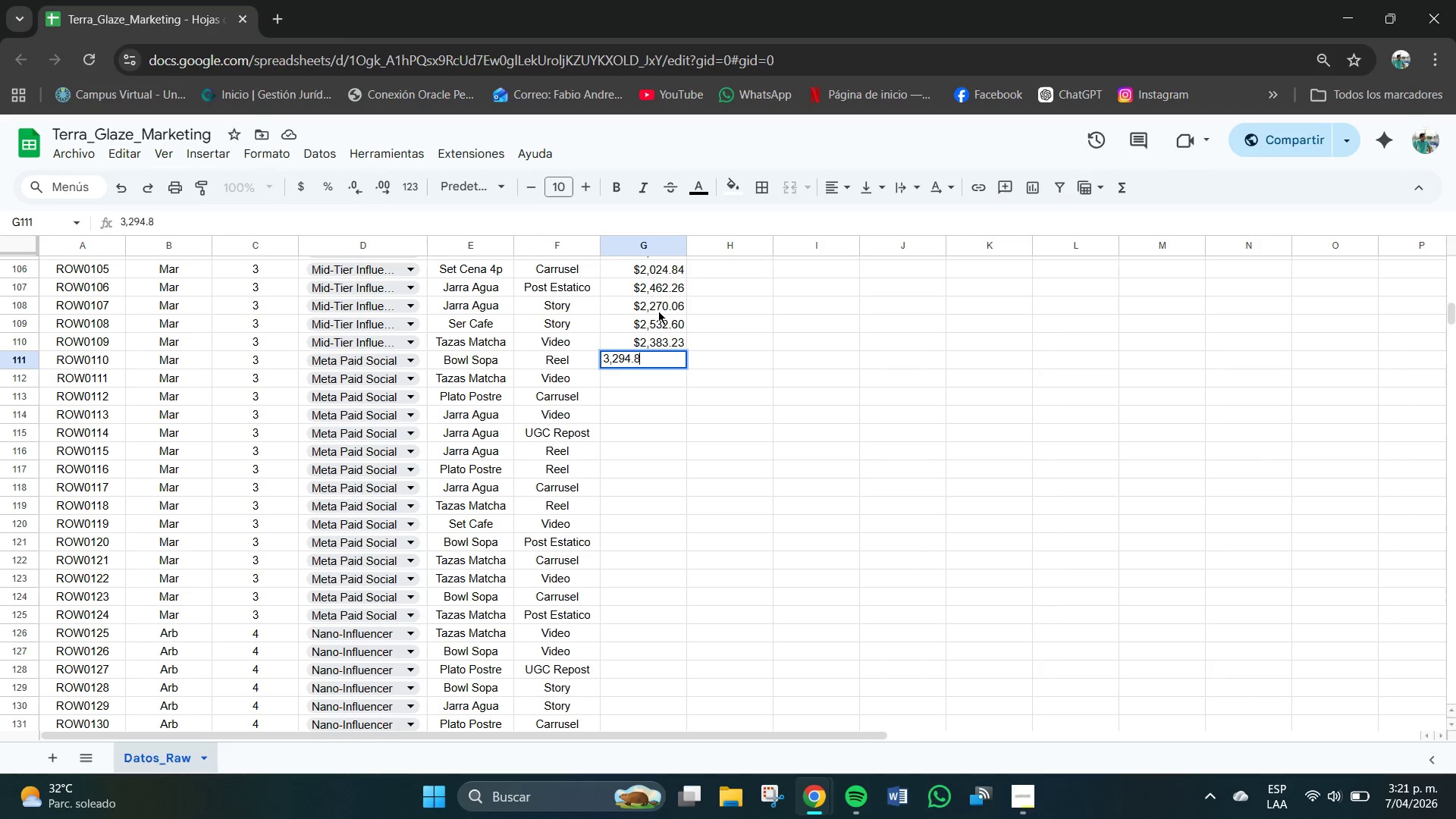 
key(Numpad8)
 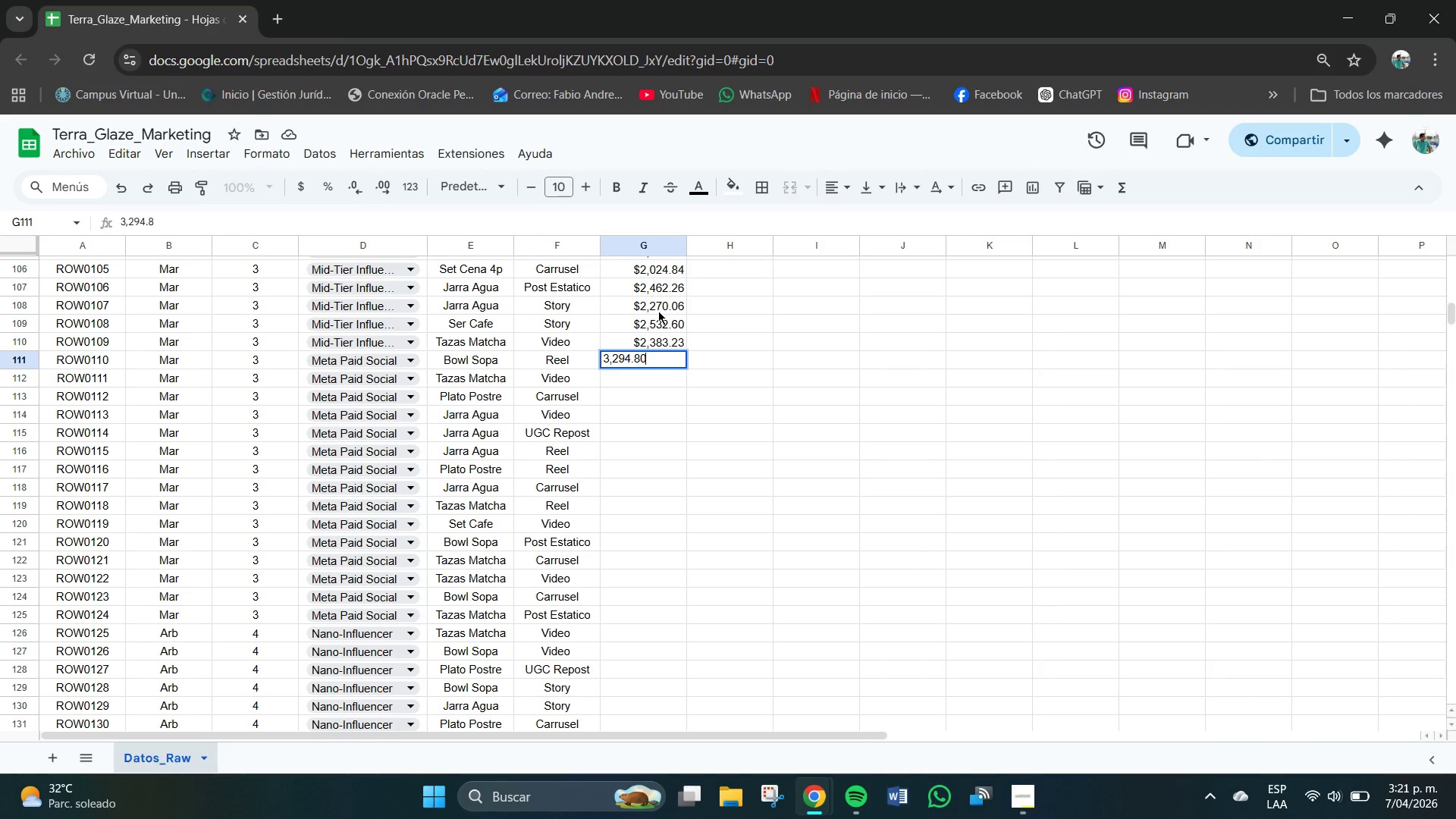 
key(Numpad0)
 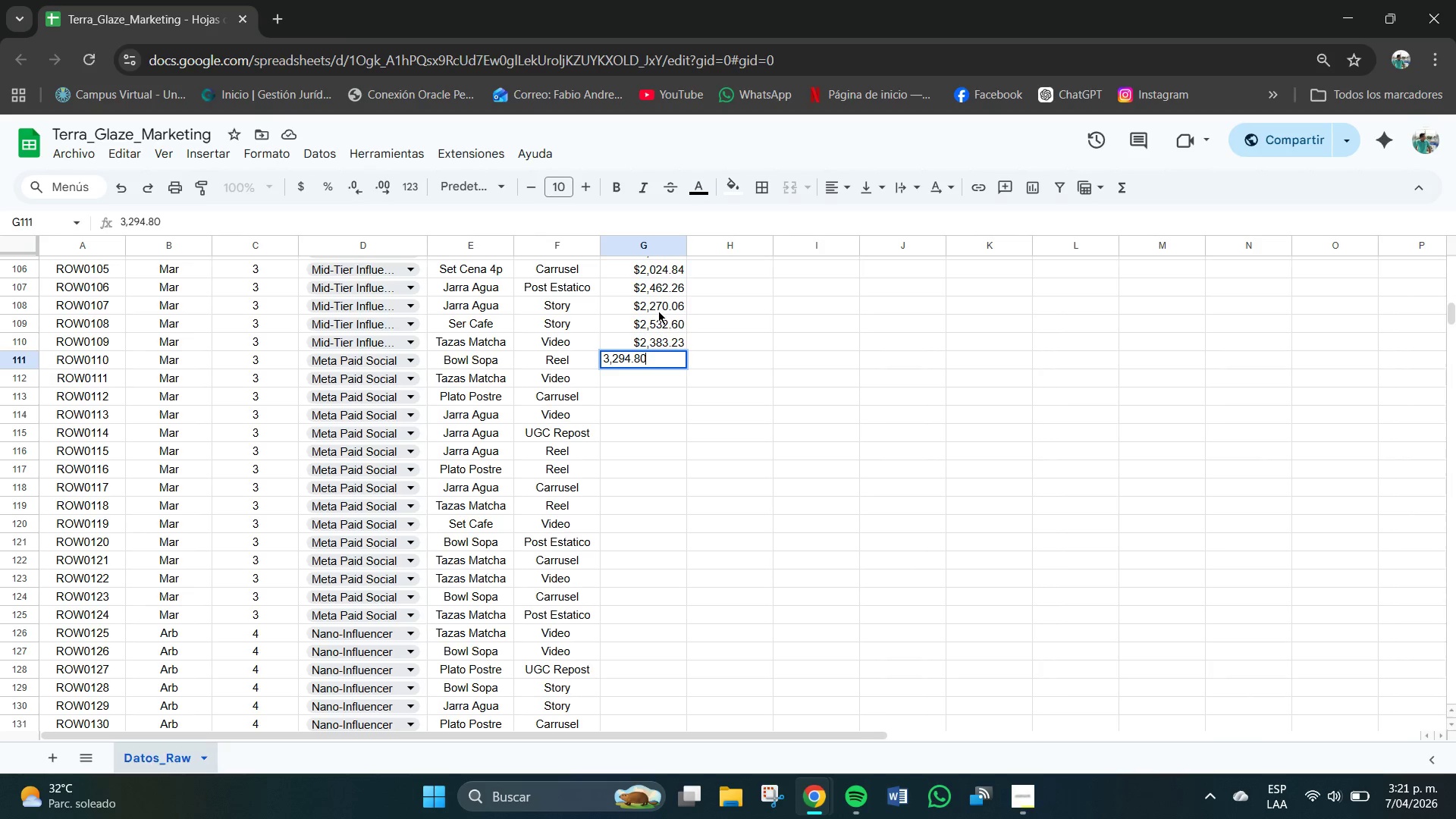 
key(NumpadEnter)
 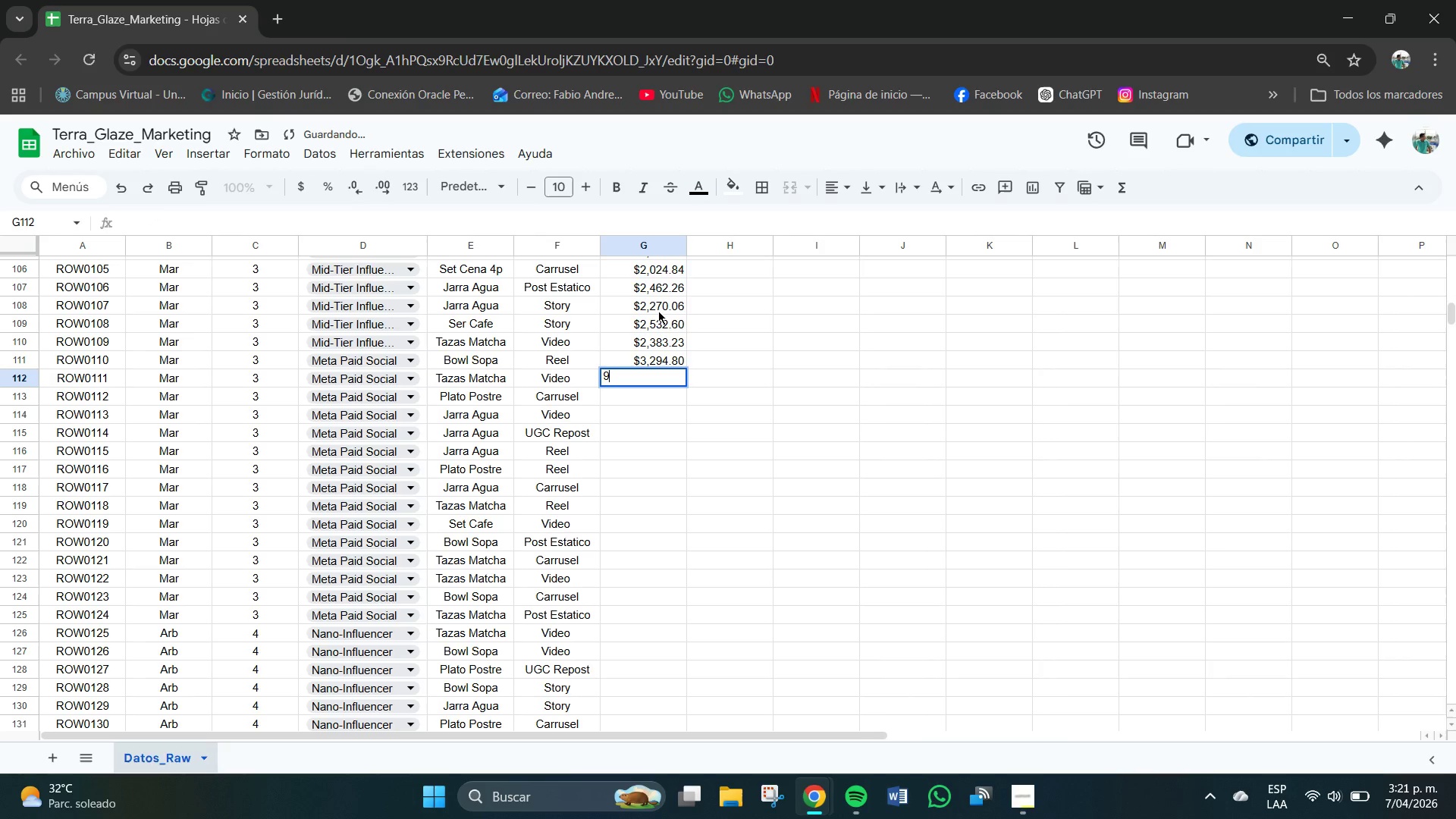 
key(Numpad9)
 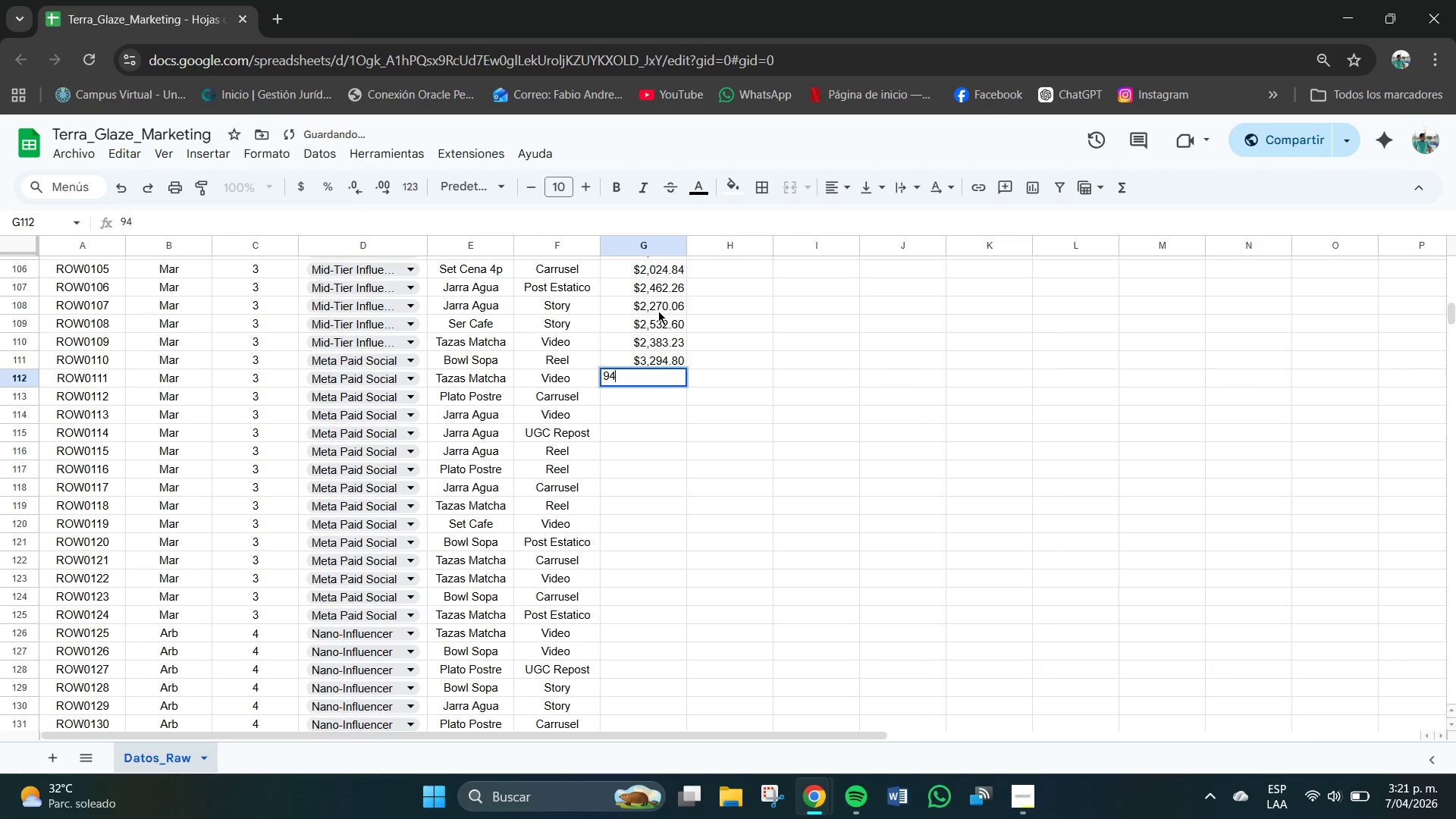 
key(Numpad4)
 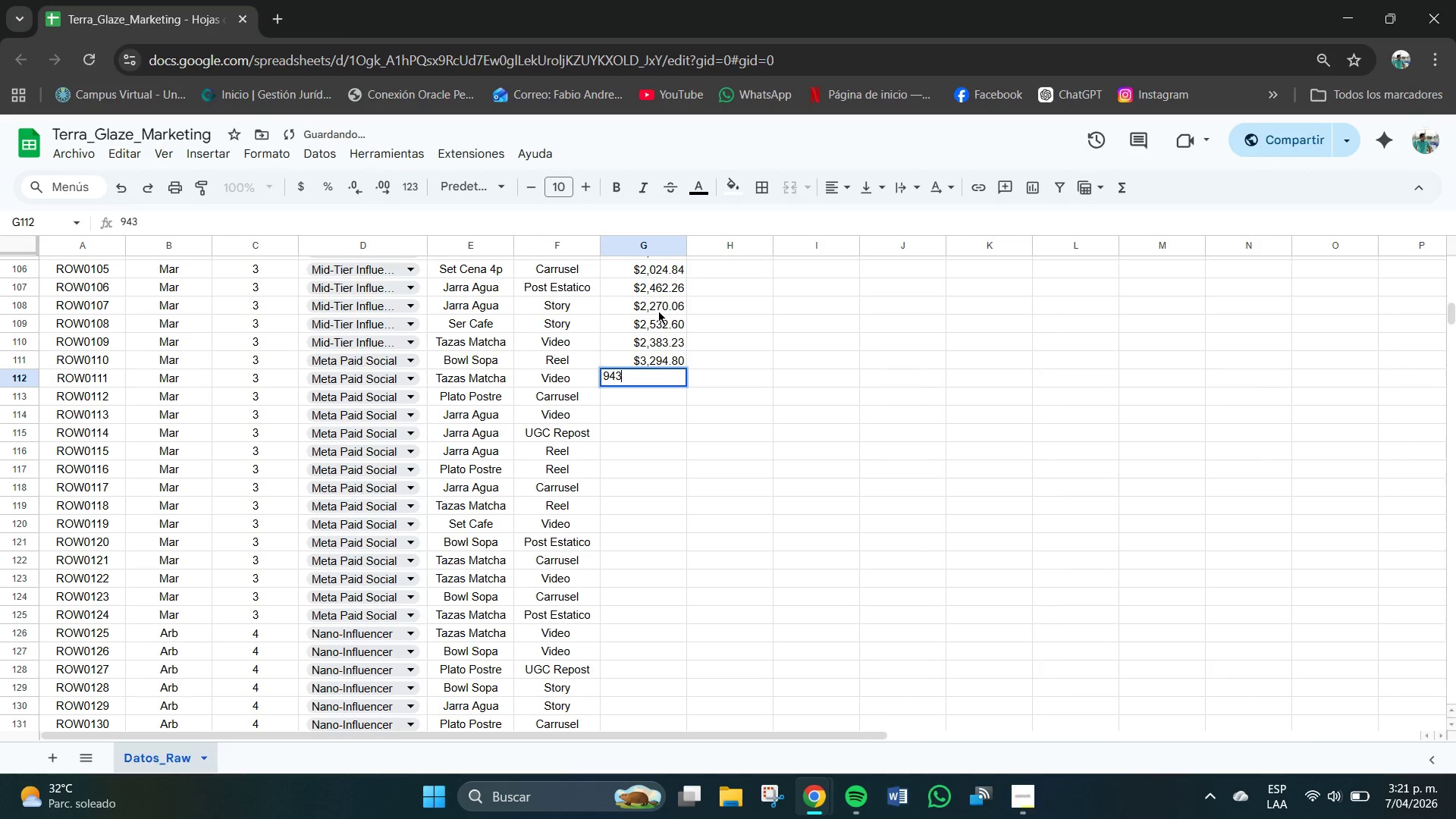 
key(Numpad3)
 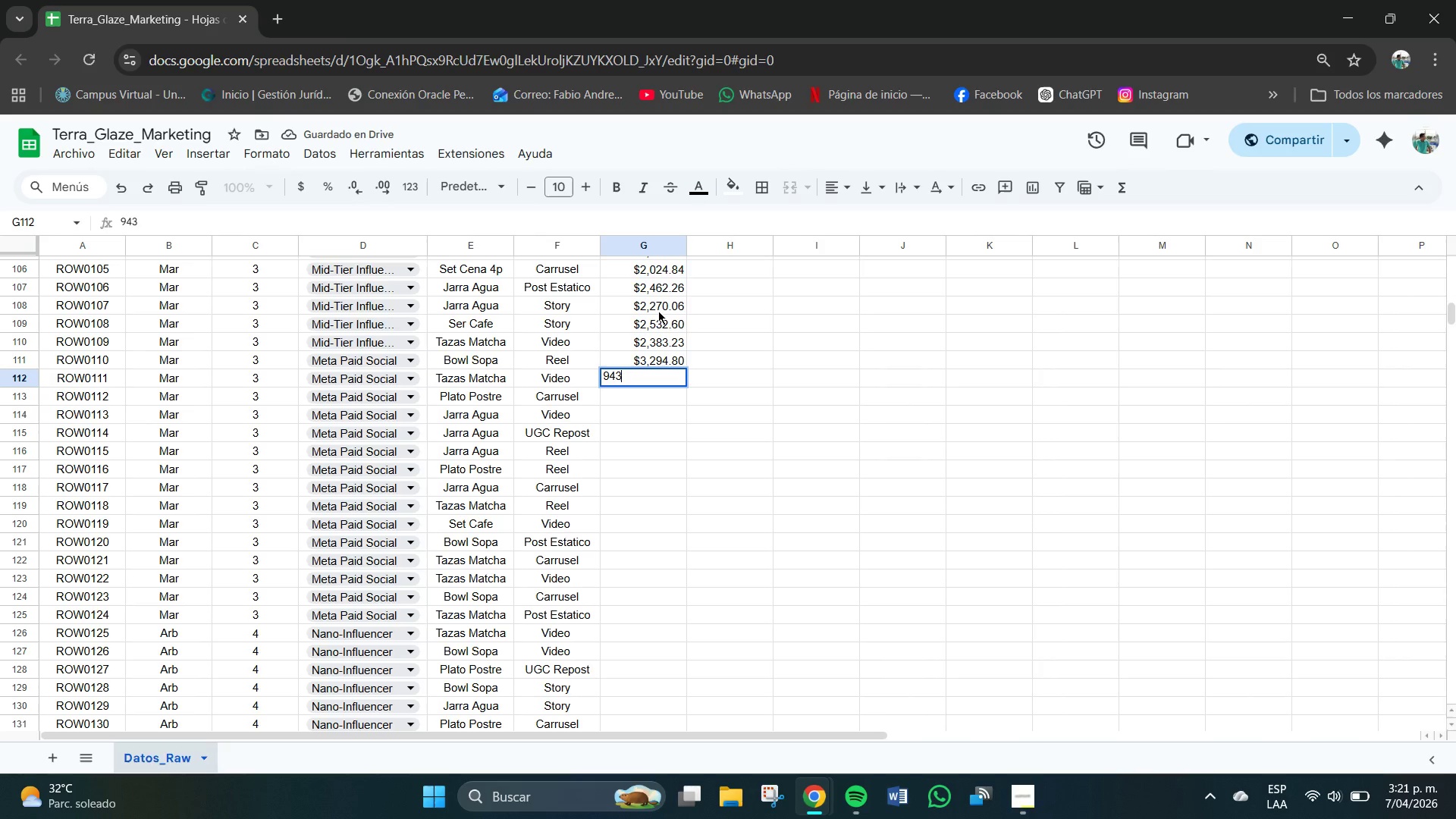 
key(NumpadDecimal)
 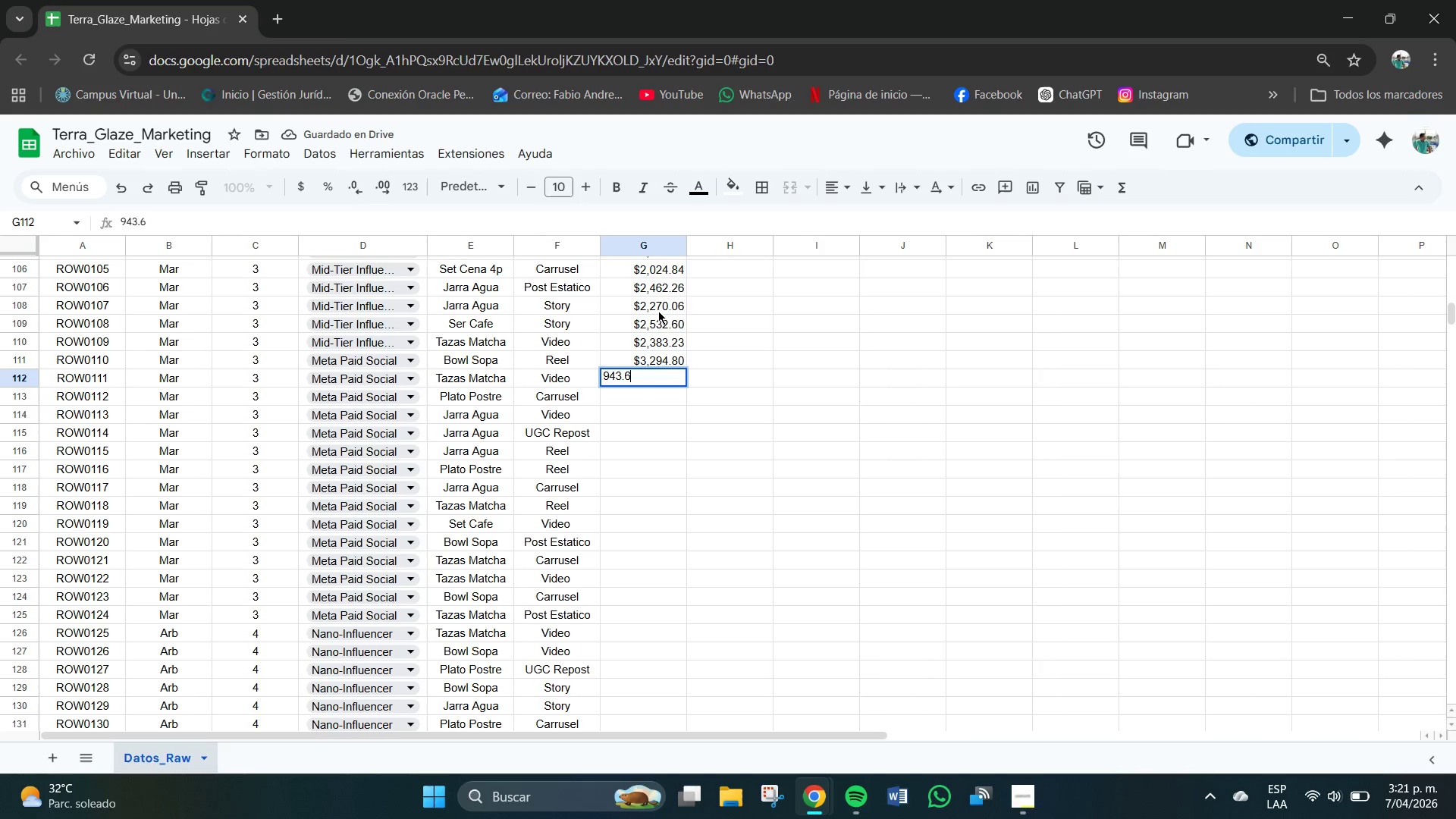 
key(Numpad6)
 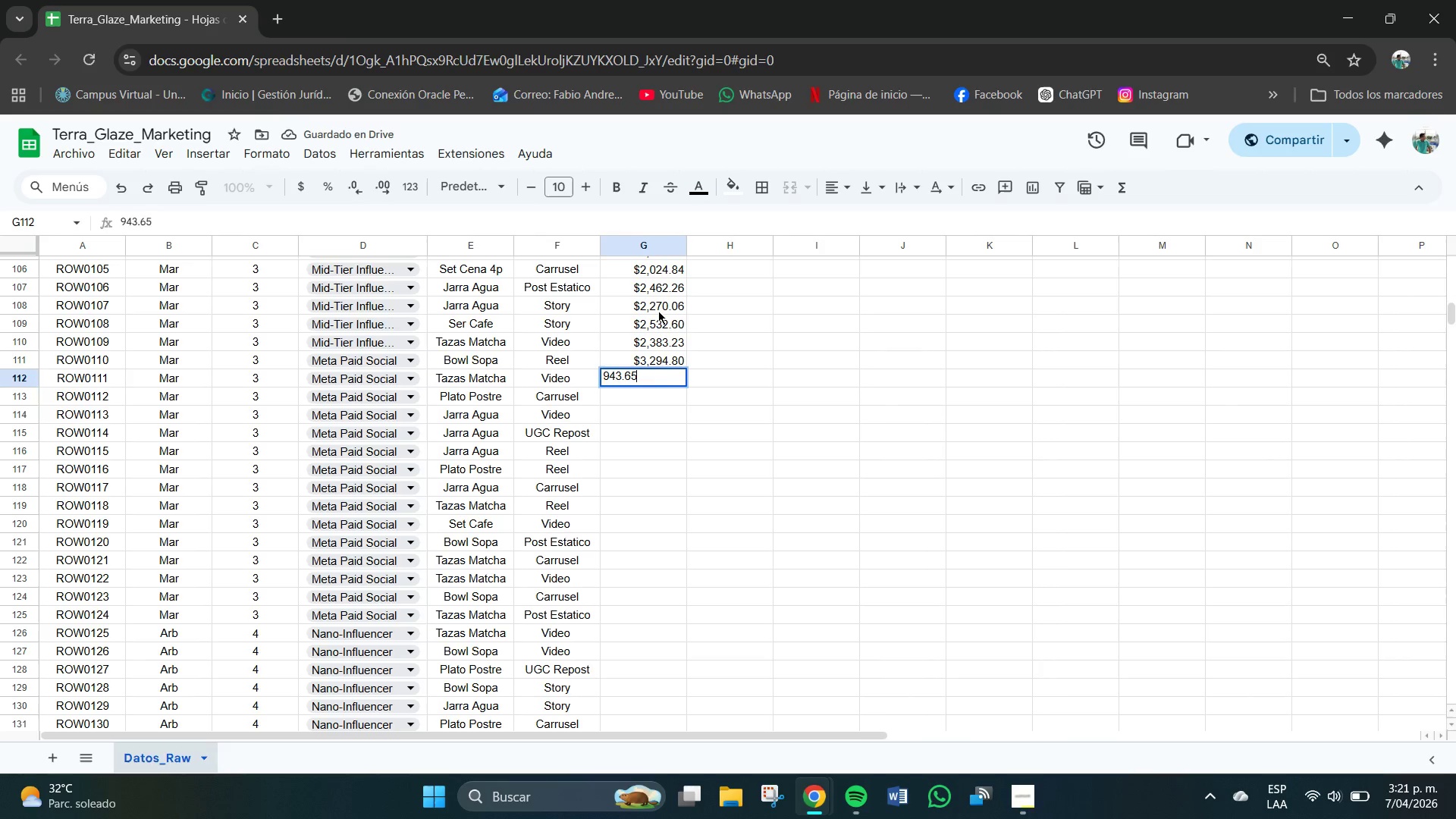 
key(Numpad5)
 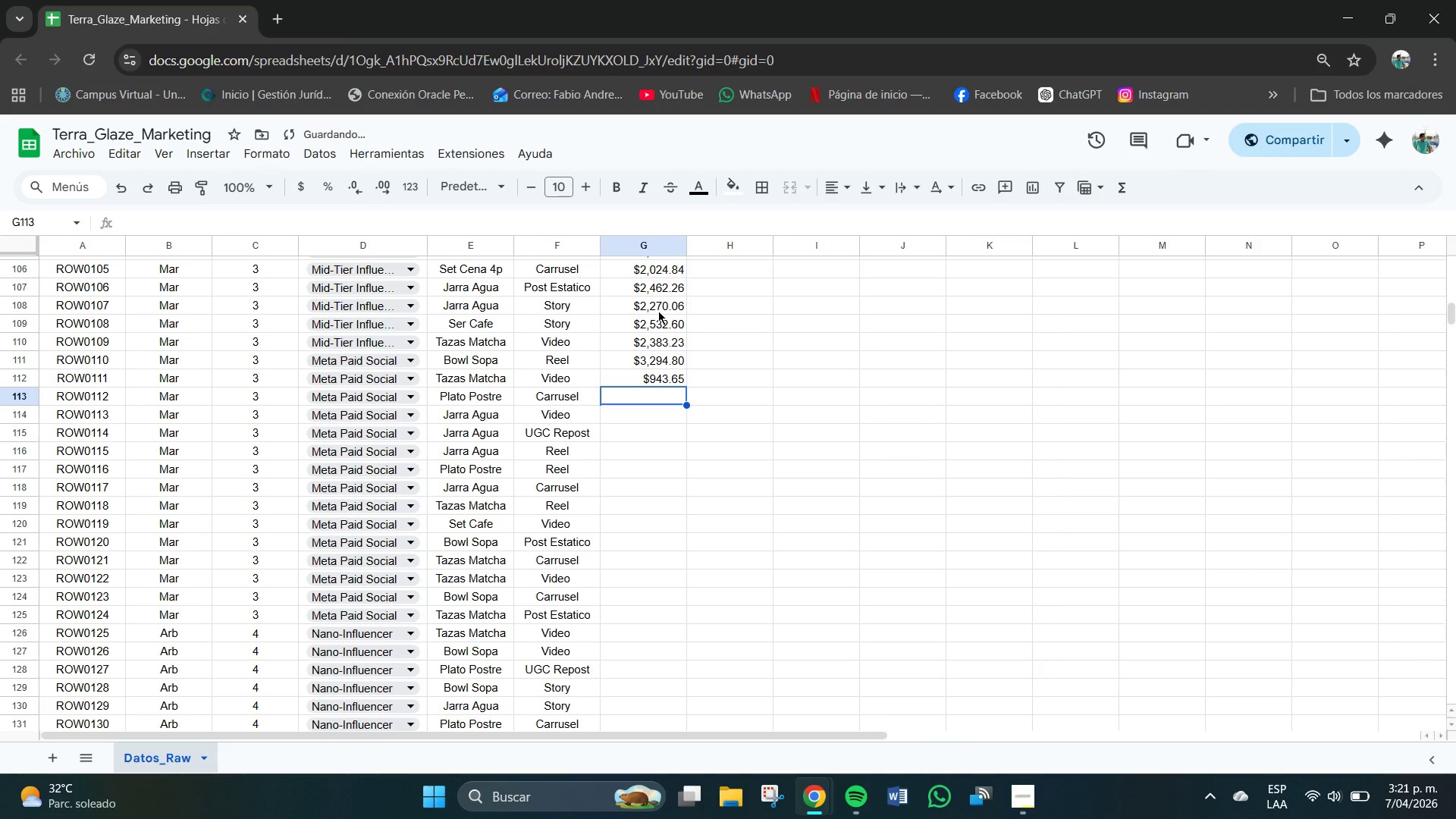 
key(NumpadEnter)
 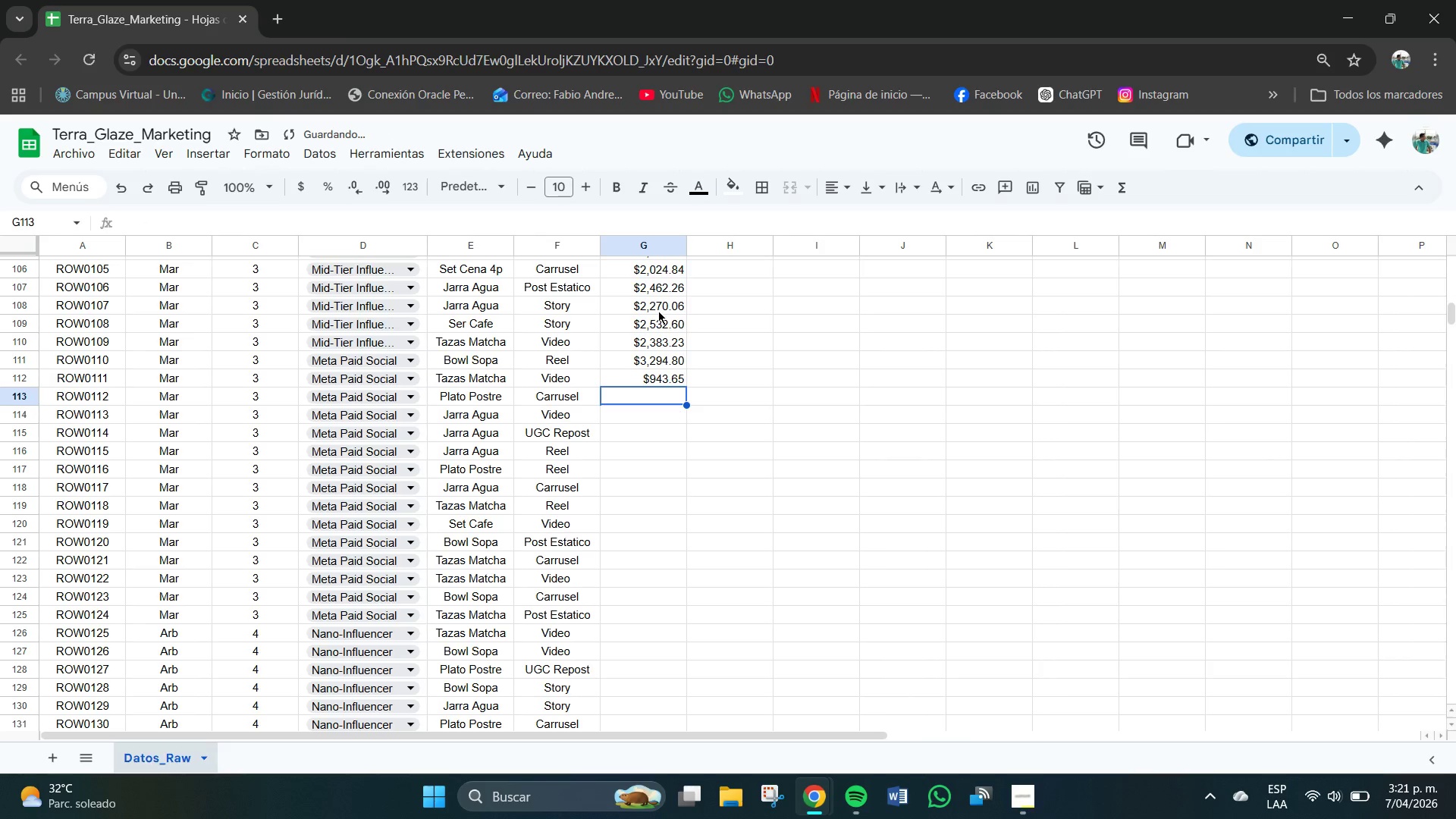 
key(Numpad6)
 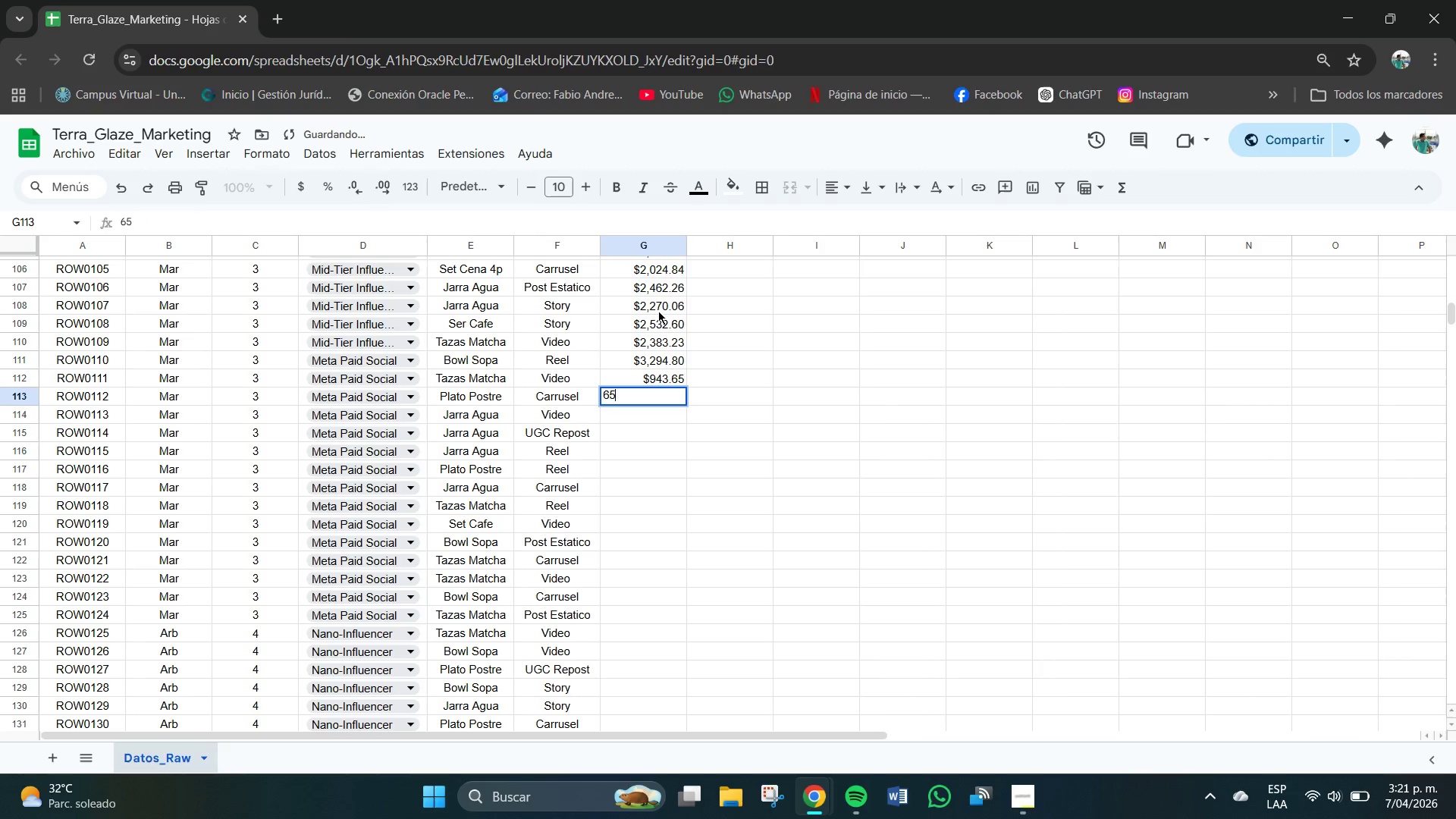 
key(Numpad5)
 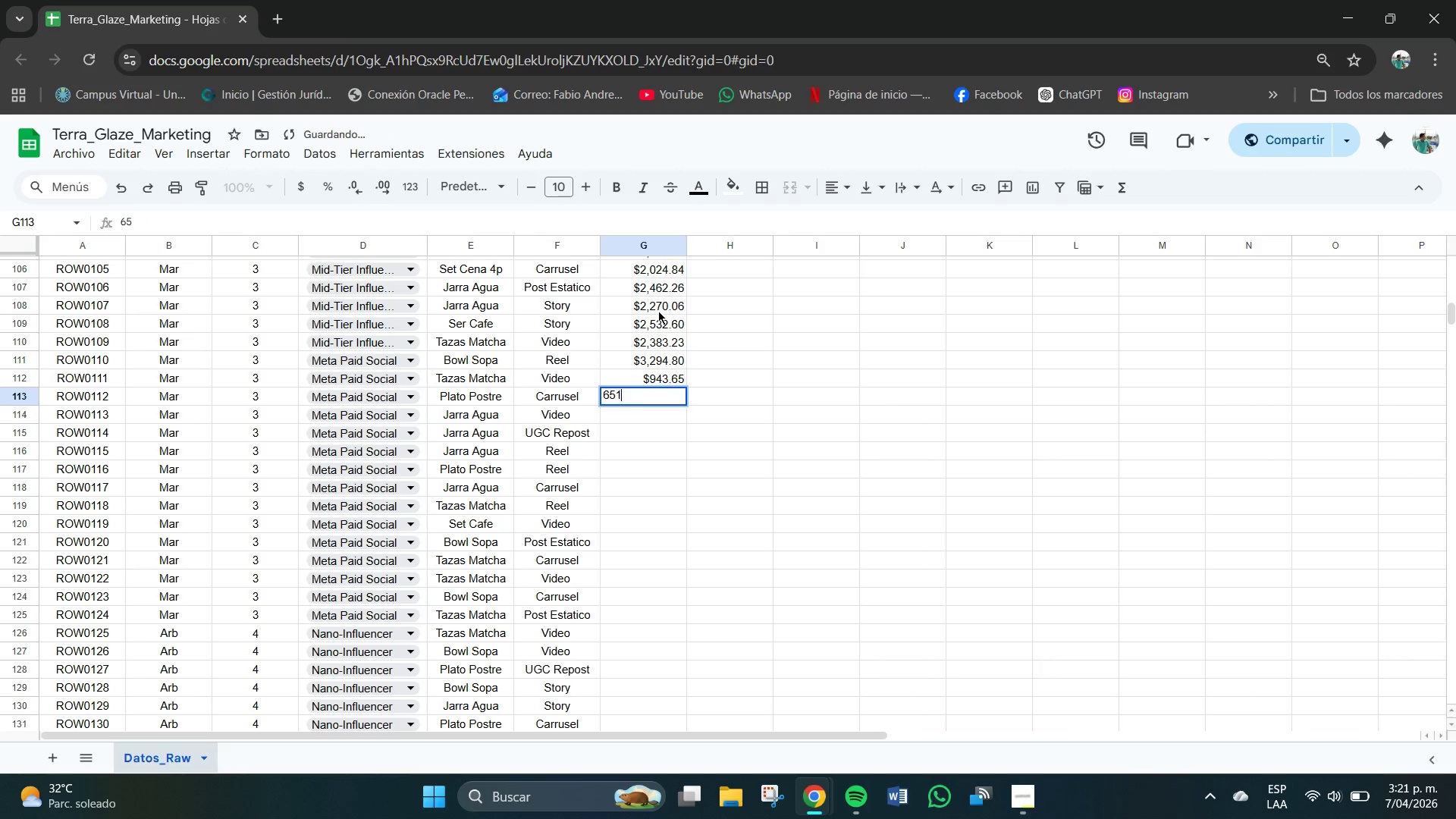 
key(Numpad1)
 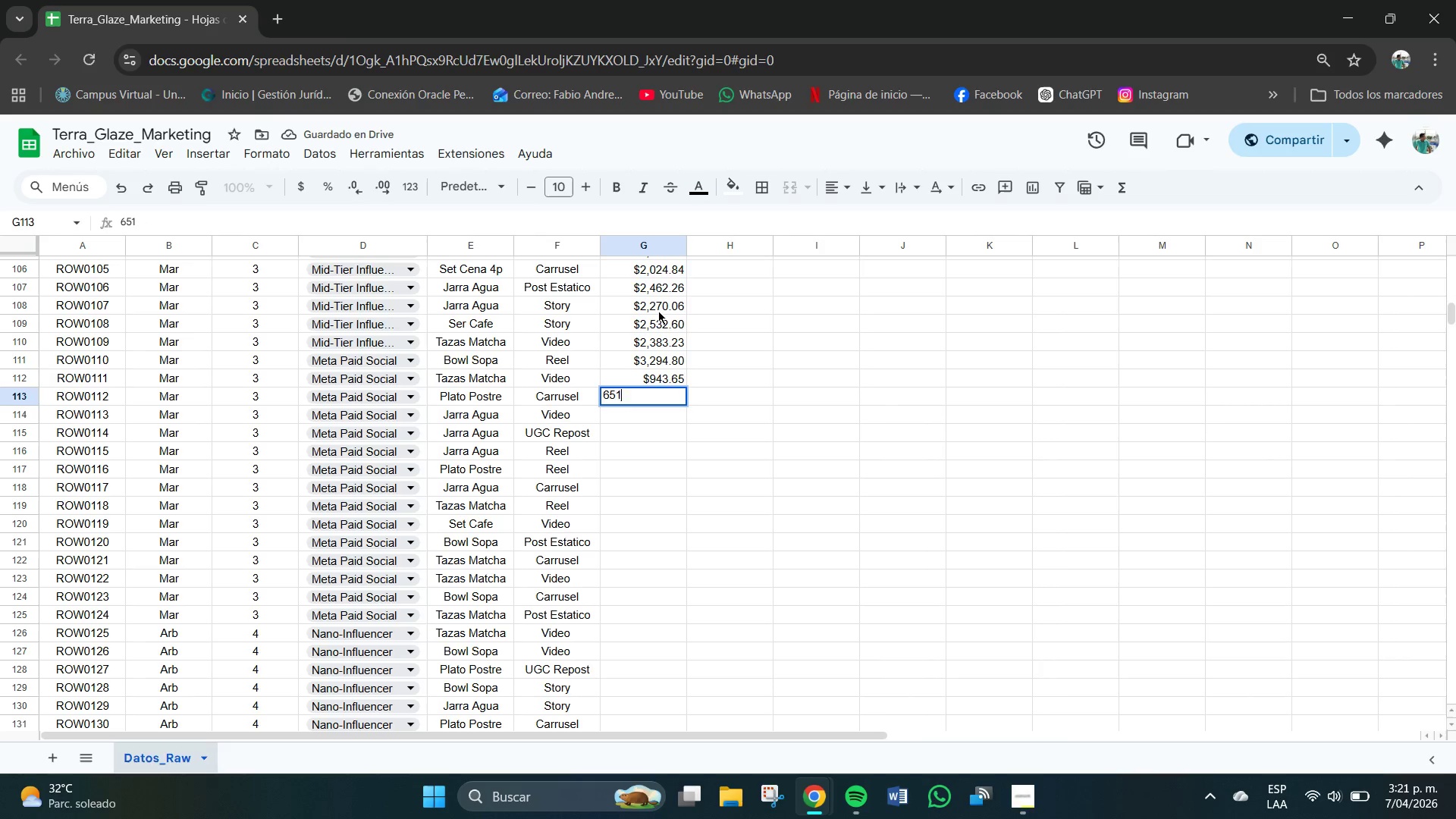 
key(NumpadDecimal)
 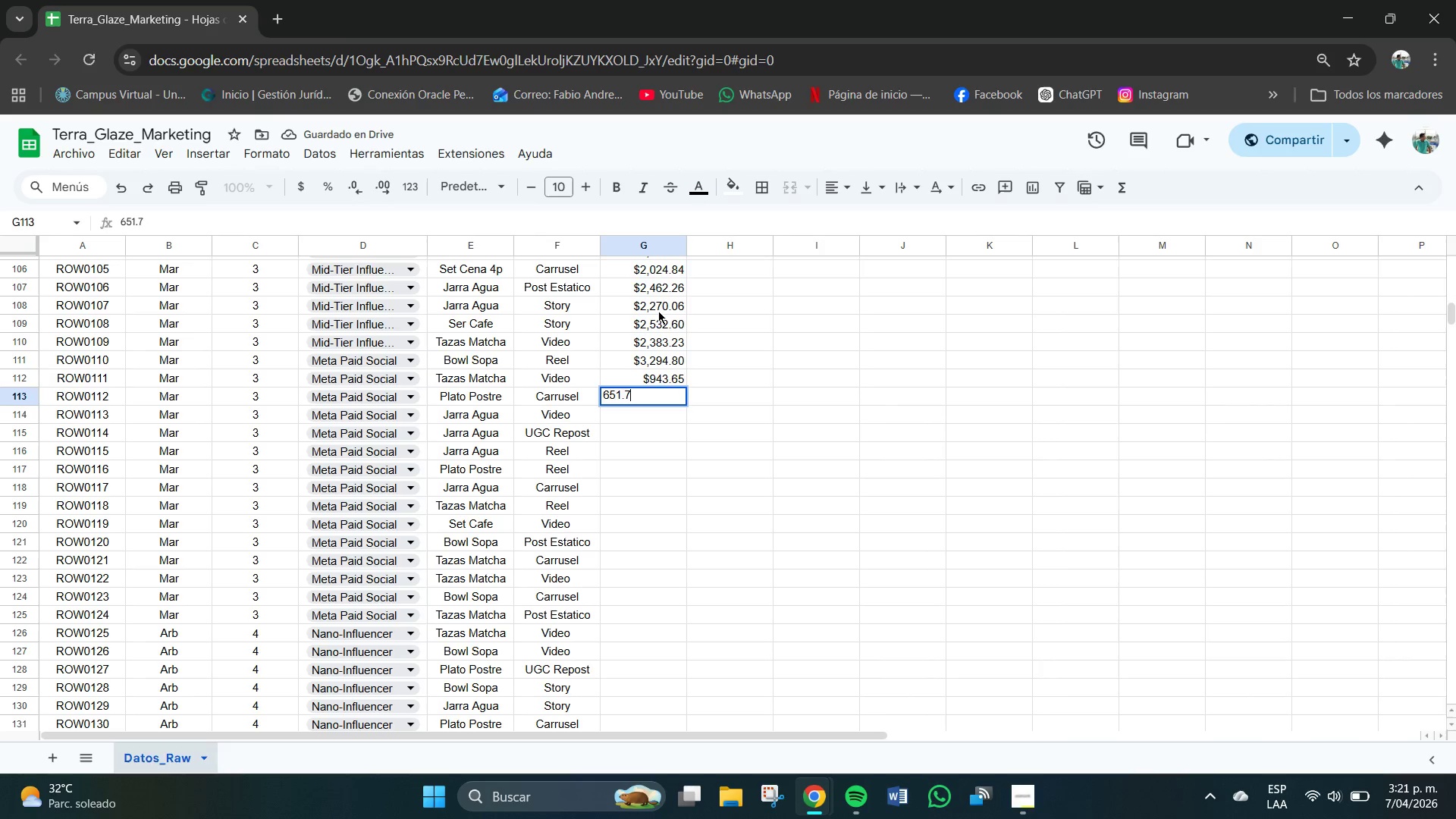 
key(Numpad7)
 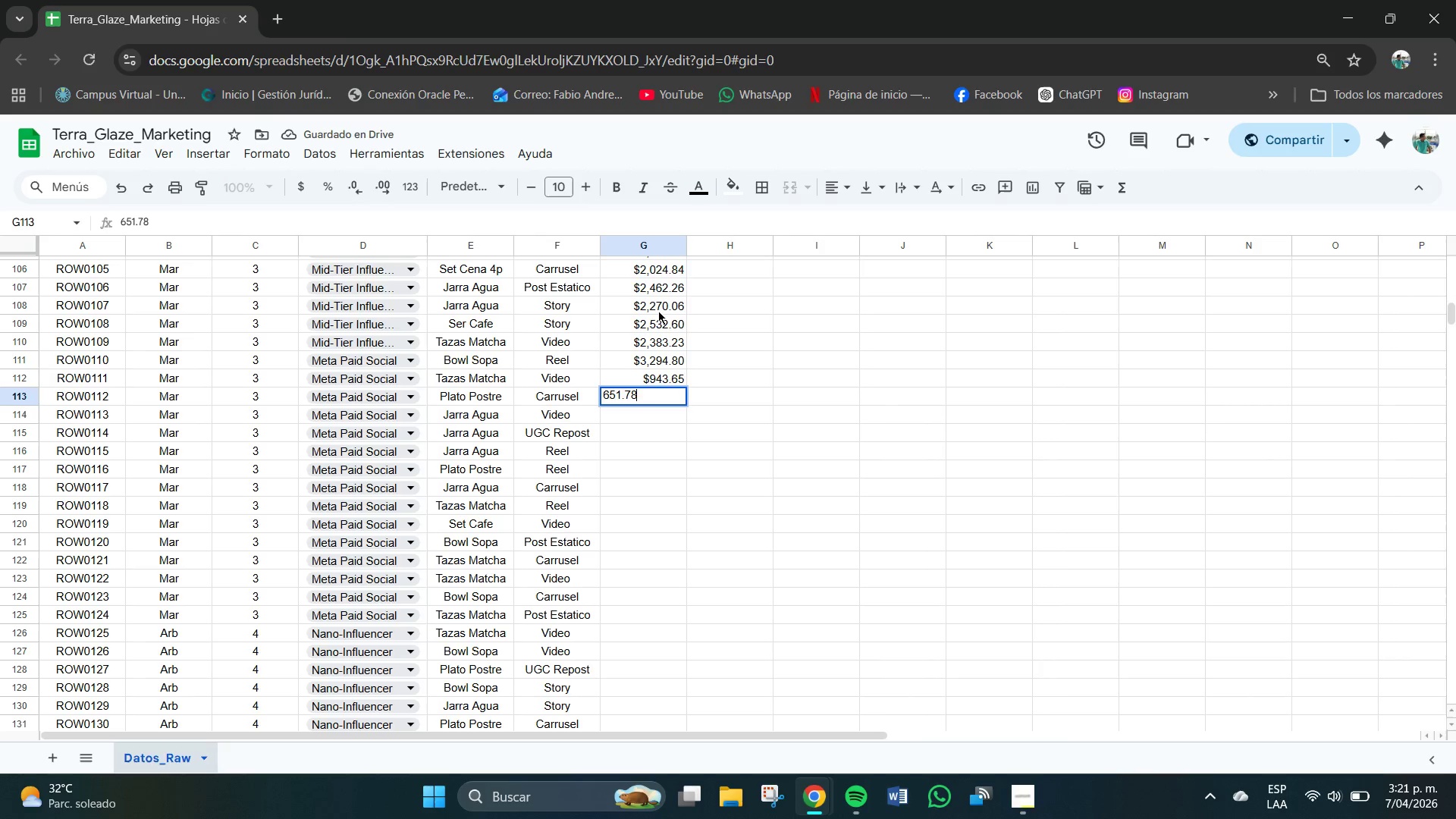 
key(Numpad8)
 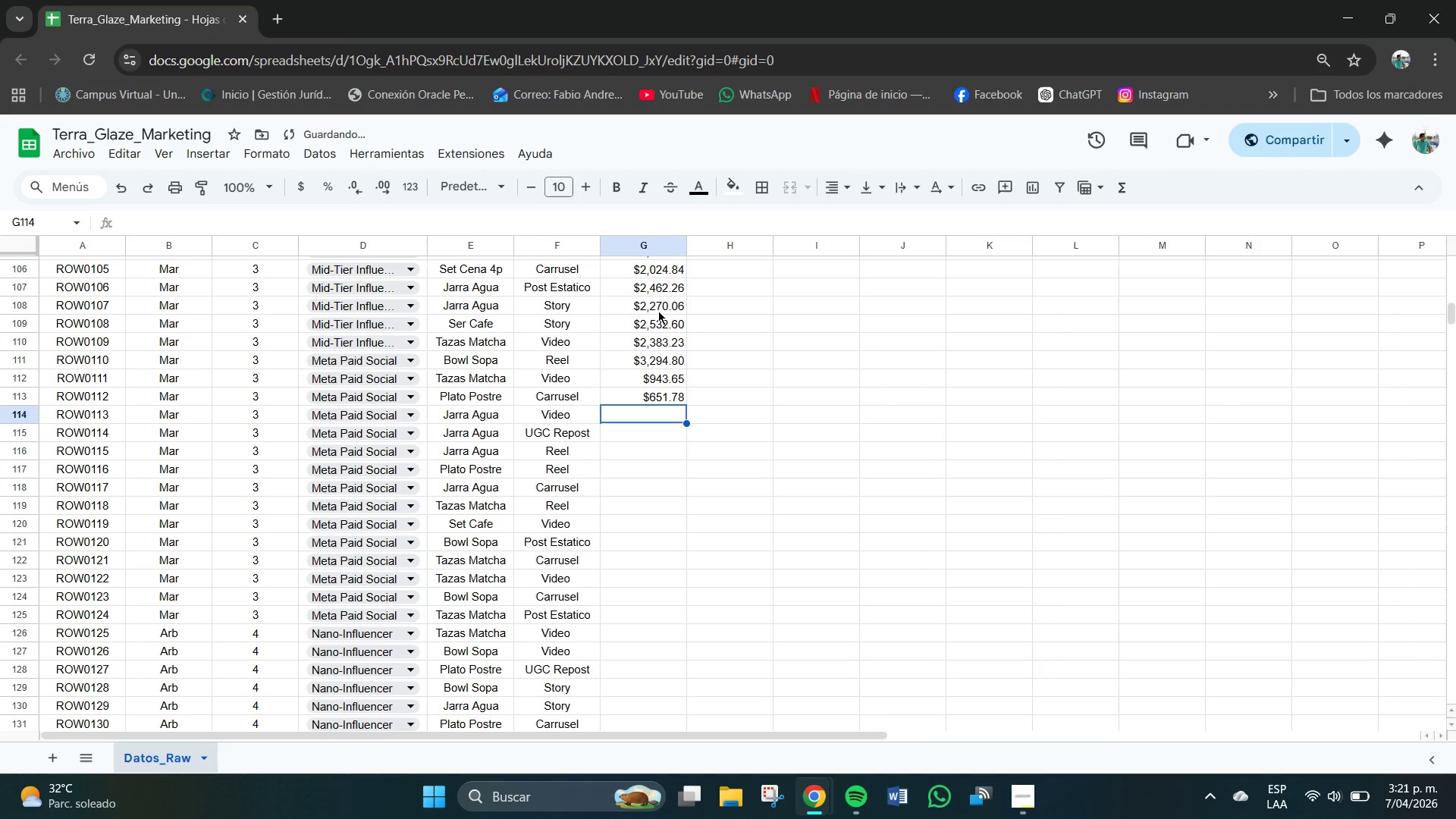 
key(NumpadEnter)
 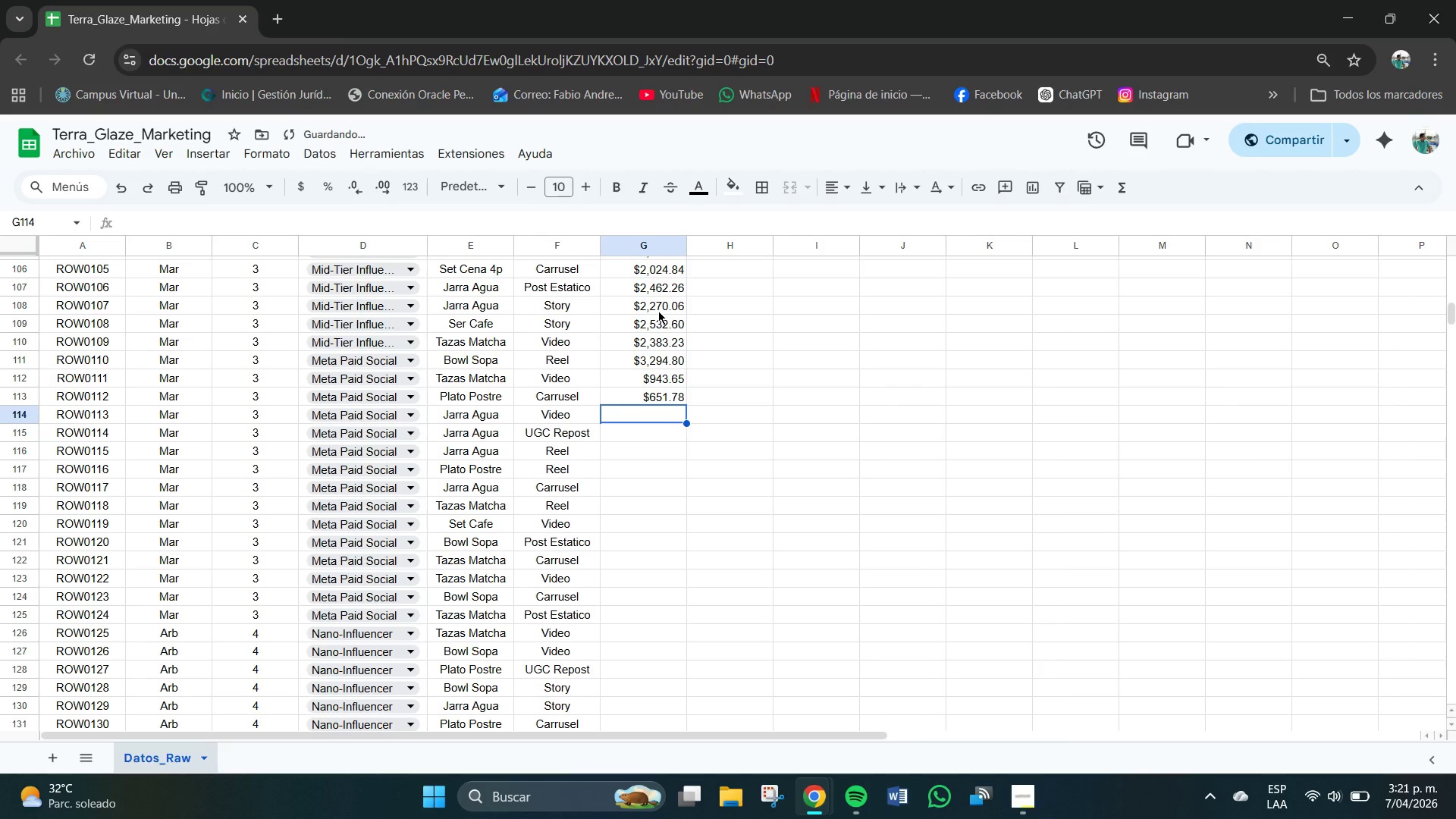 
key(Numpad2)
 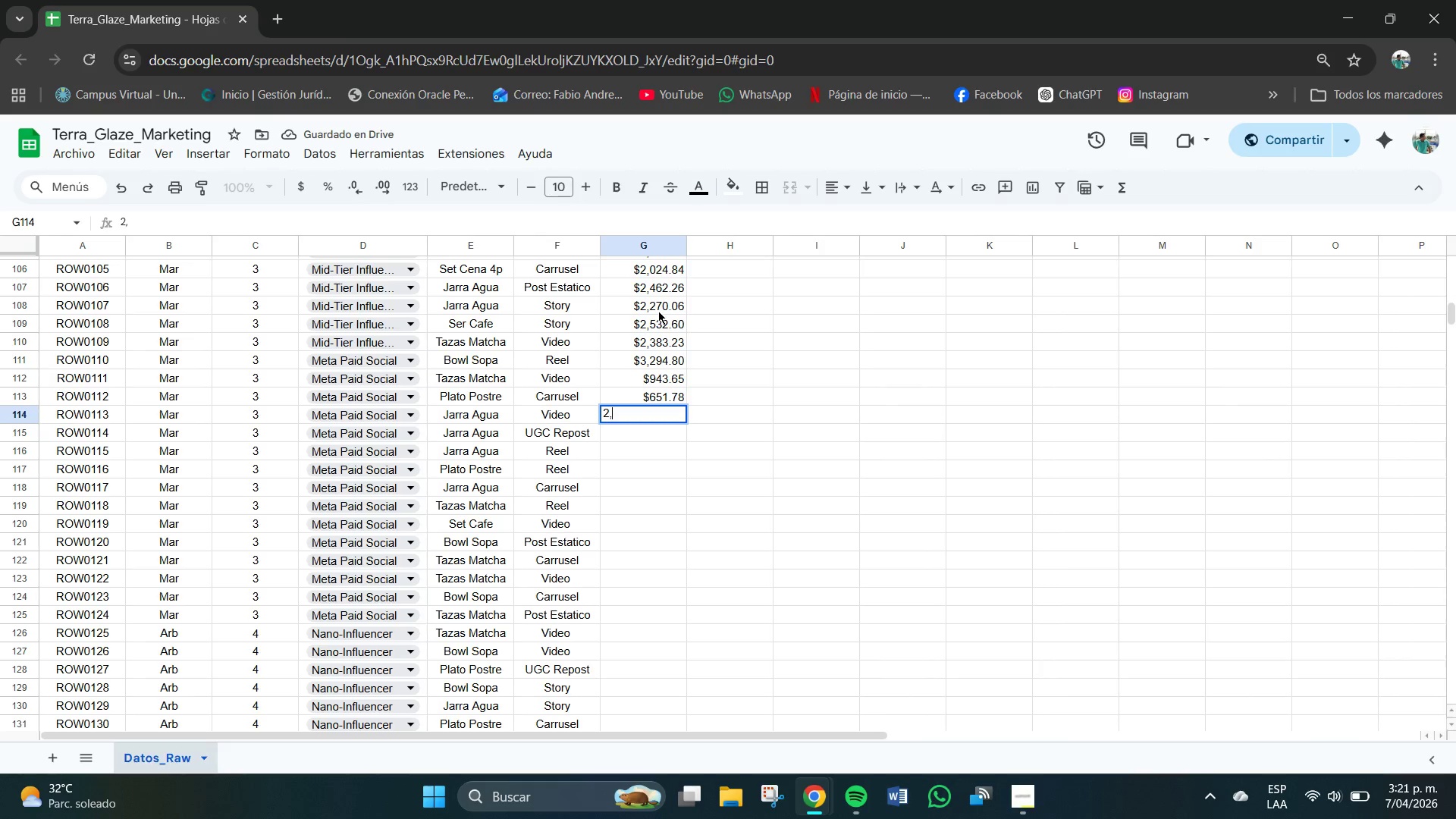 
key(Comma)
 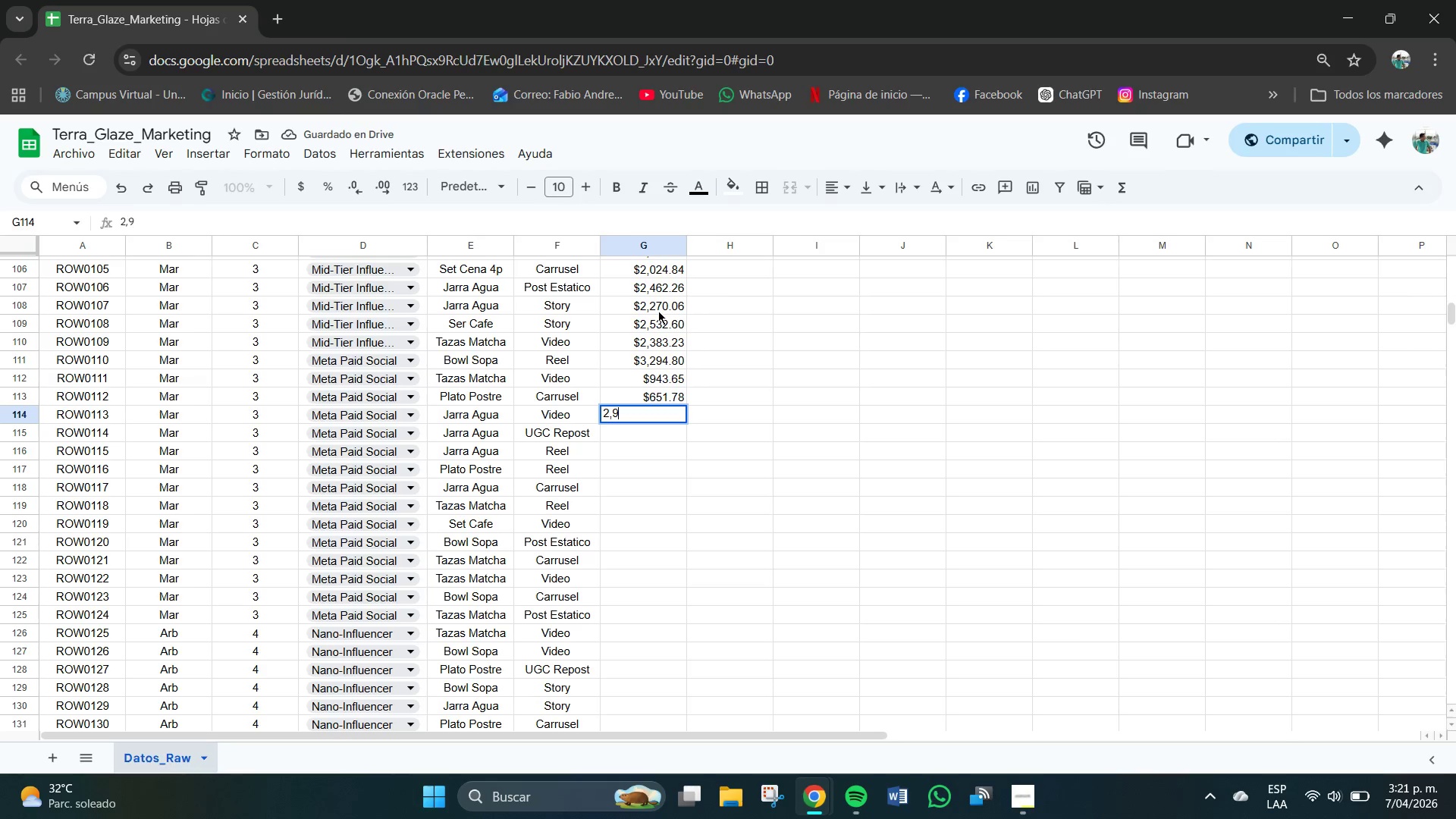 
key(Numpad9)
 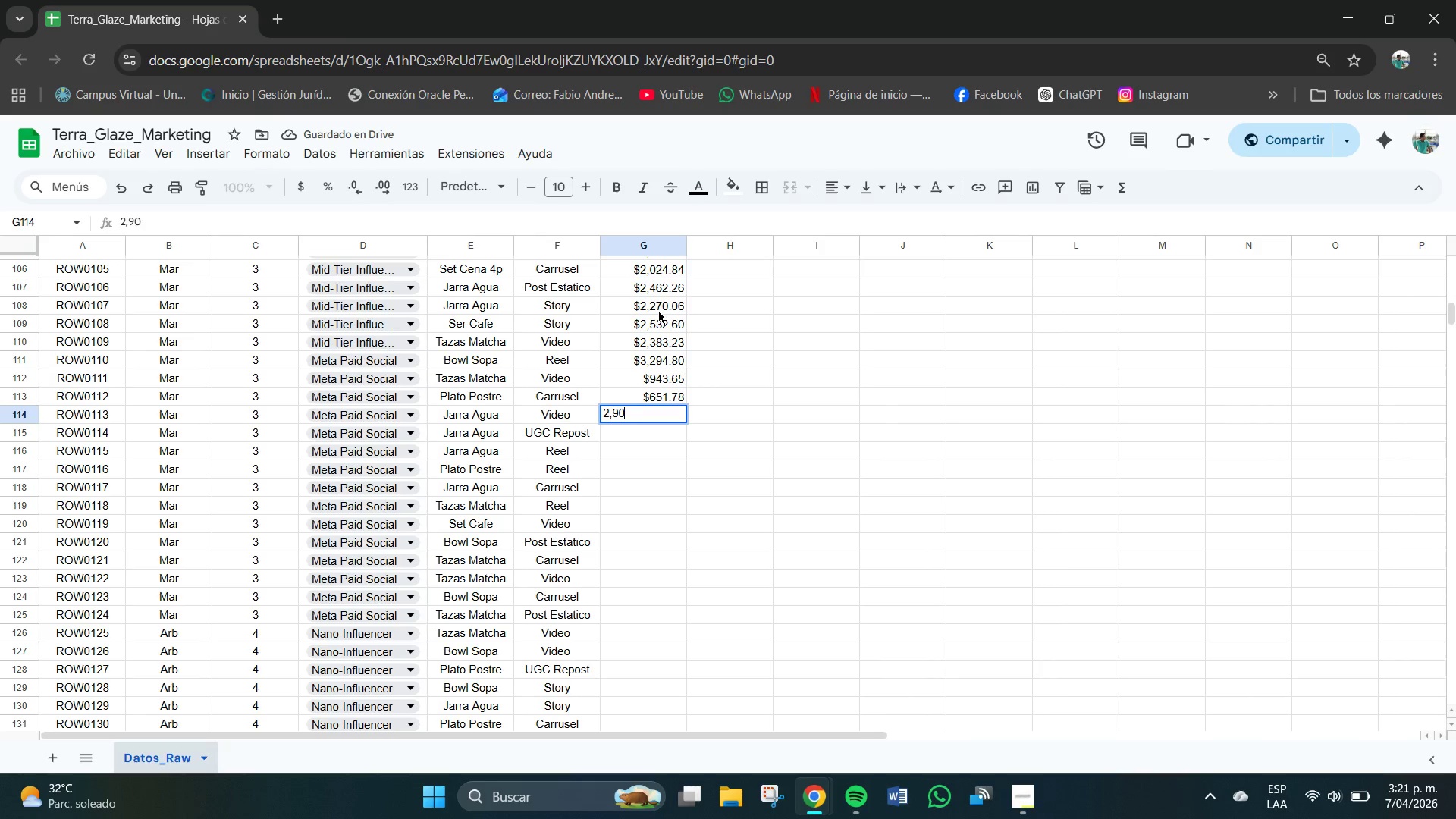 
key(Numpad0)
 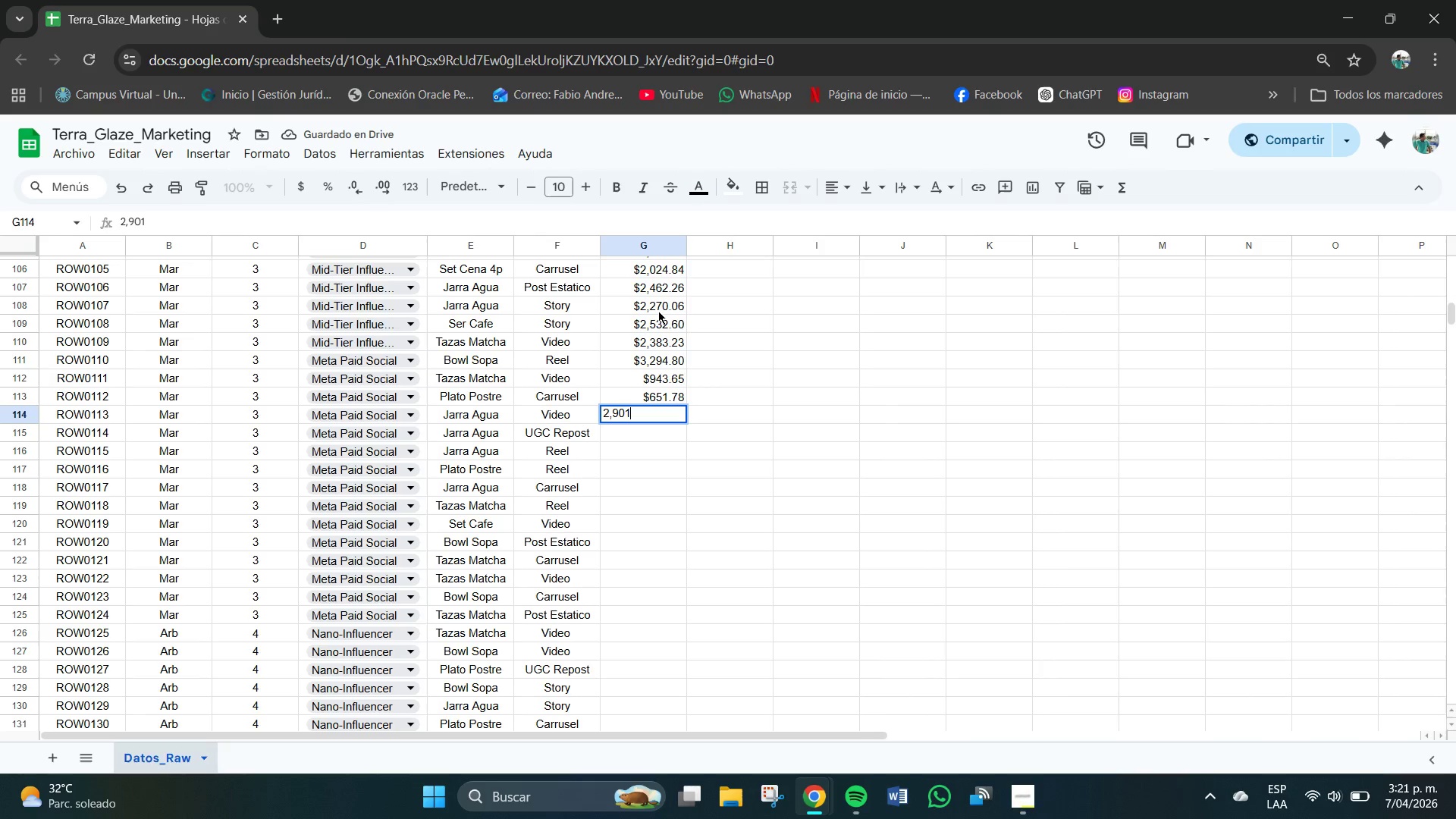 
key(Numpad1)
 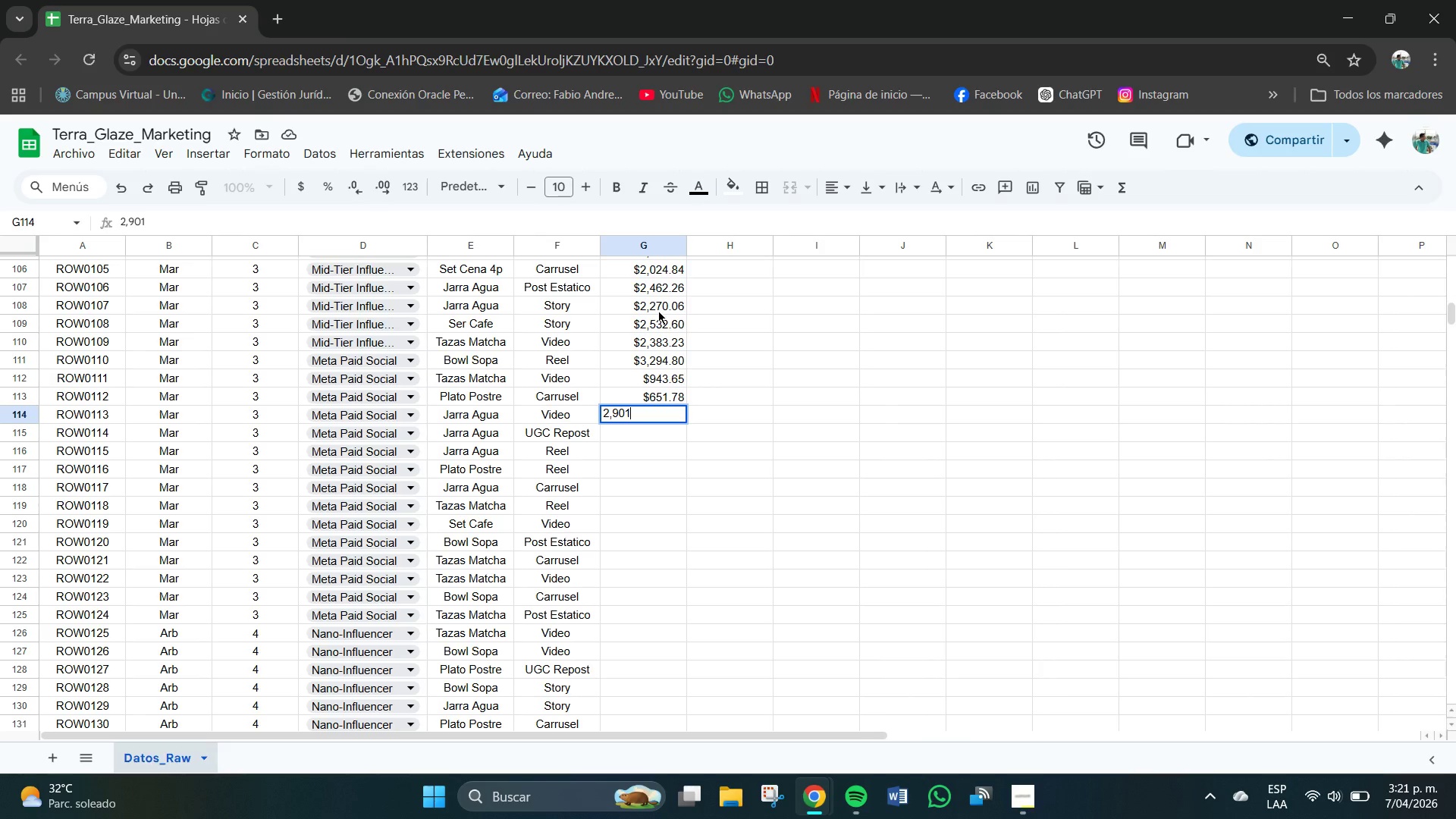 
key(NumpadDecimal)
 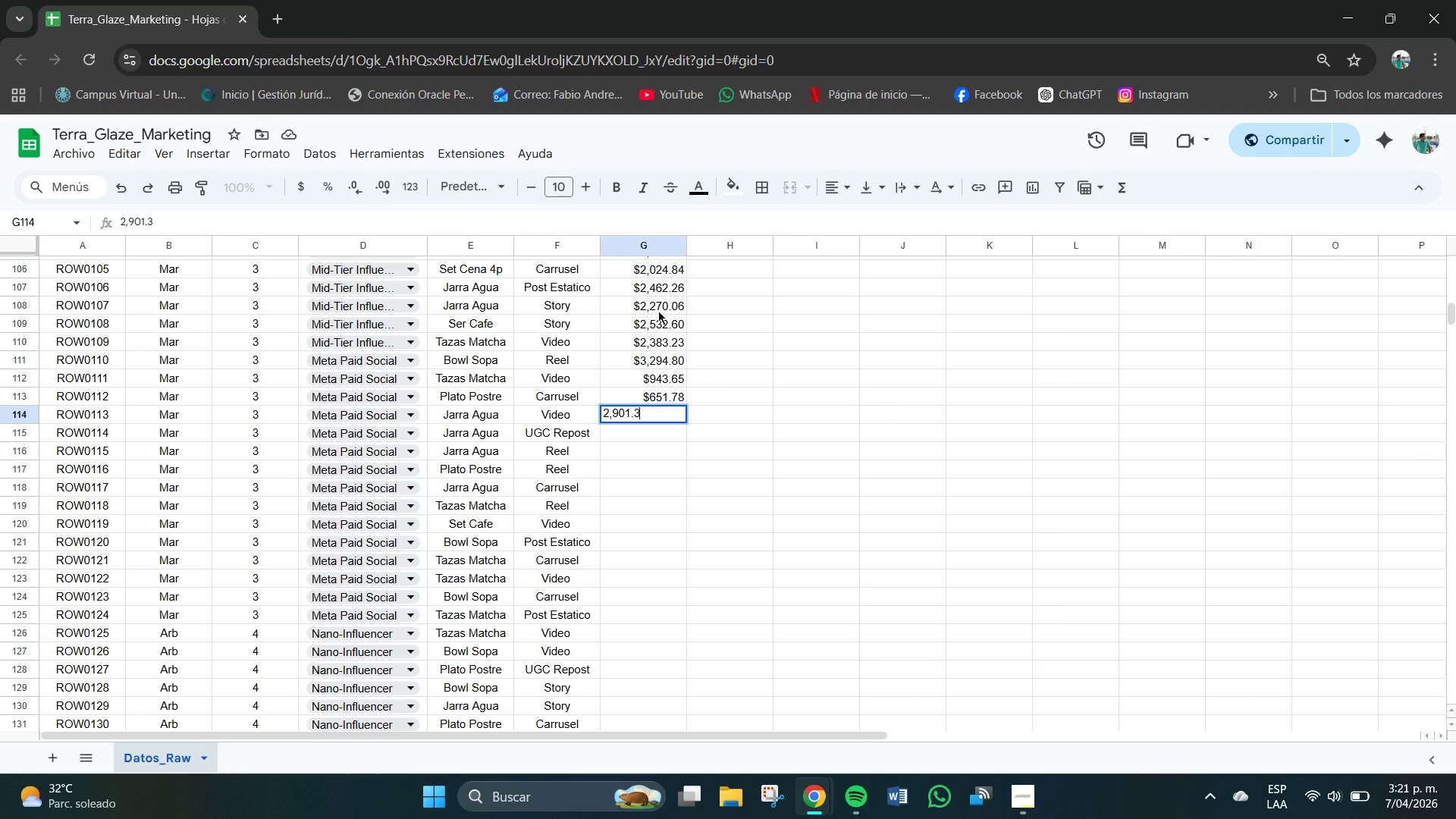 
key(Numpad3)
 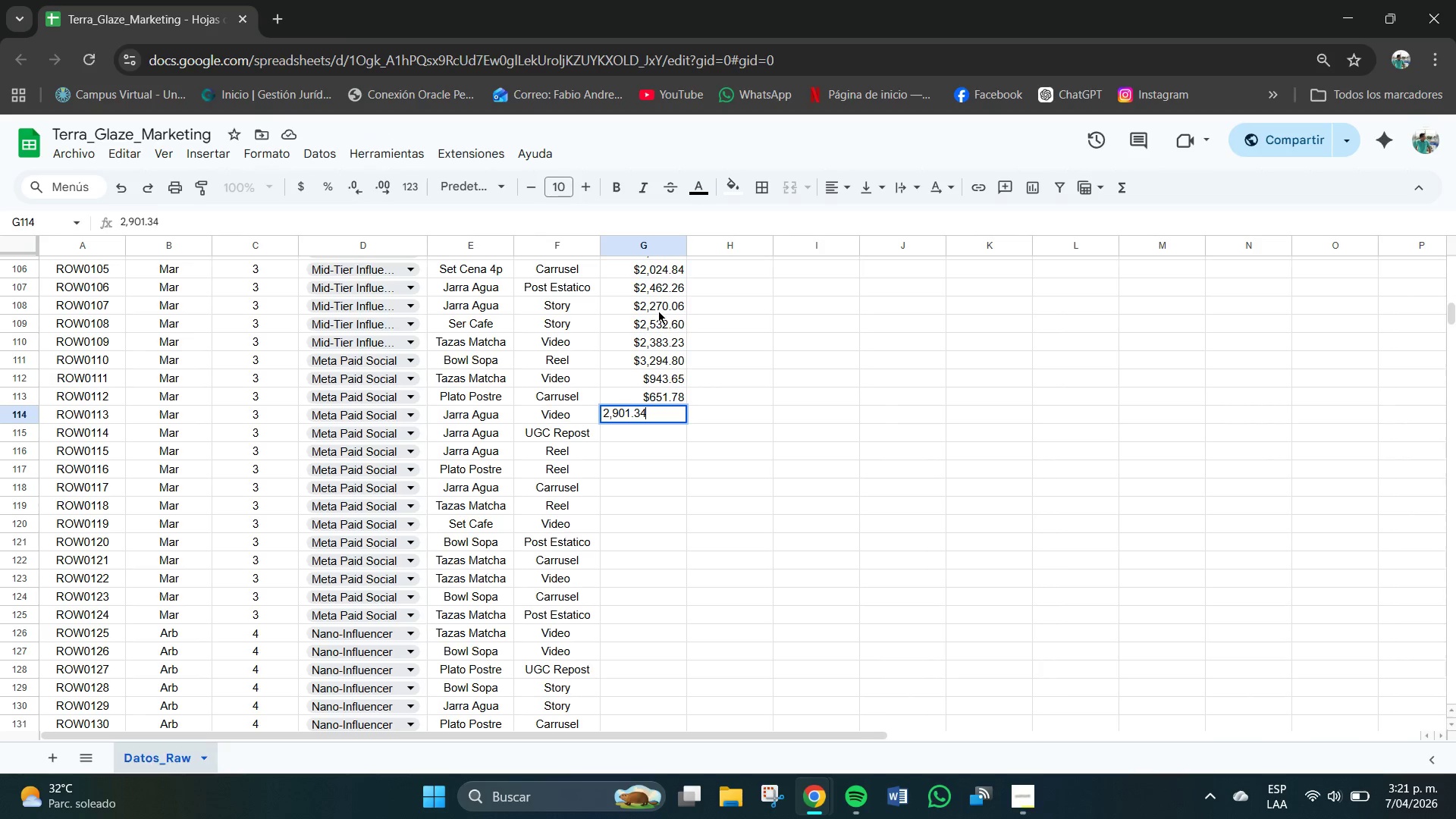 
key(Numpad4)
 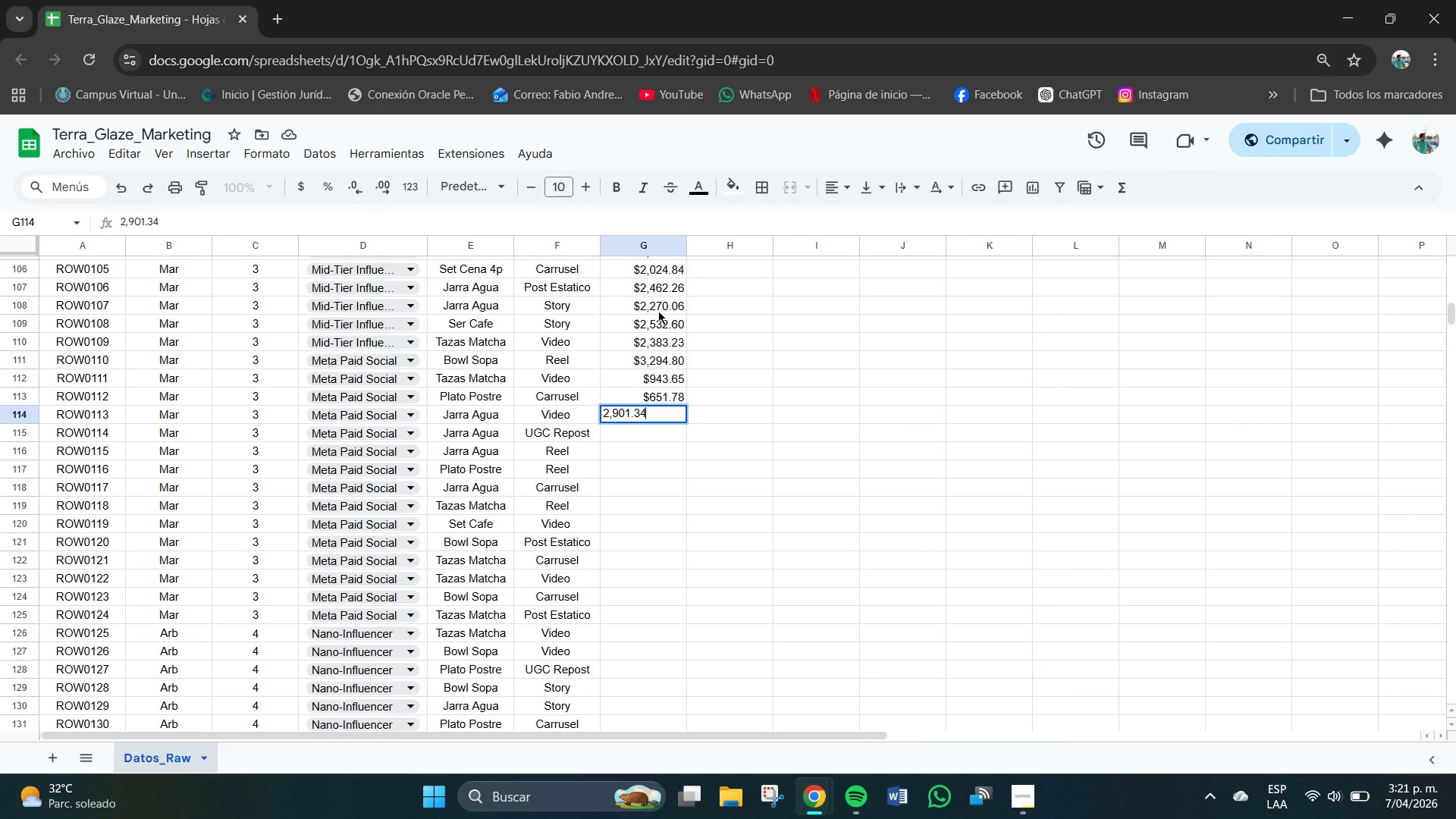 
key(NumpadEnter)
 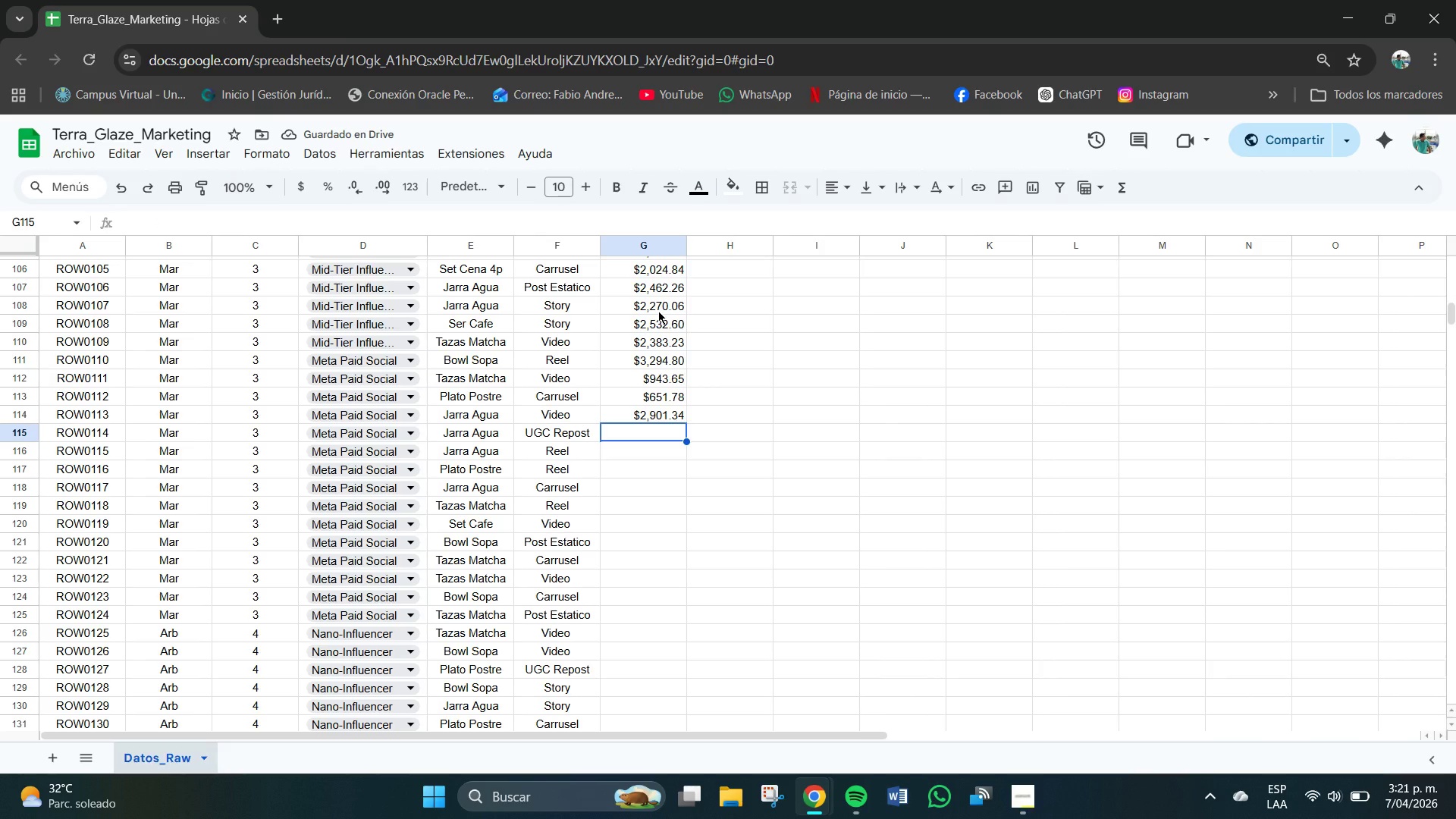 
wait(8.23)
 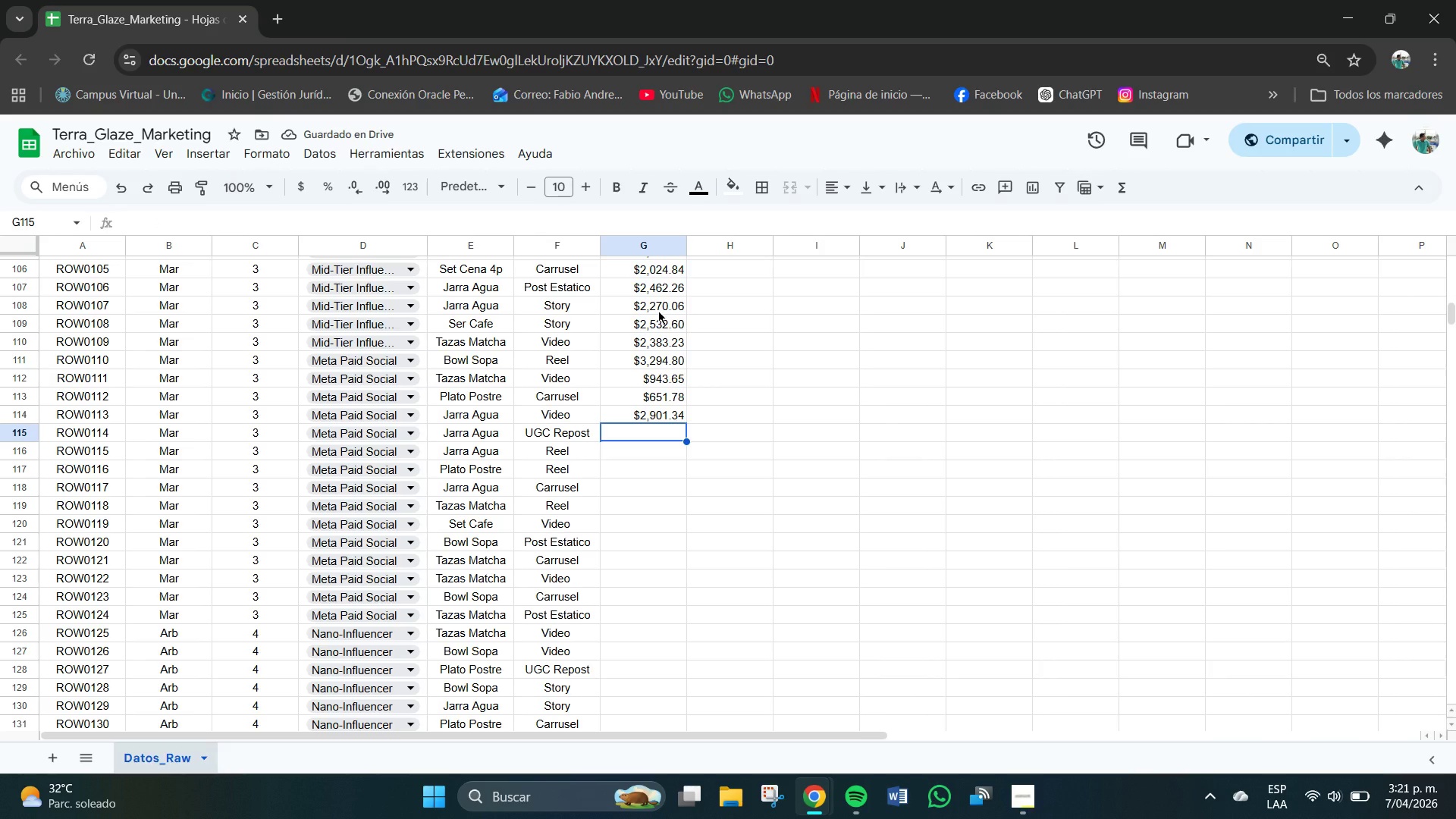 
key(Numpad2)
 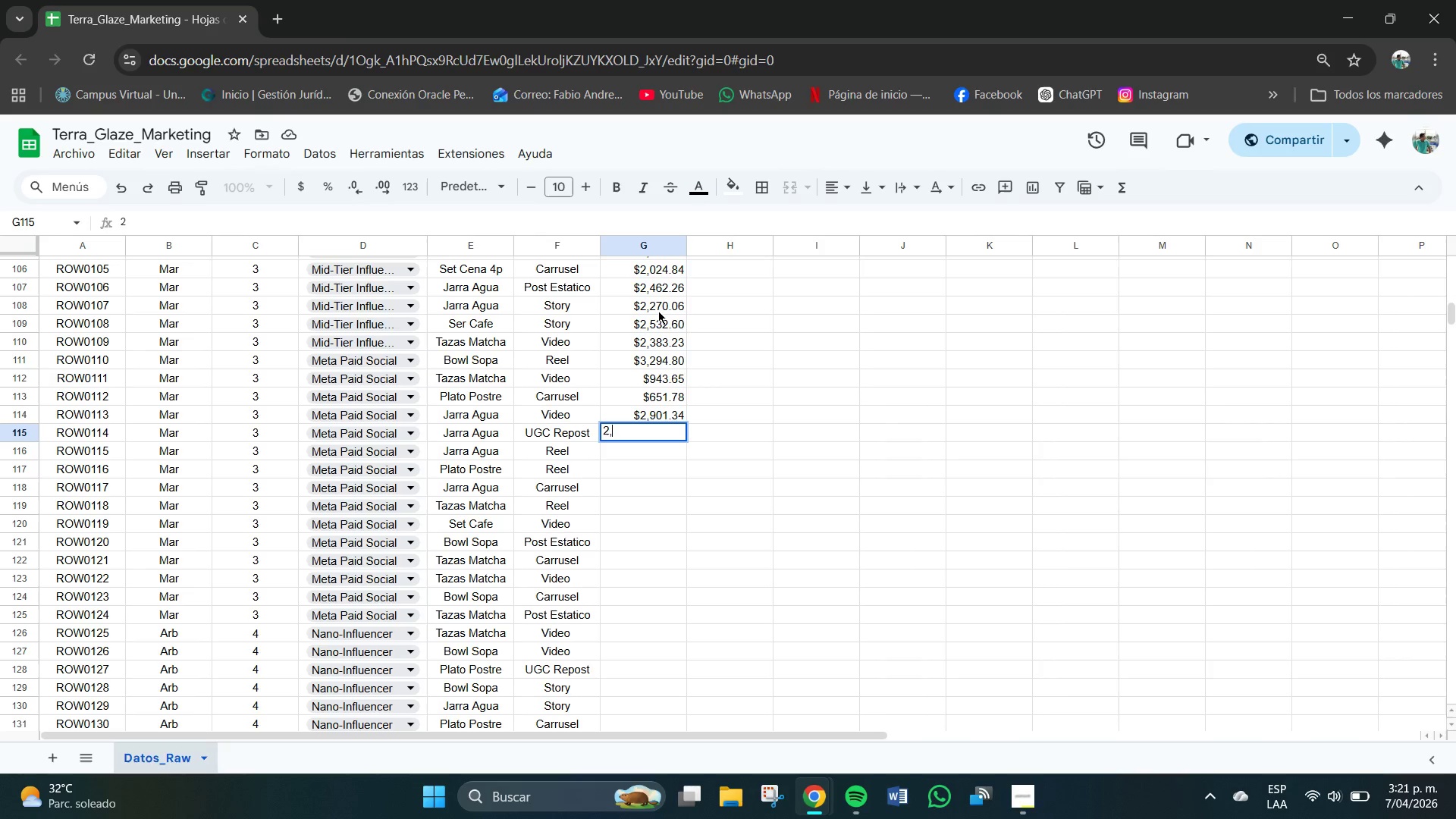 
key(Comma)
 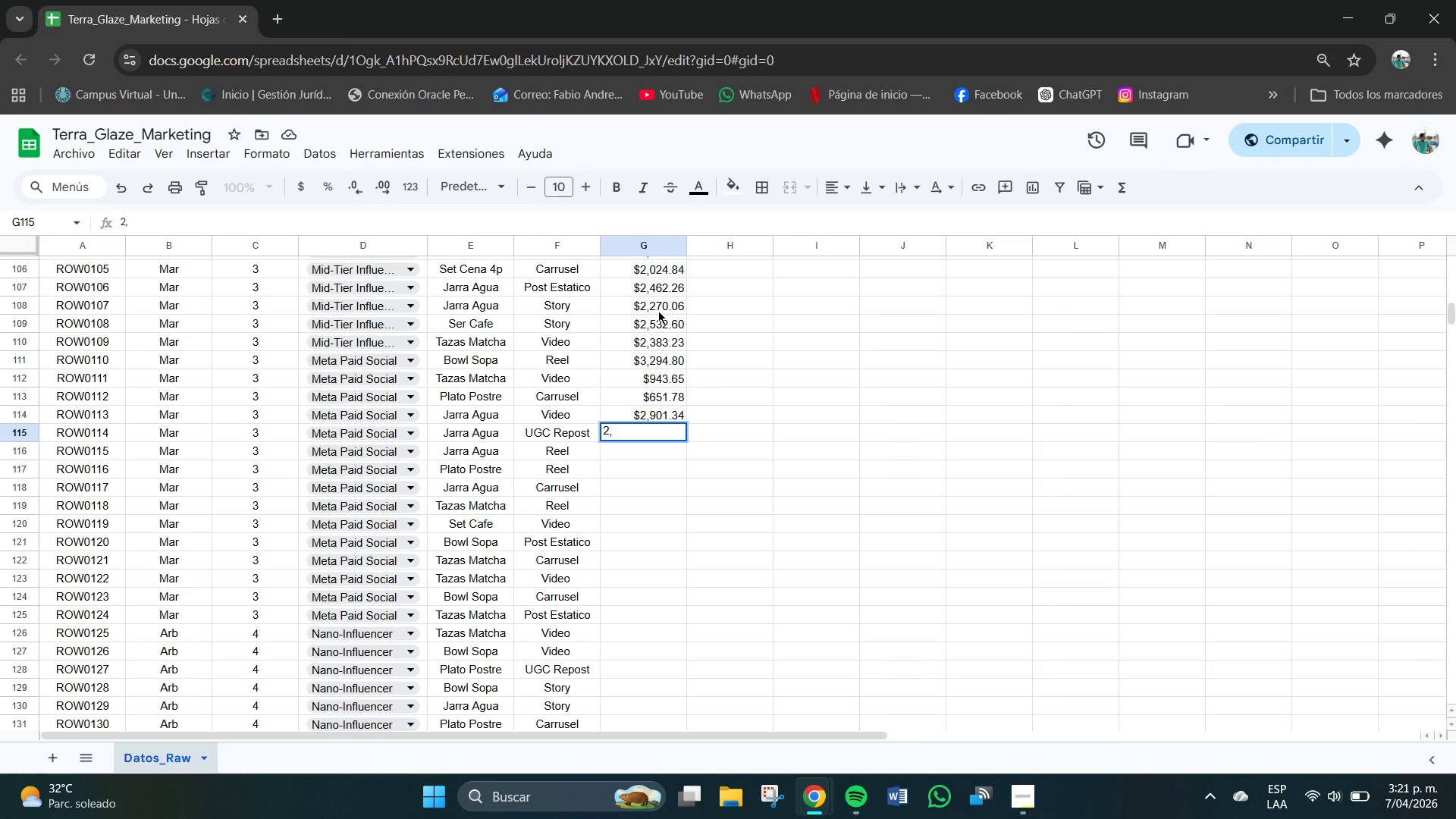 
key(Numpad4)
 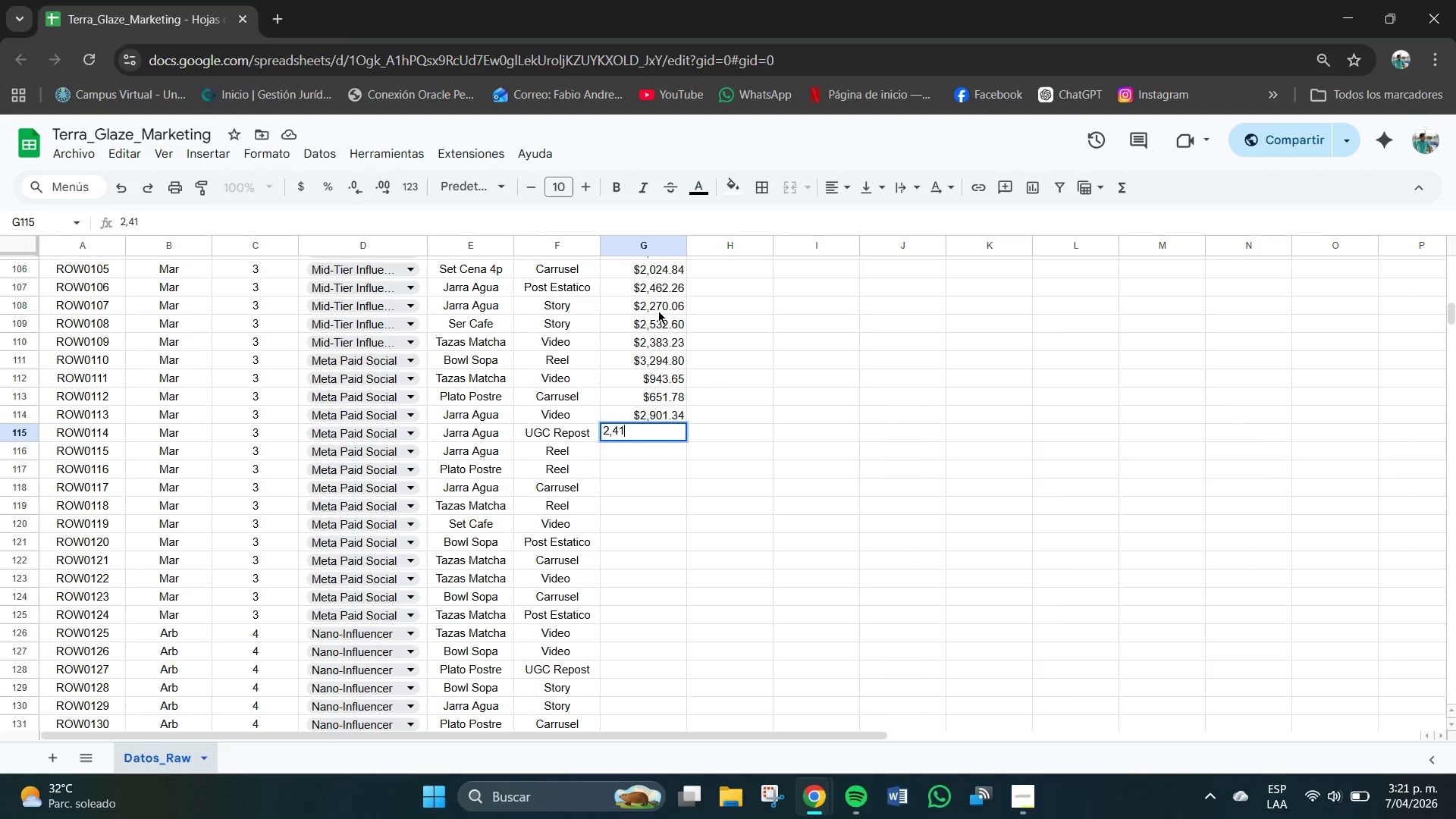 
key(Numpad1)
 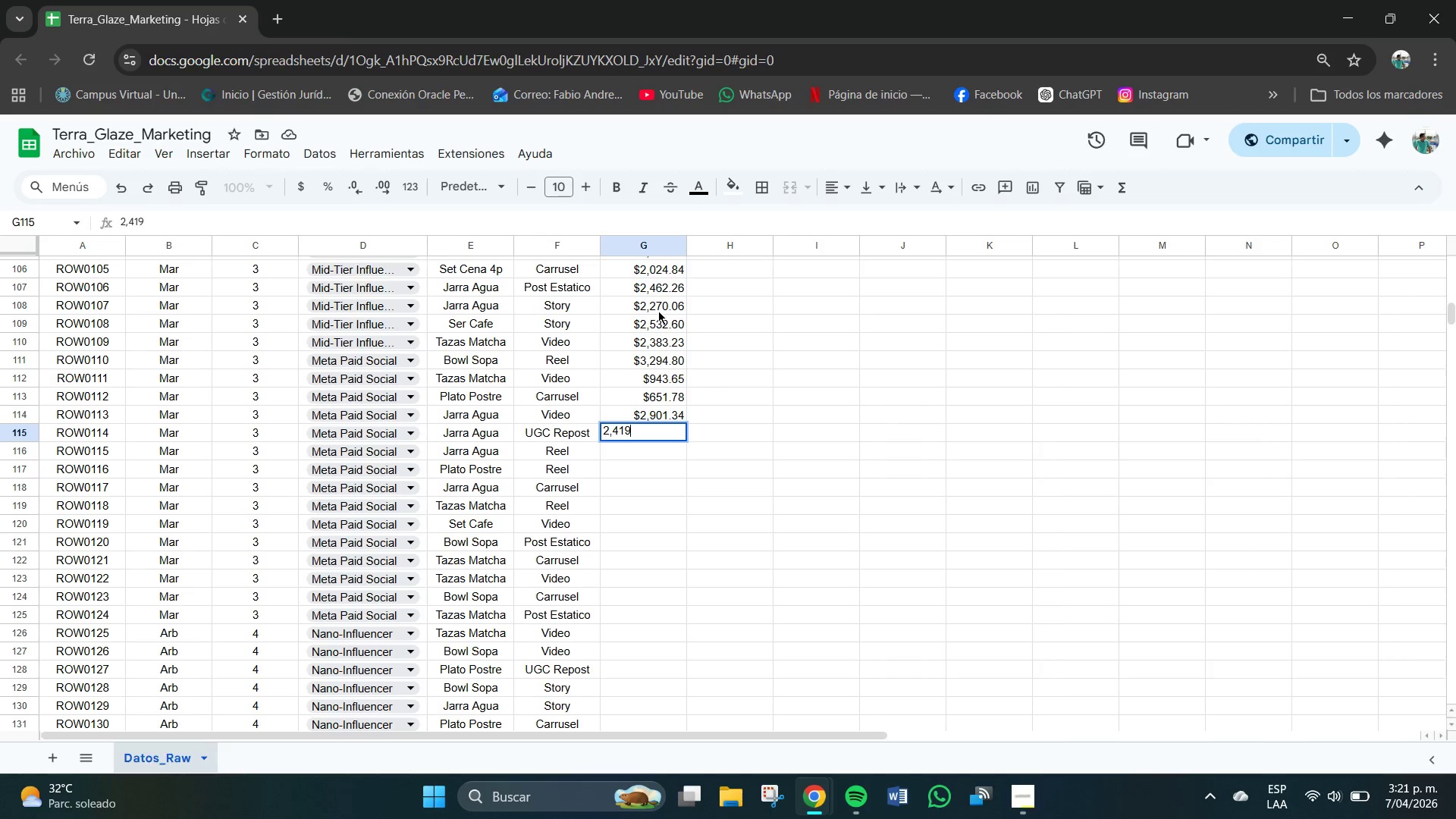 
key(Numpad9)
 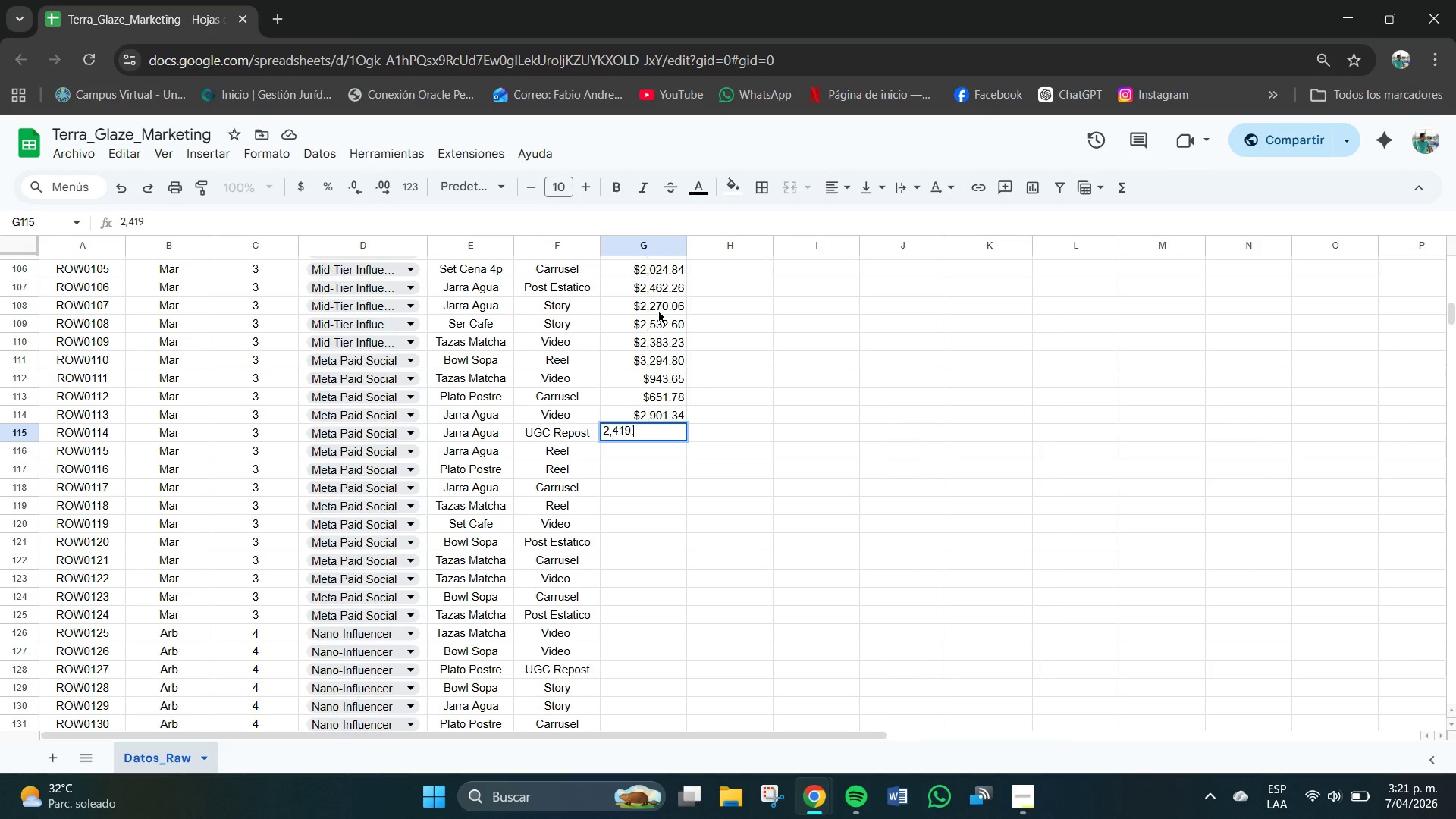 
key(NumpadDecimal)
 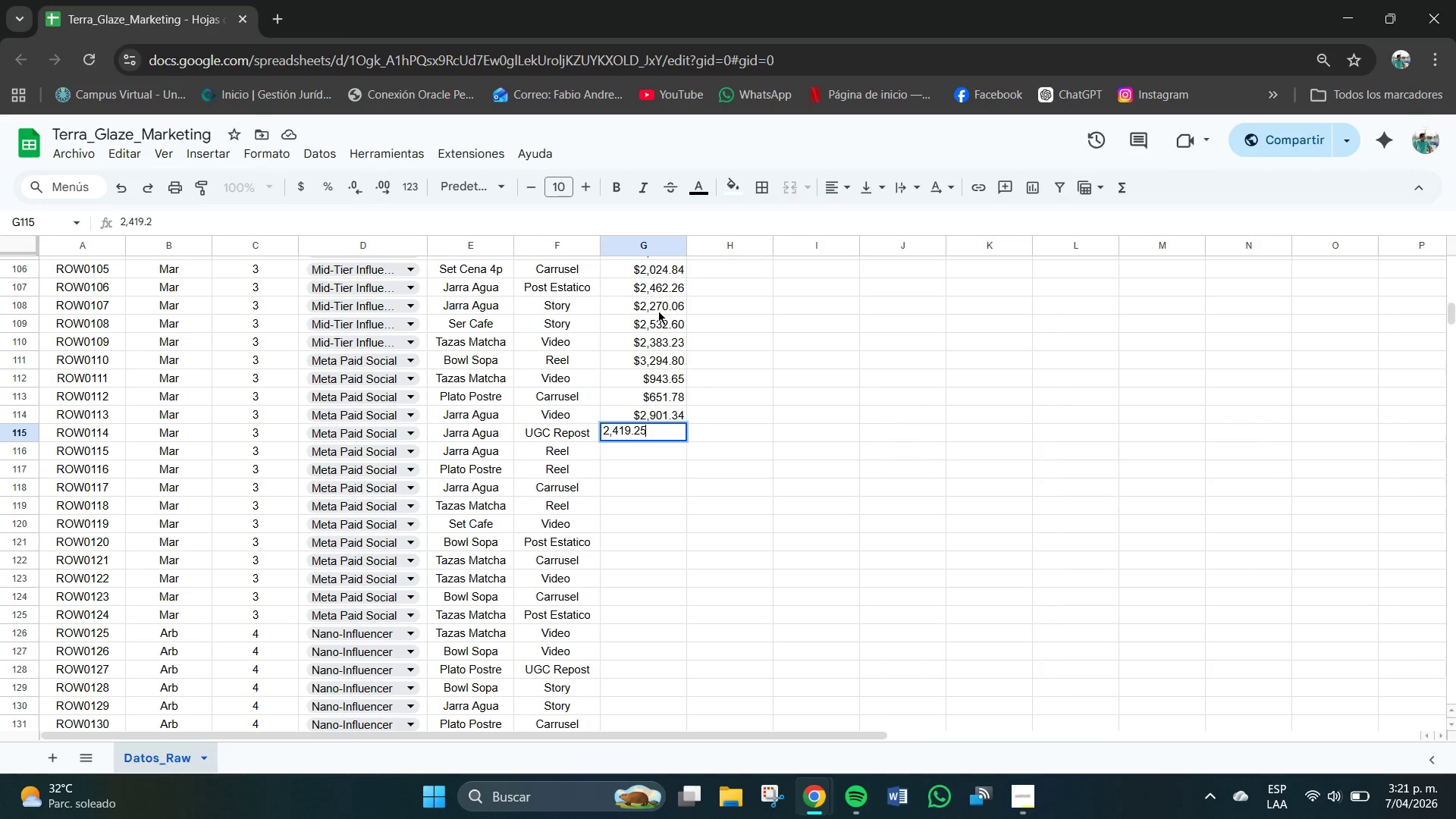 
key(Numpad2)
 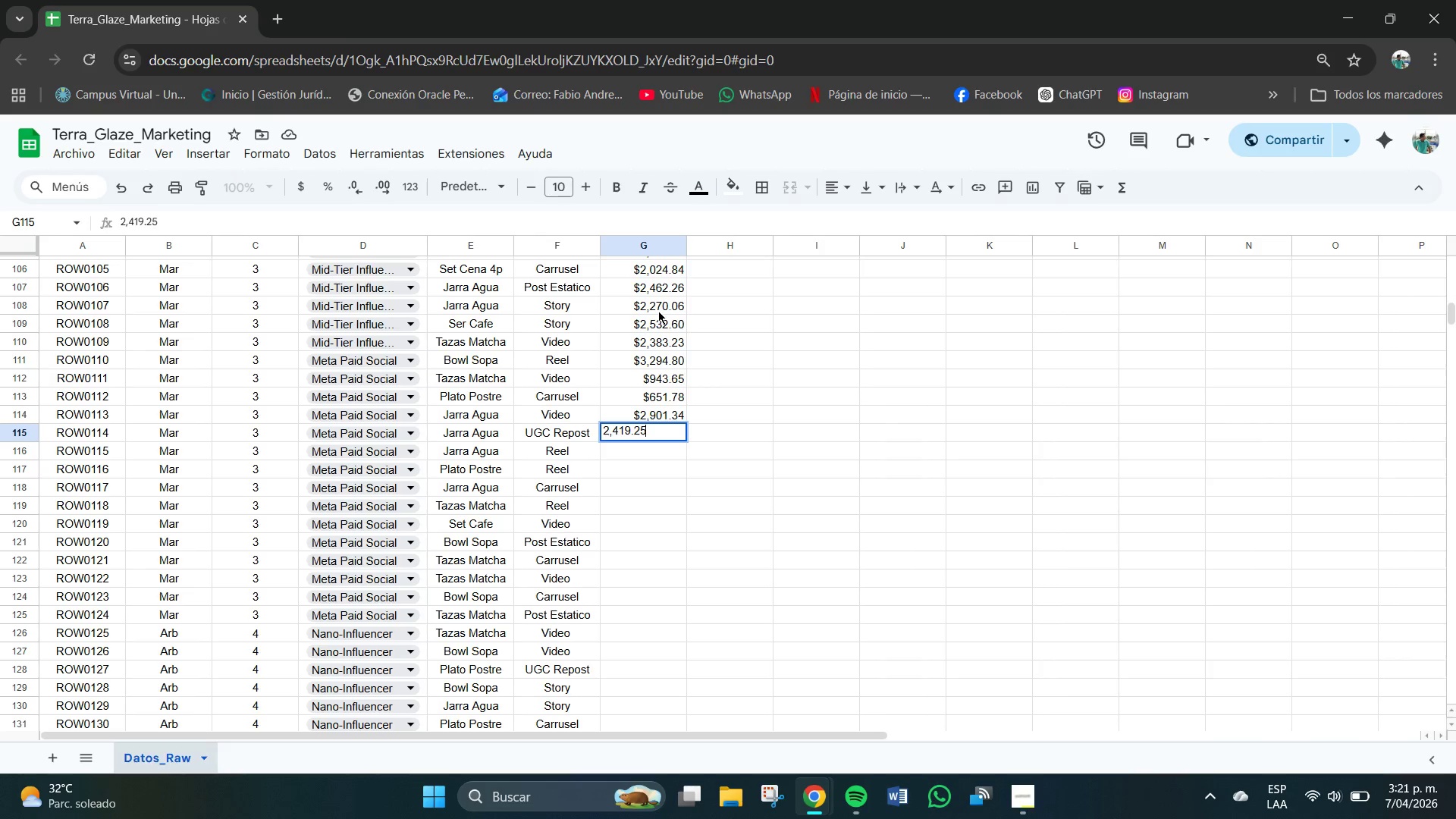 
key(Numpad5)
 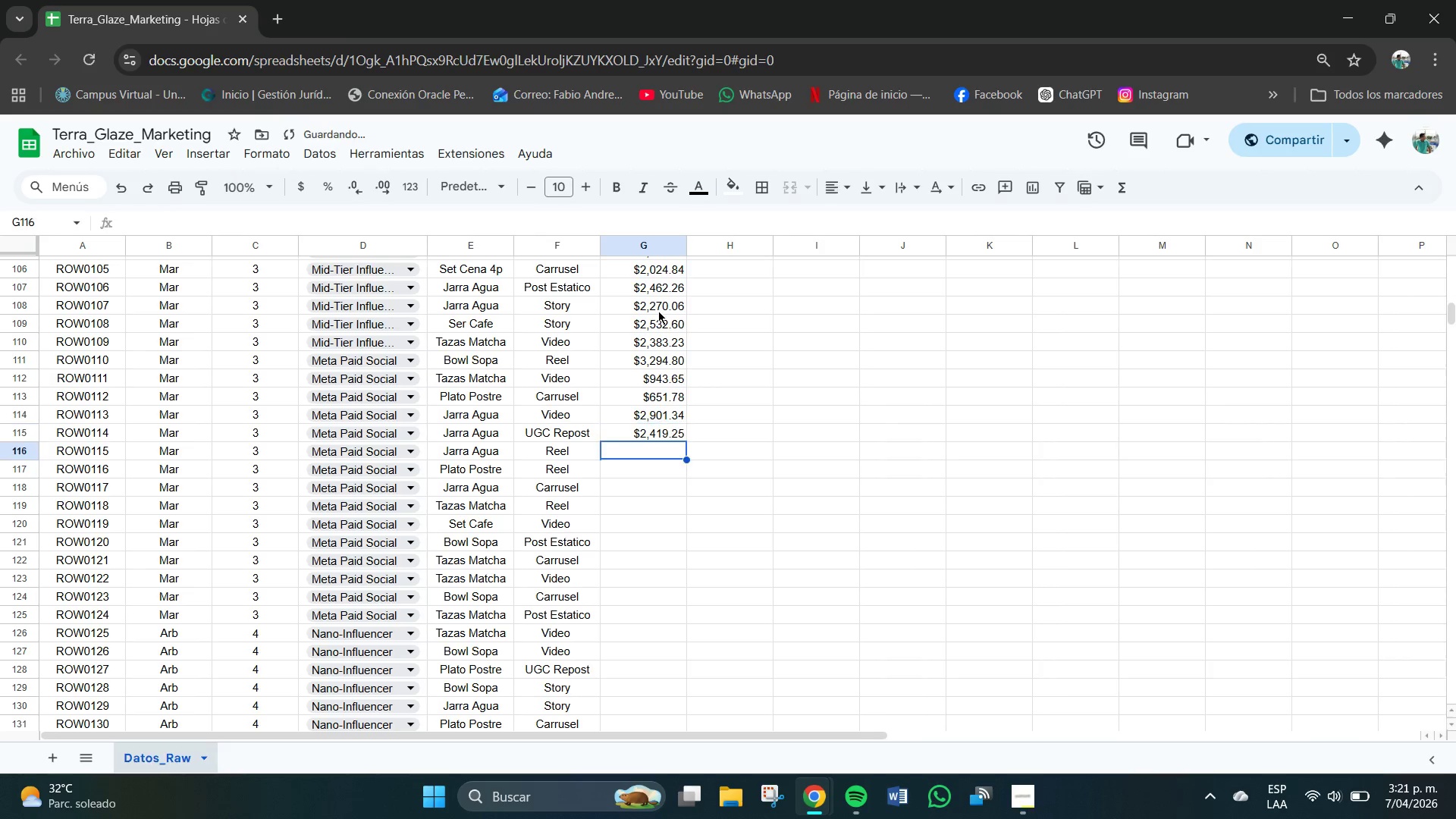 
key(NumpadEnter)
 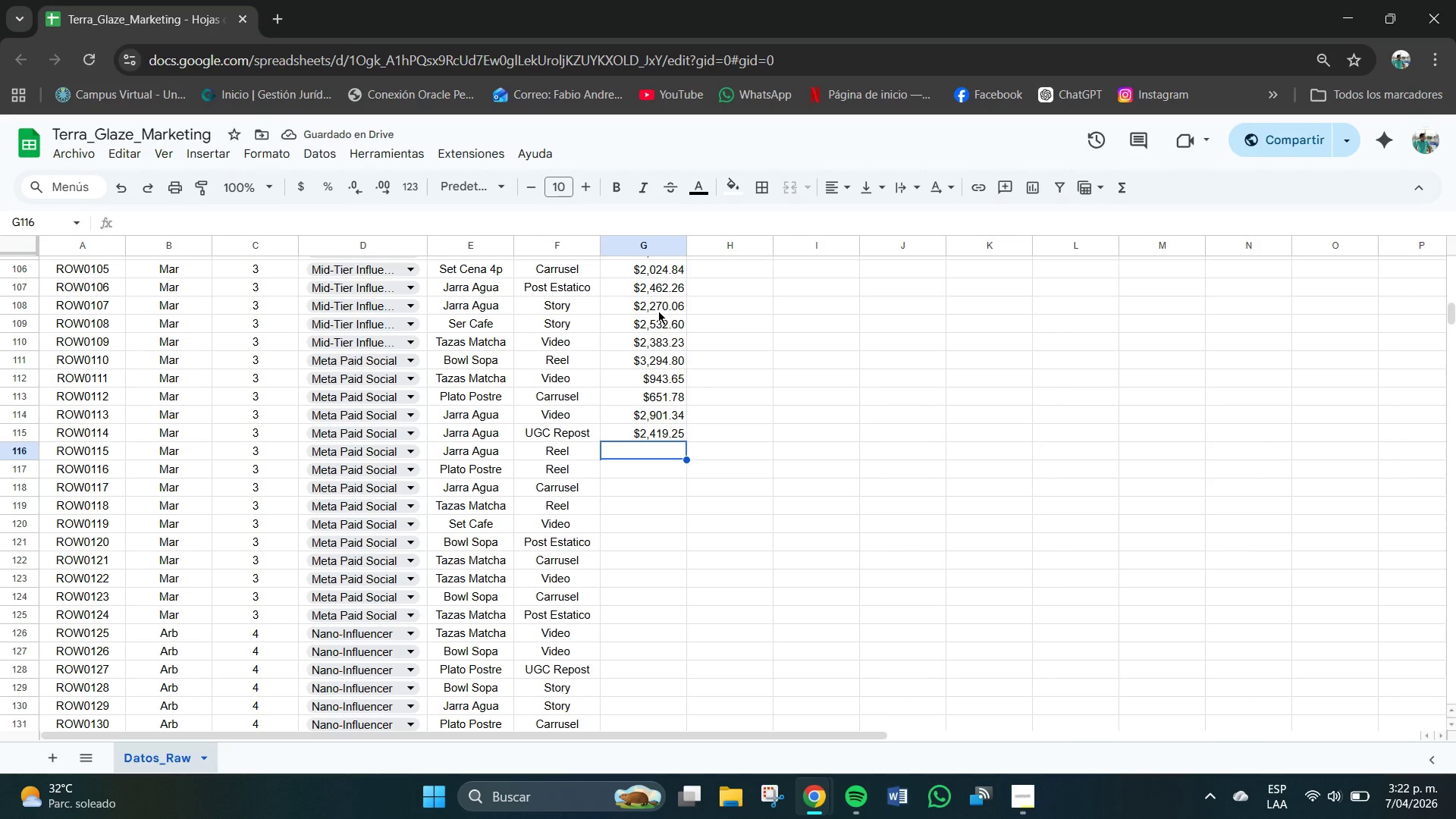 
wait(6.17)
 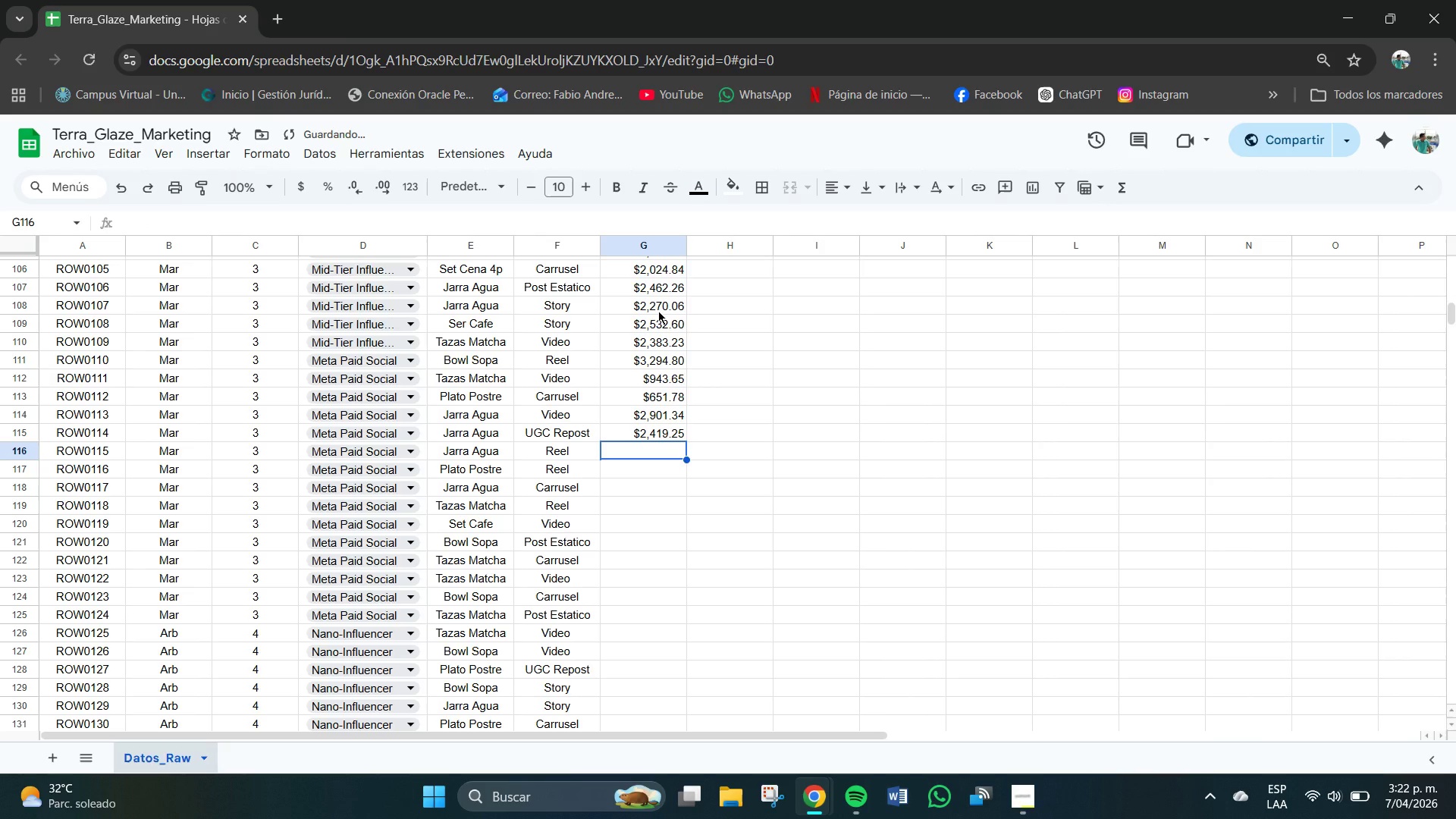 
key(Numpad3)
 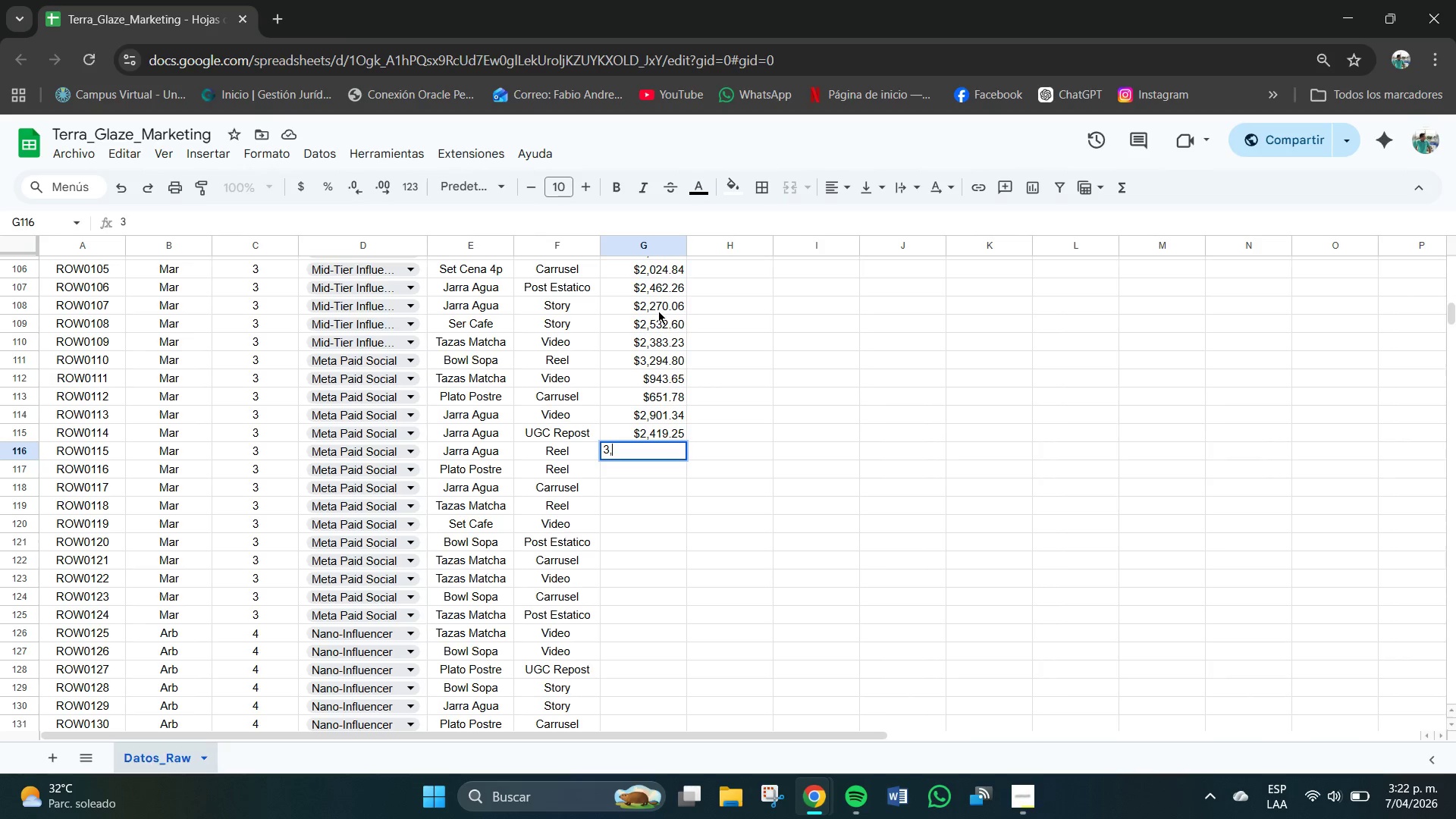 
key(Comma)
 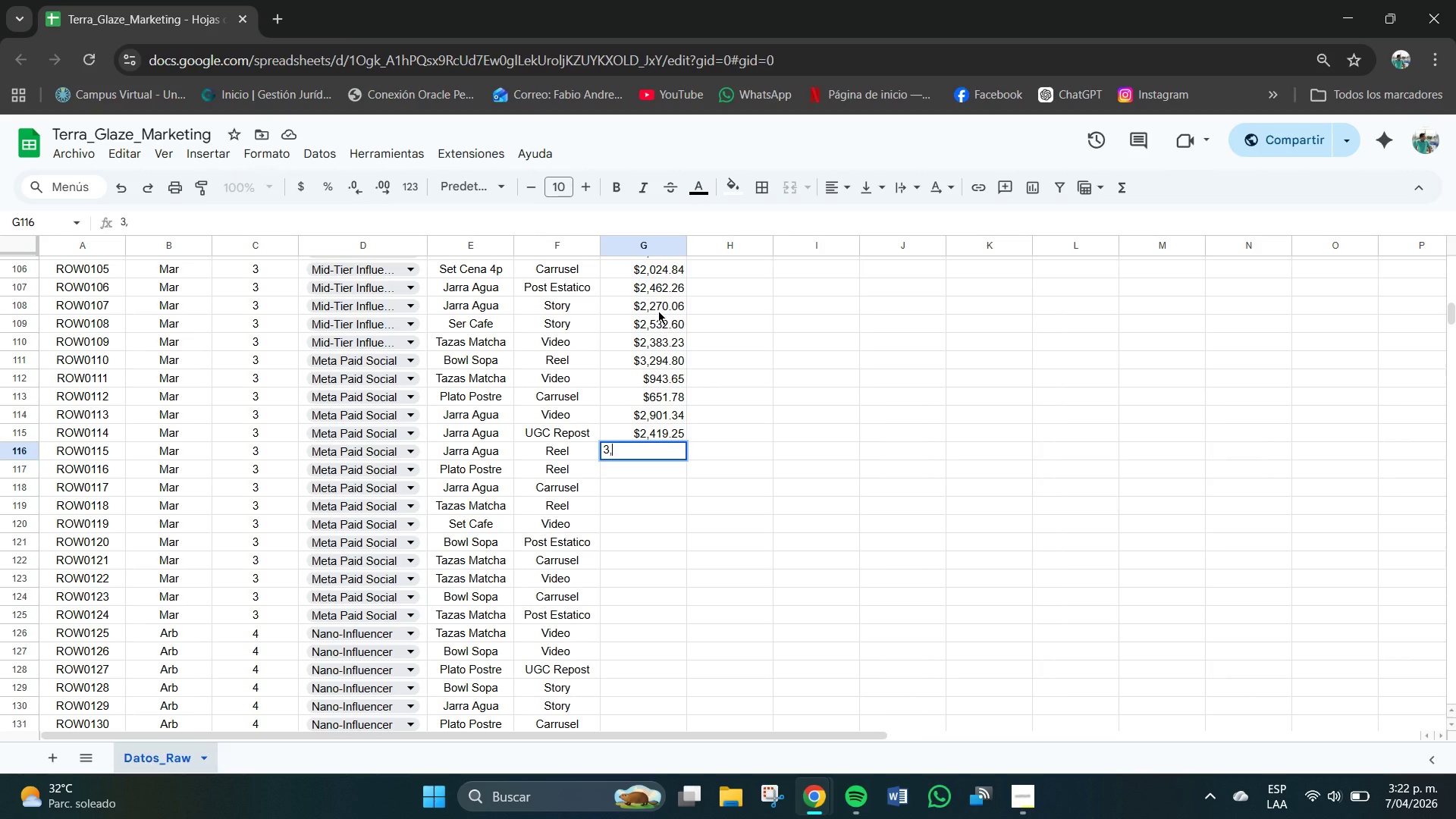 
key(Numpad5)
 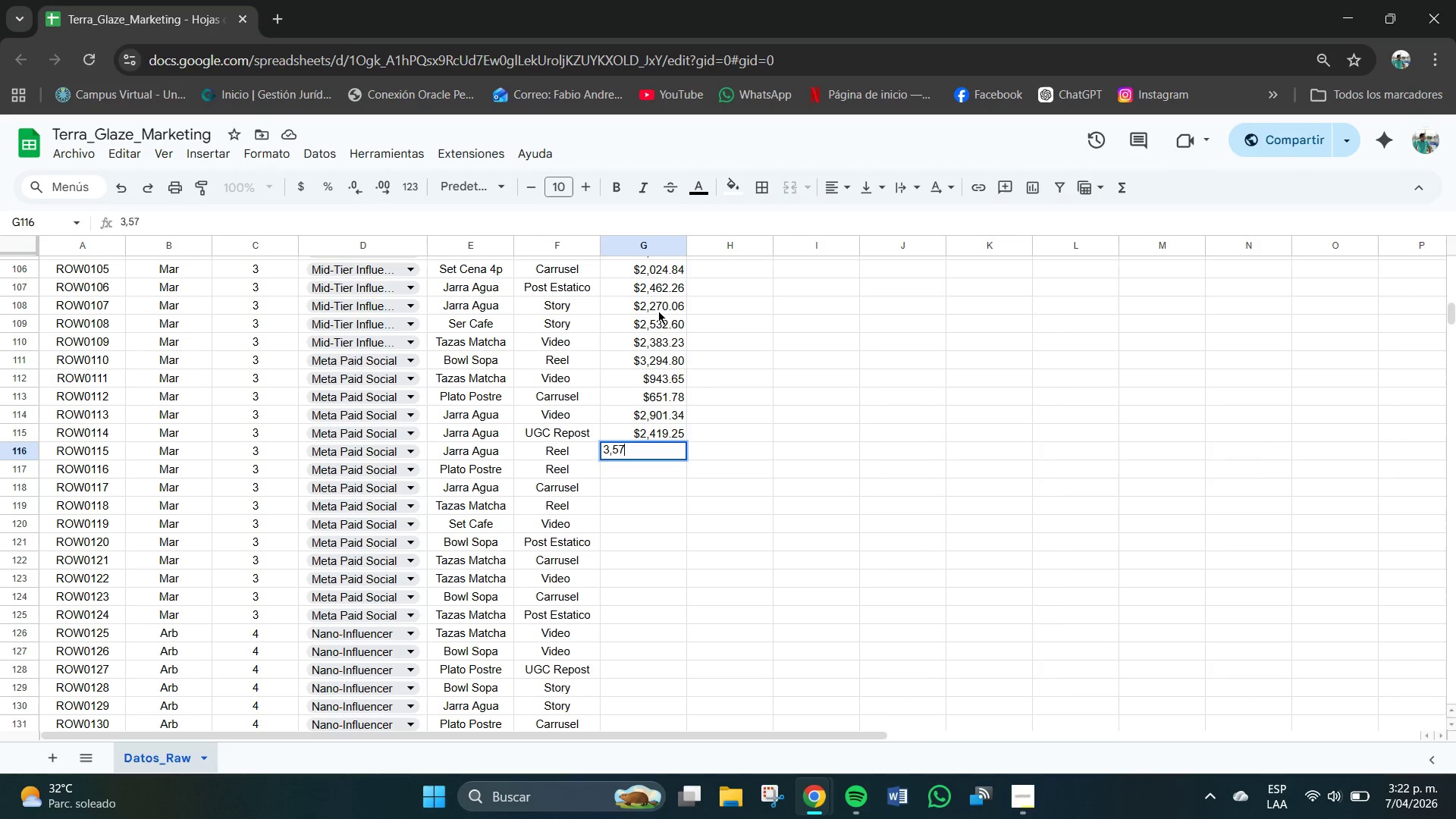 
key(Numpad7)
 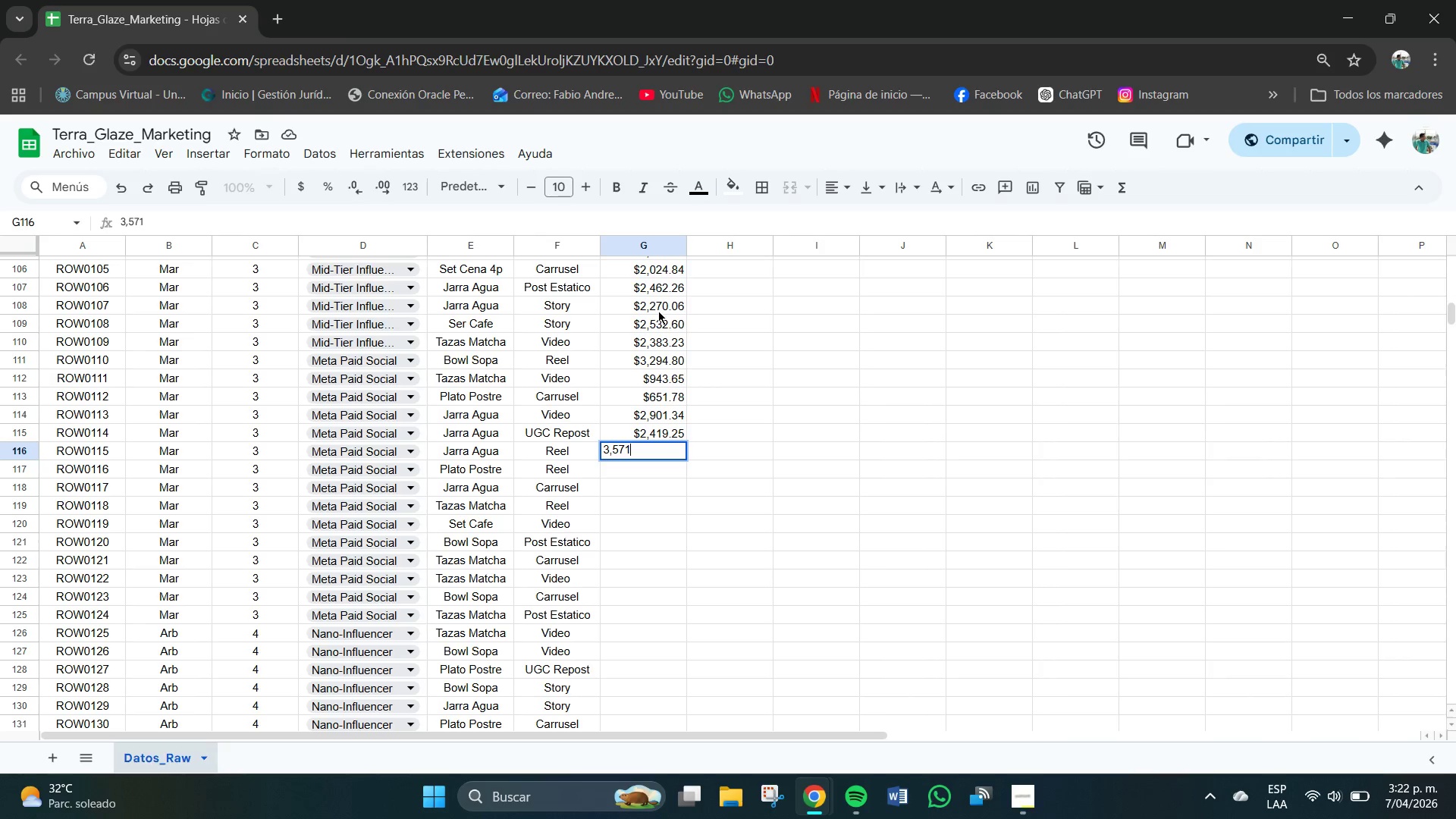 
key(Numpad1)
 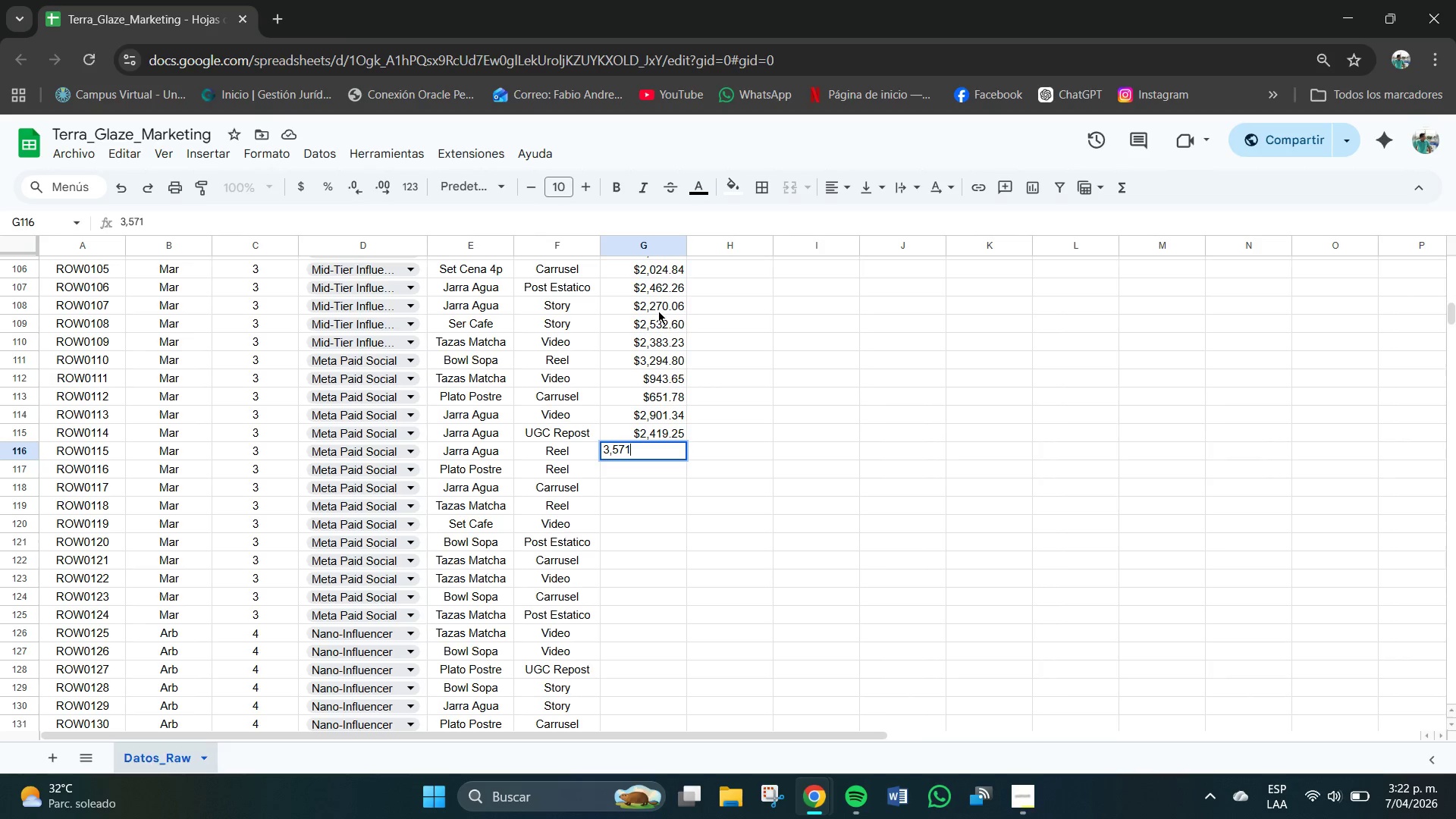 
key(NumpadDecimal)
 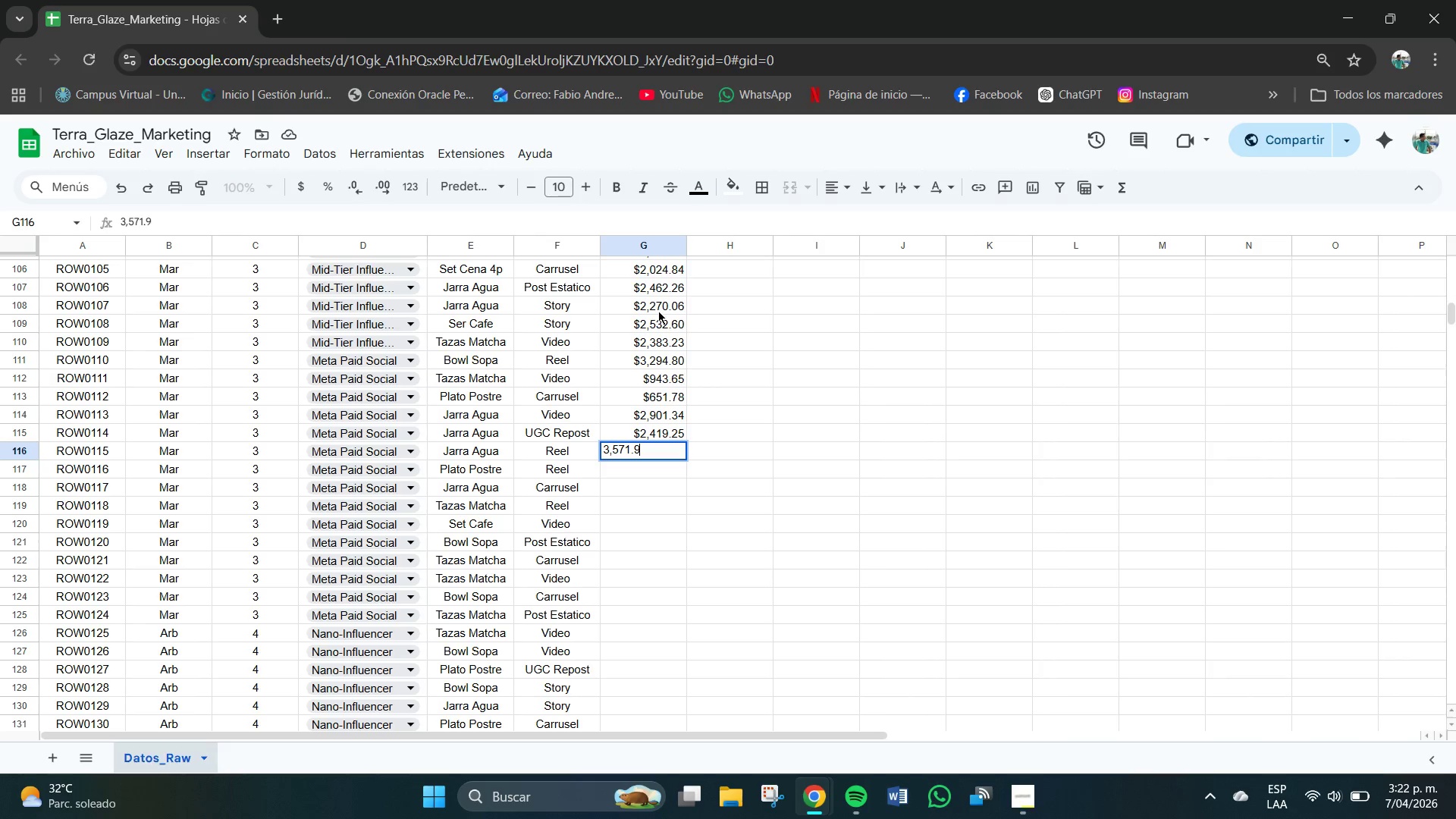 
key(Numpad9)
 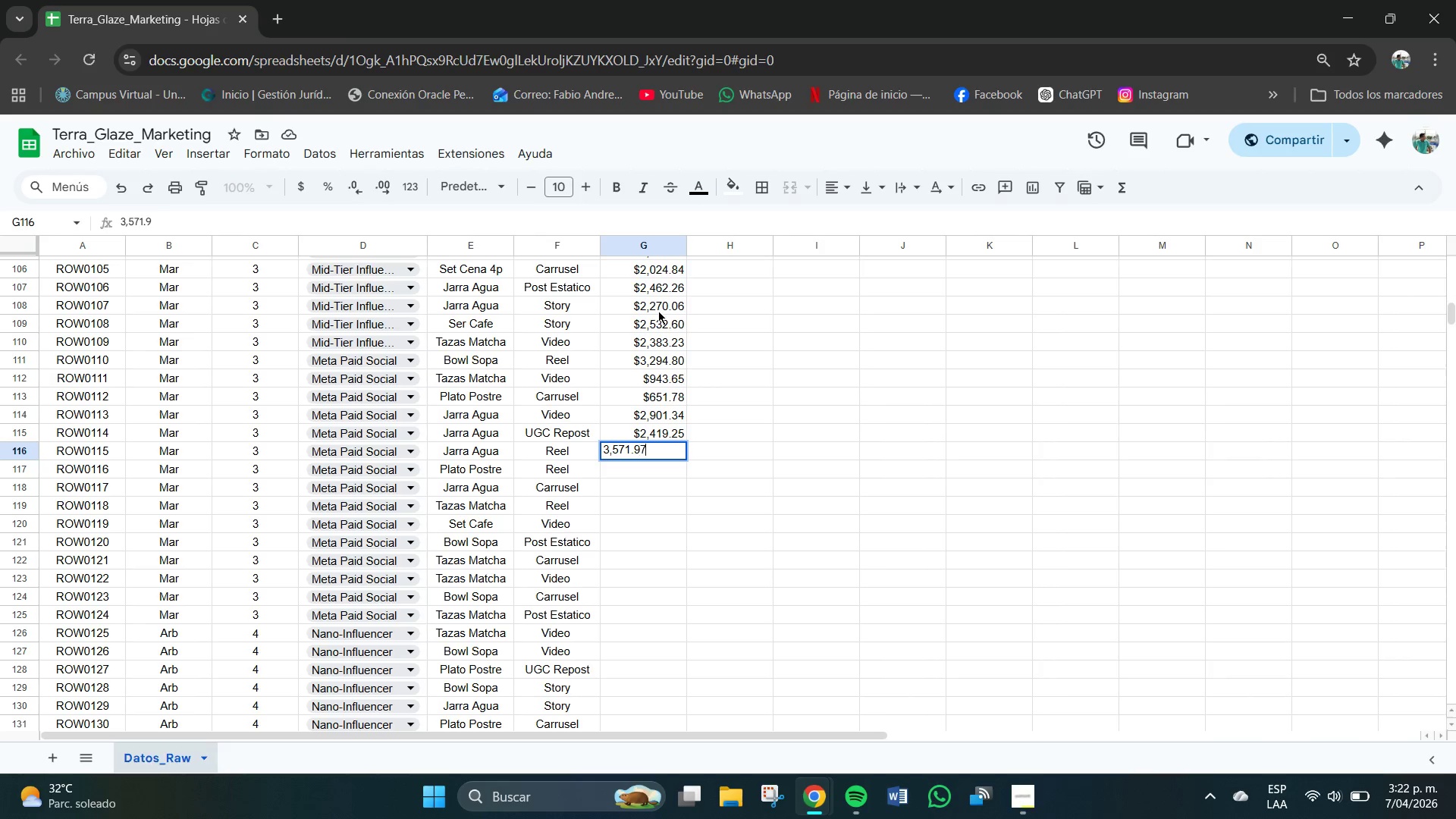 
key(Numpad7)
 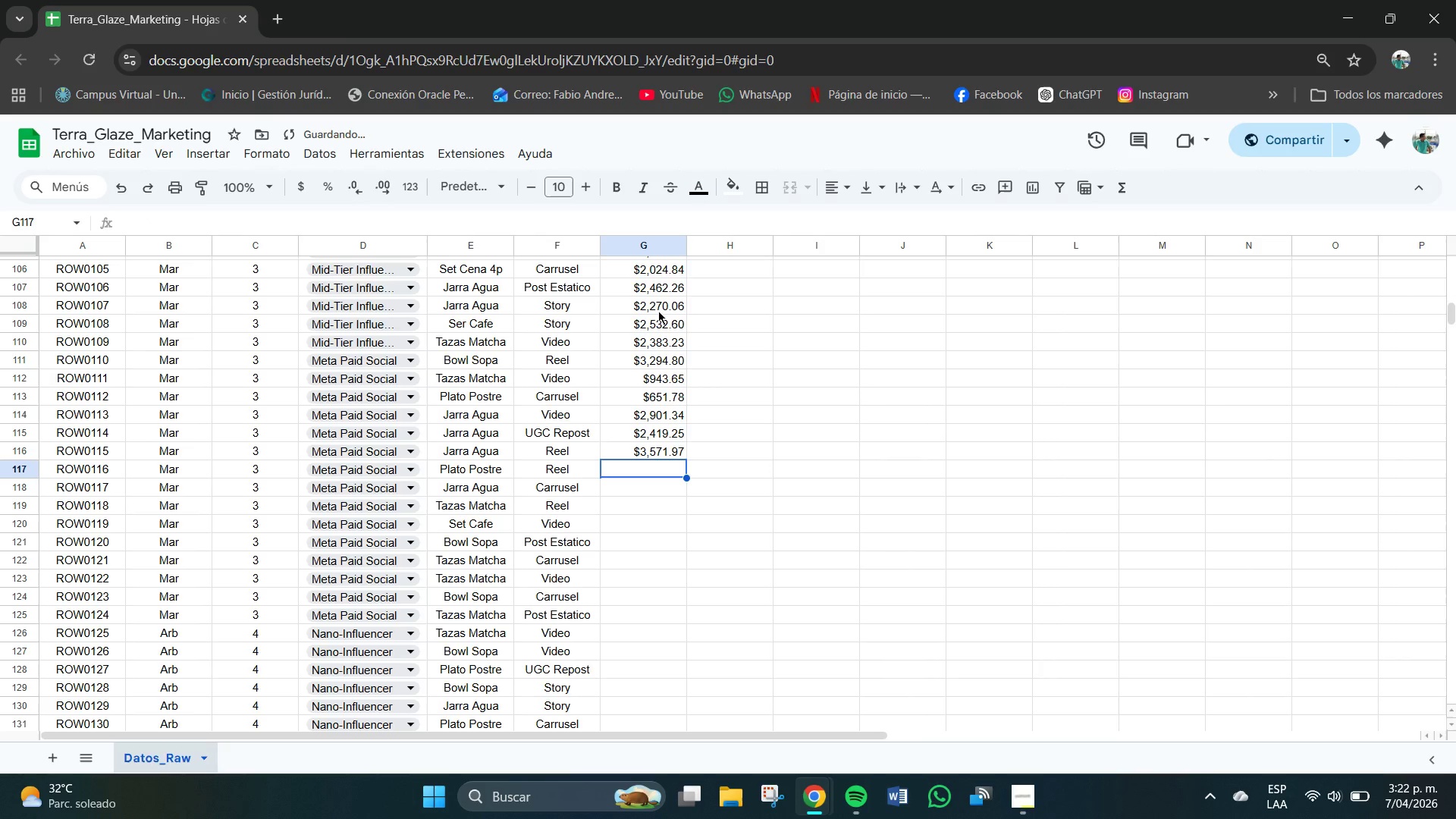 
key(NumpadEnter)
 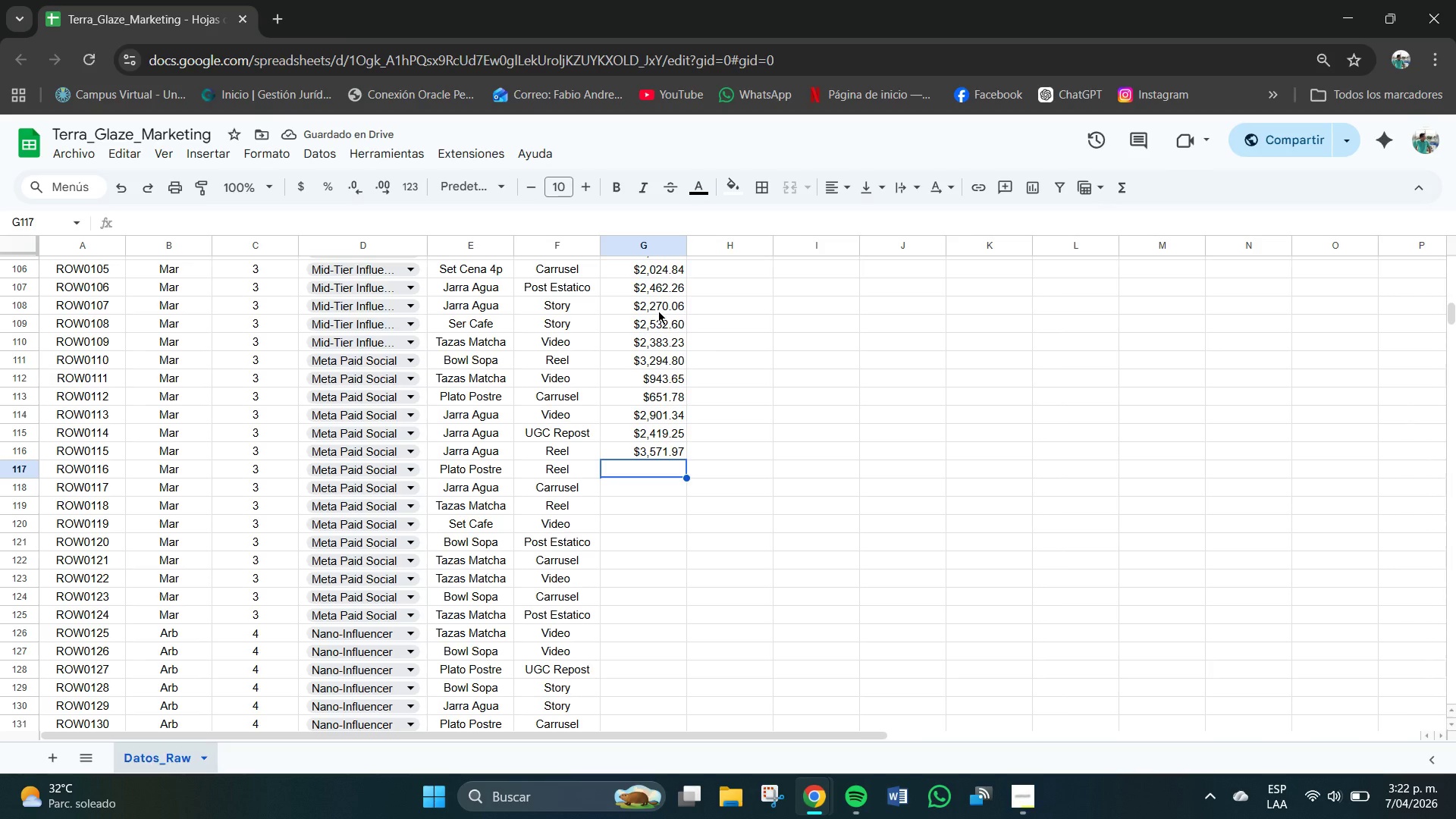 
key(Numpad1)
 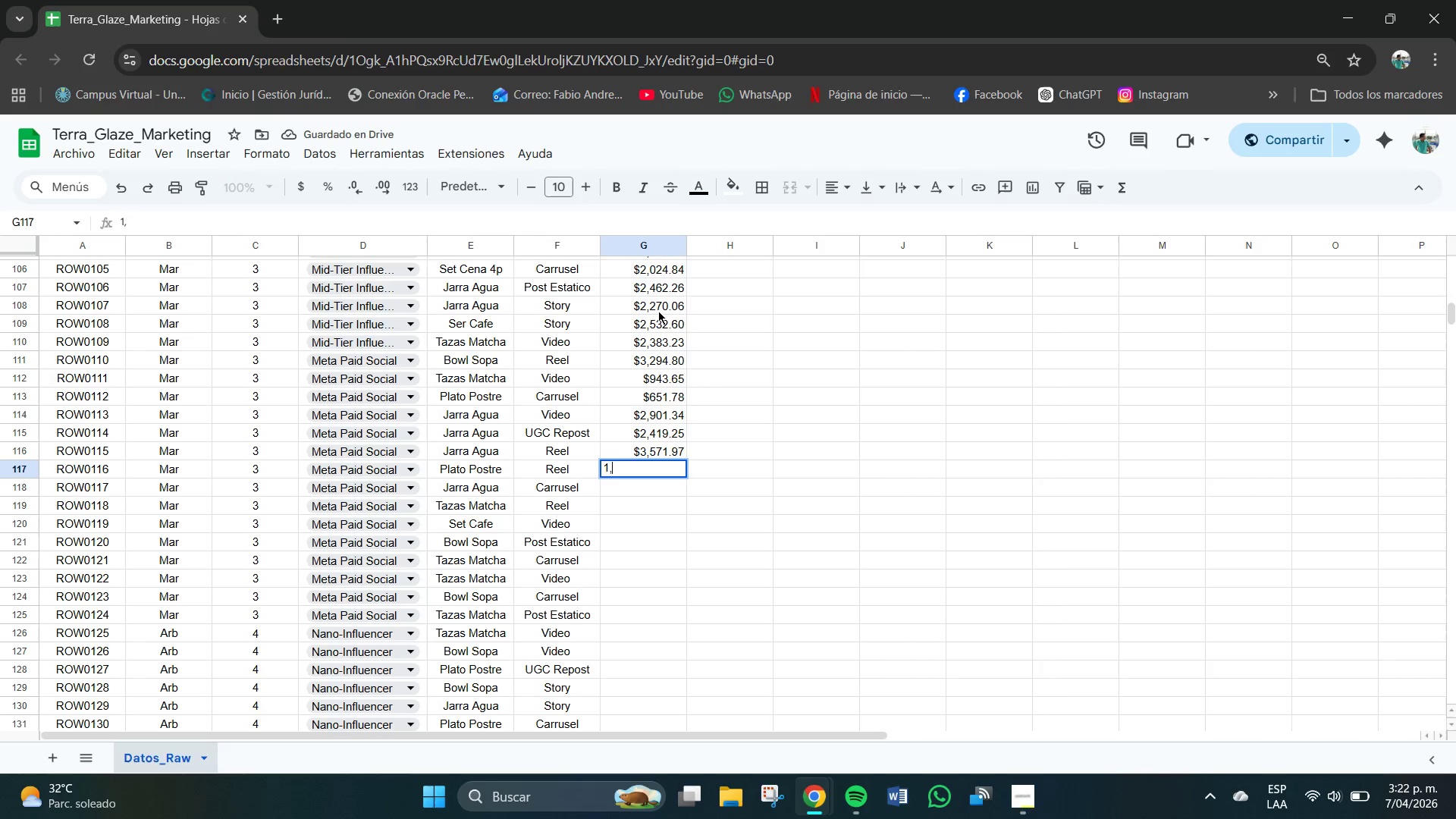 
key(Comma)
 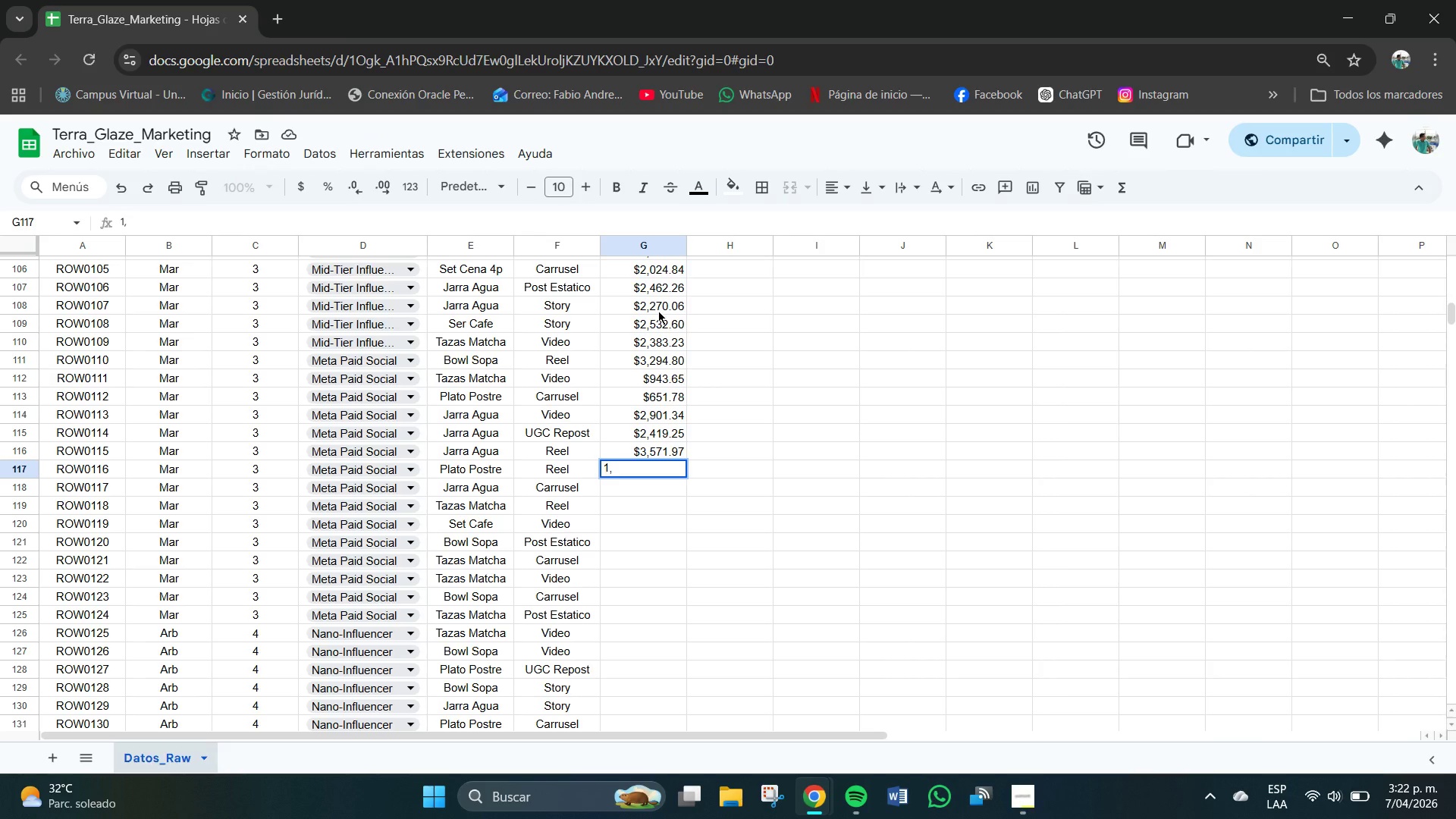 
wait(5.14)
 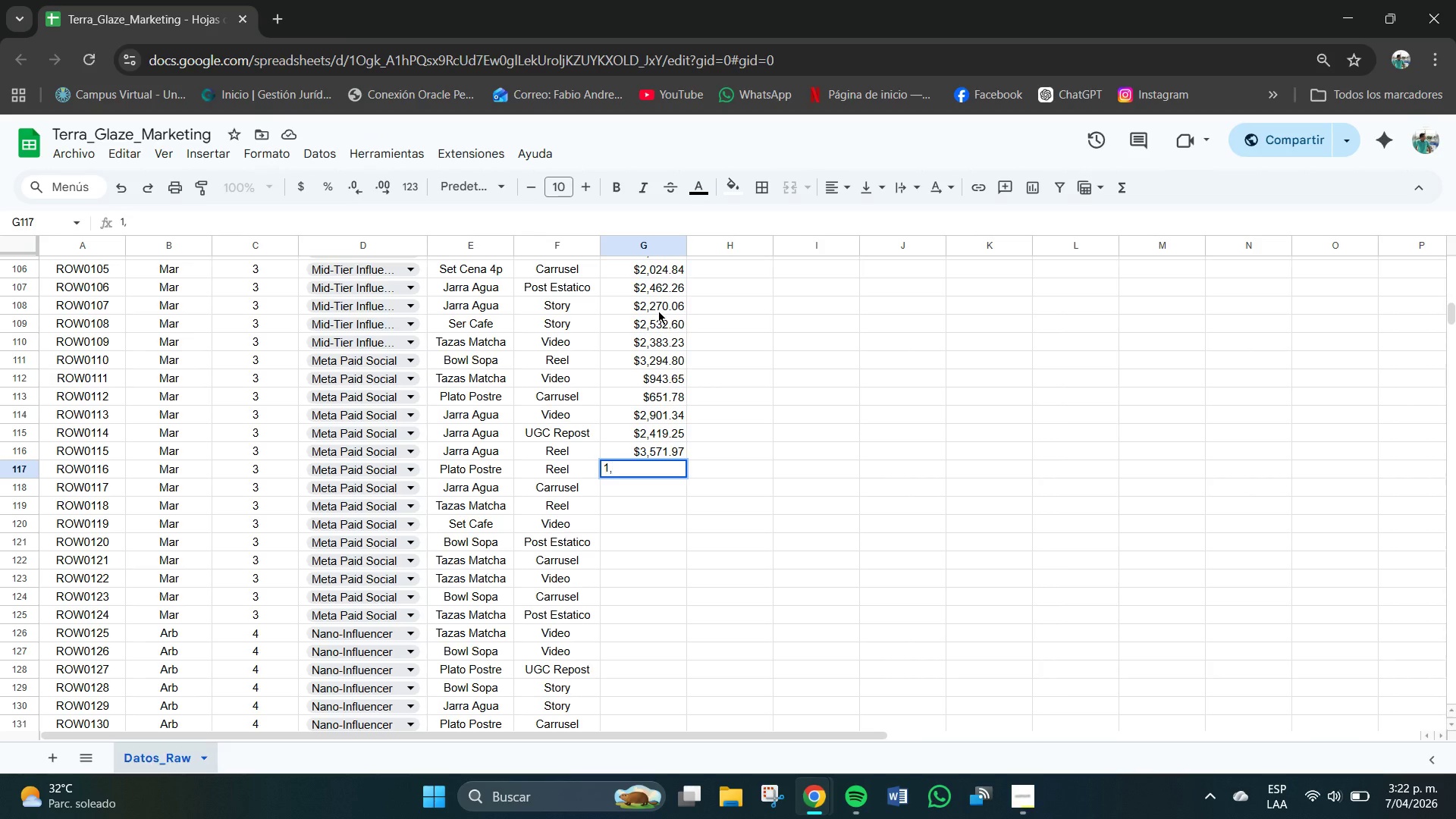 
key(Numpad5)
 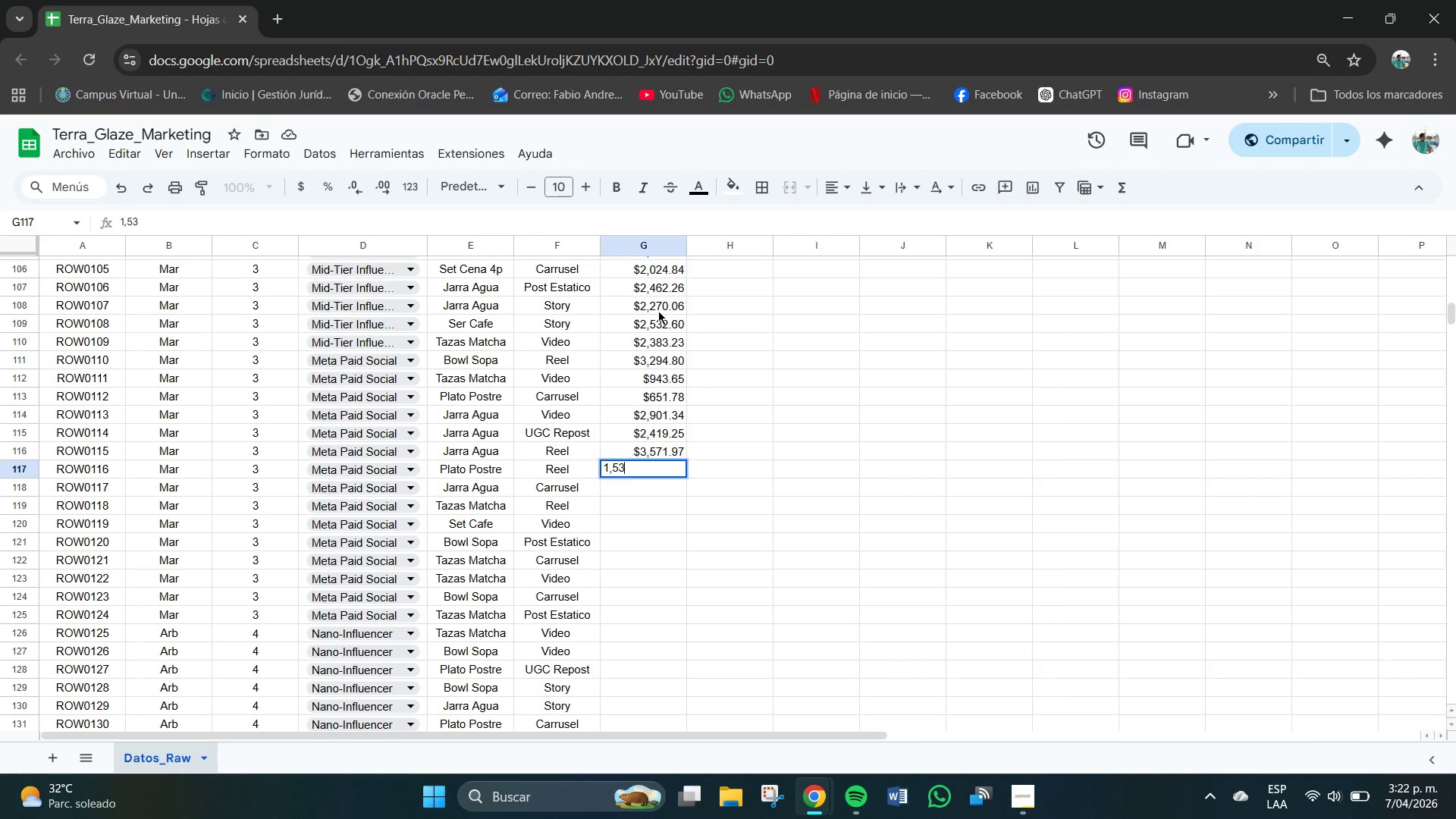 
key(Numpad3)
 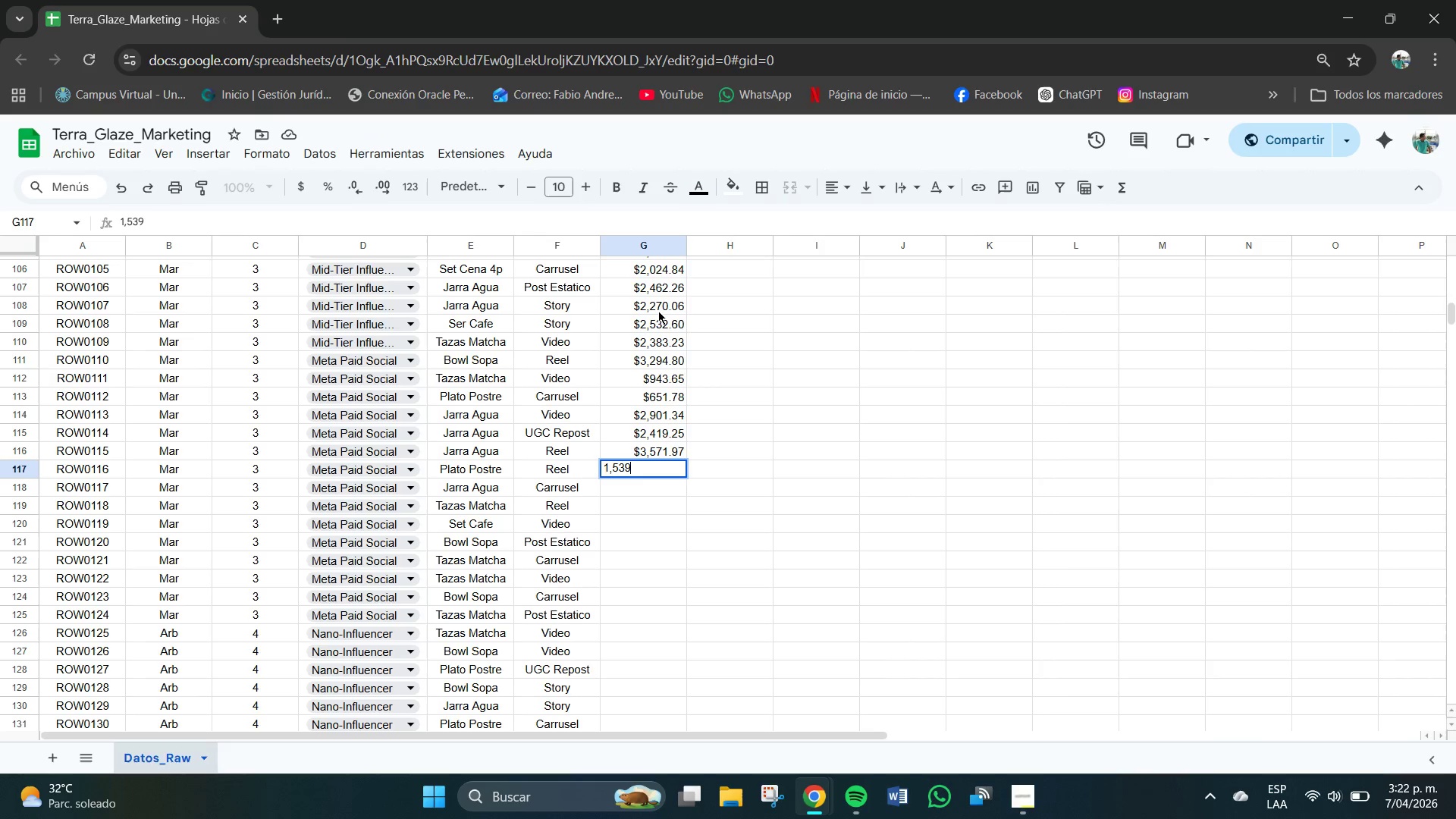 
key(Numpad9)
 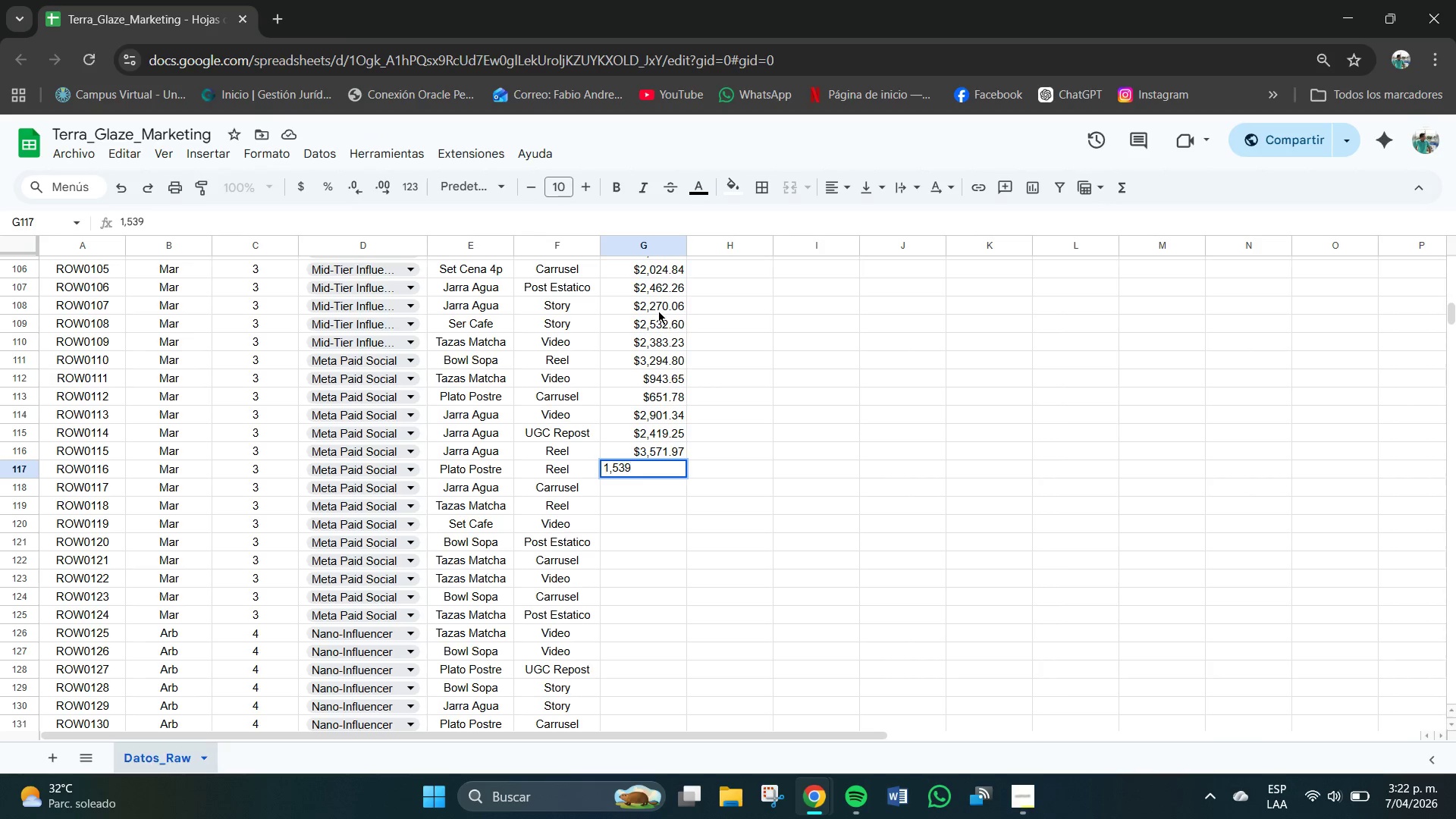 
key(Backspace)
 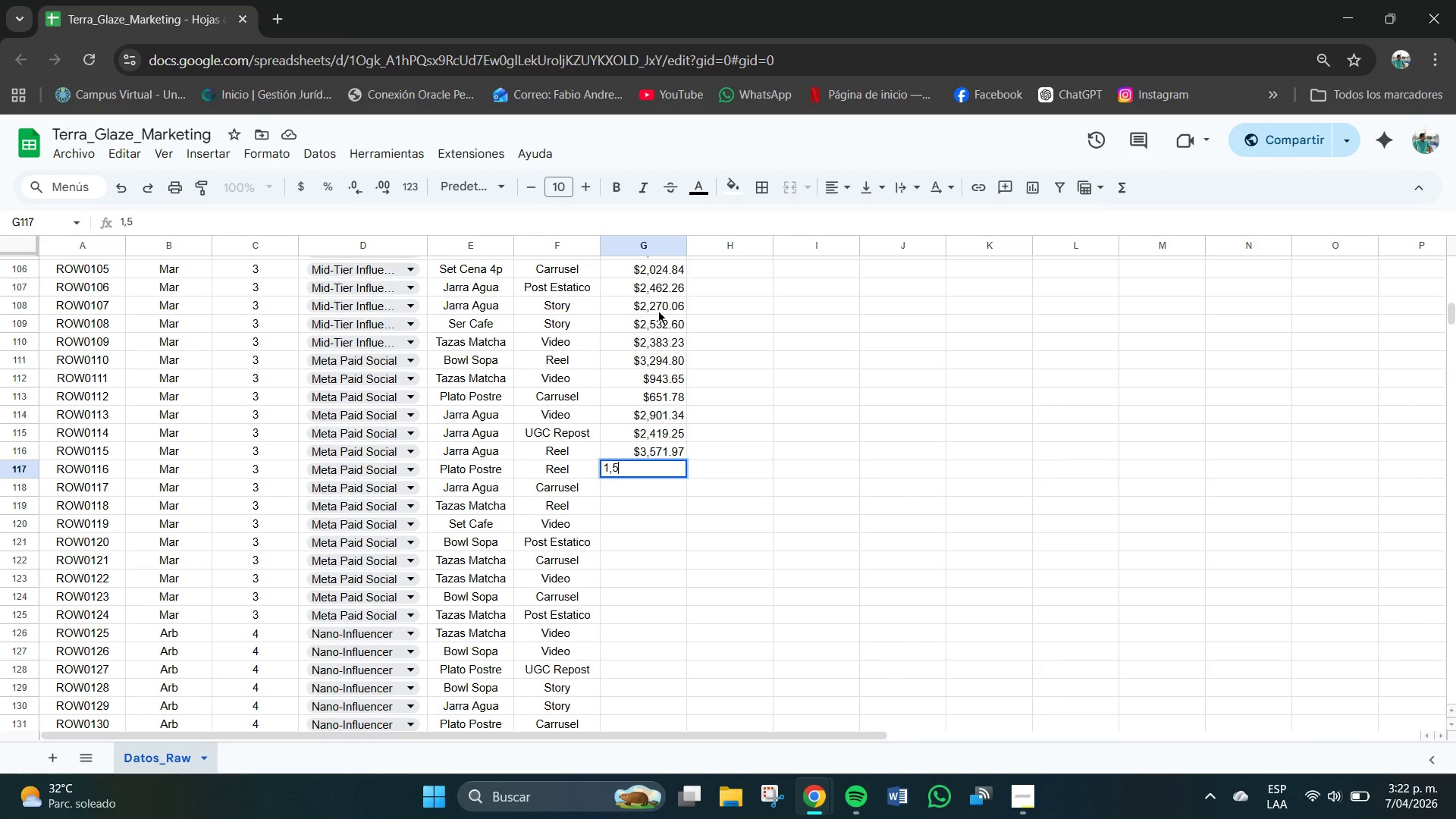 
key(Backspace)
 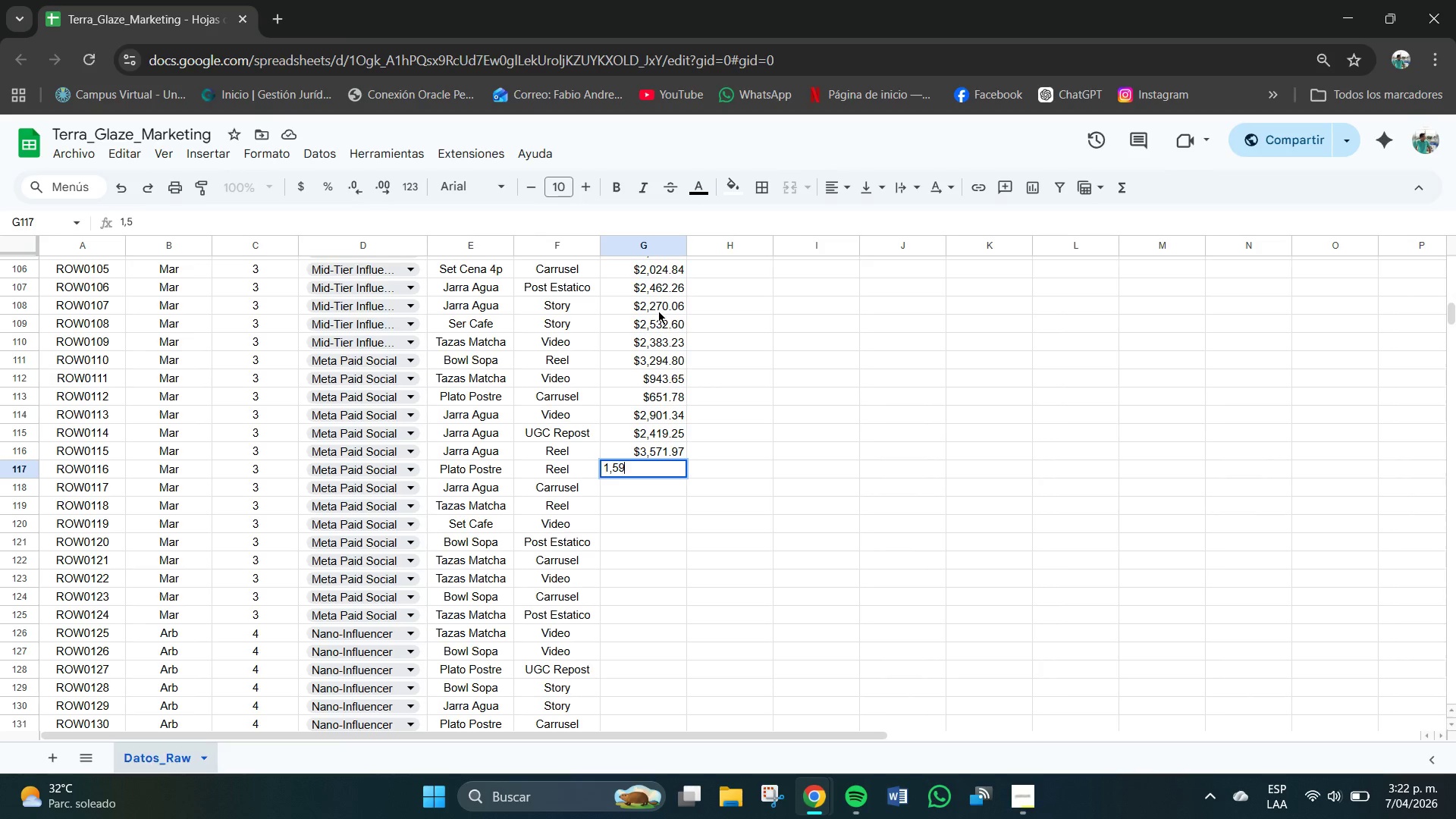 
key(Numpad9)
 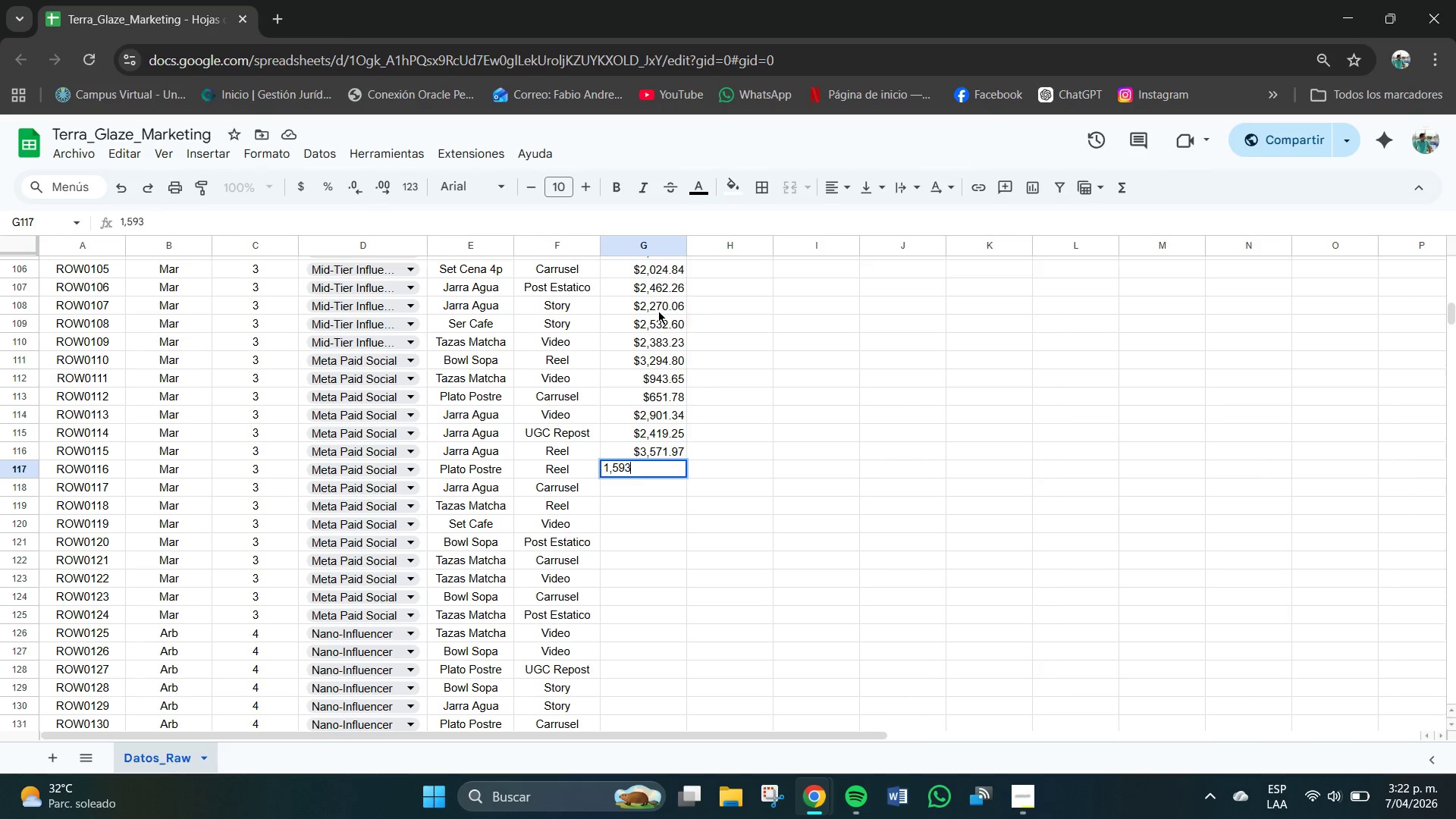 
key(Numpad3)
 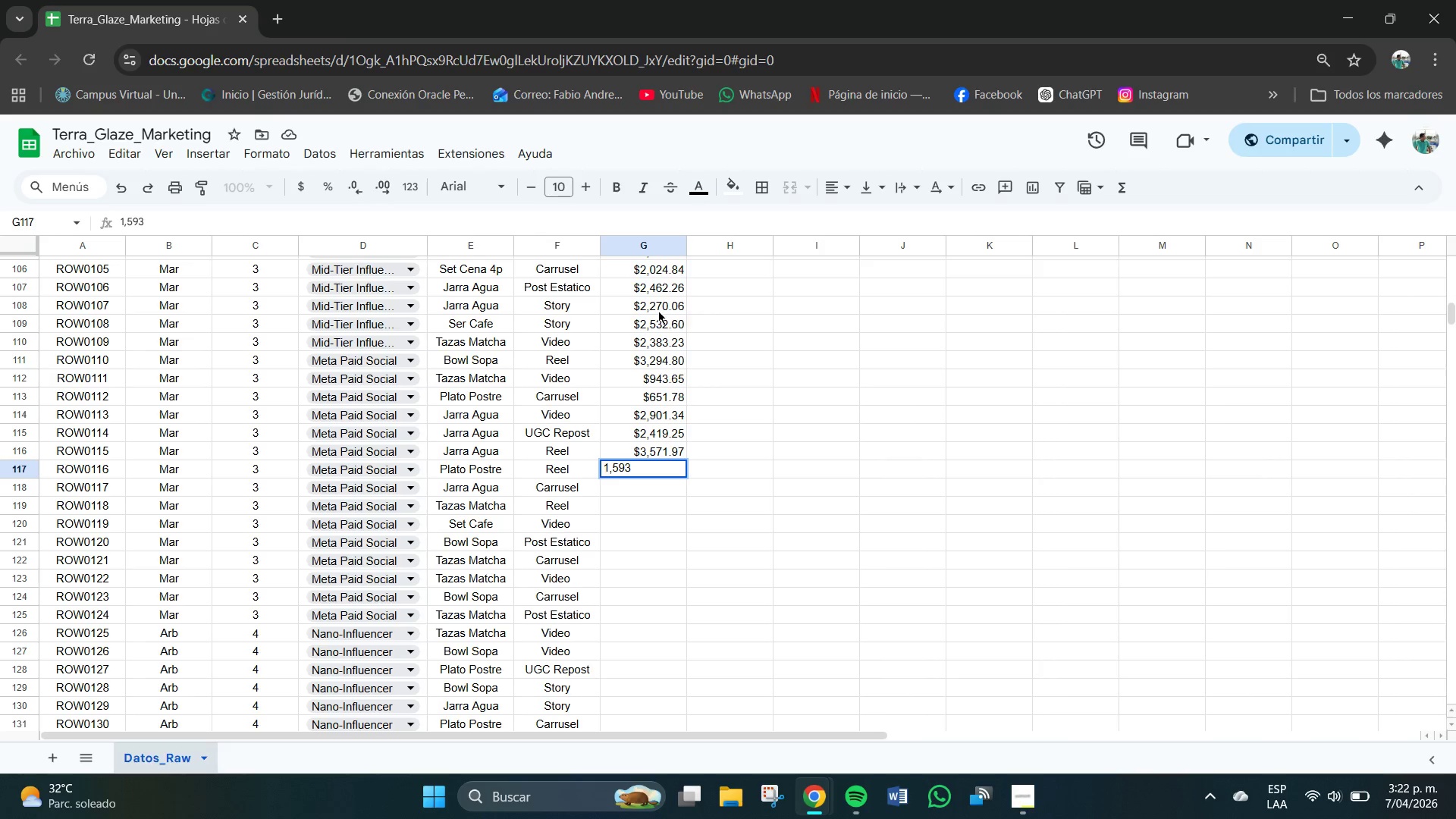 
key(NumpadDecimal)
 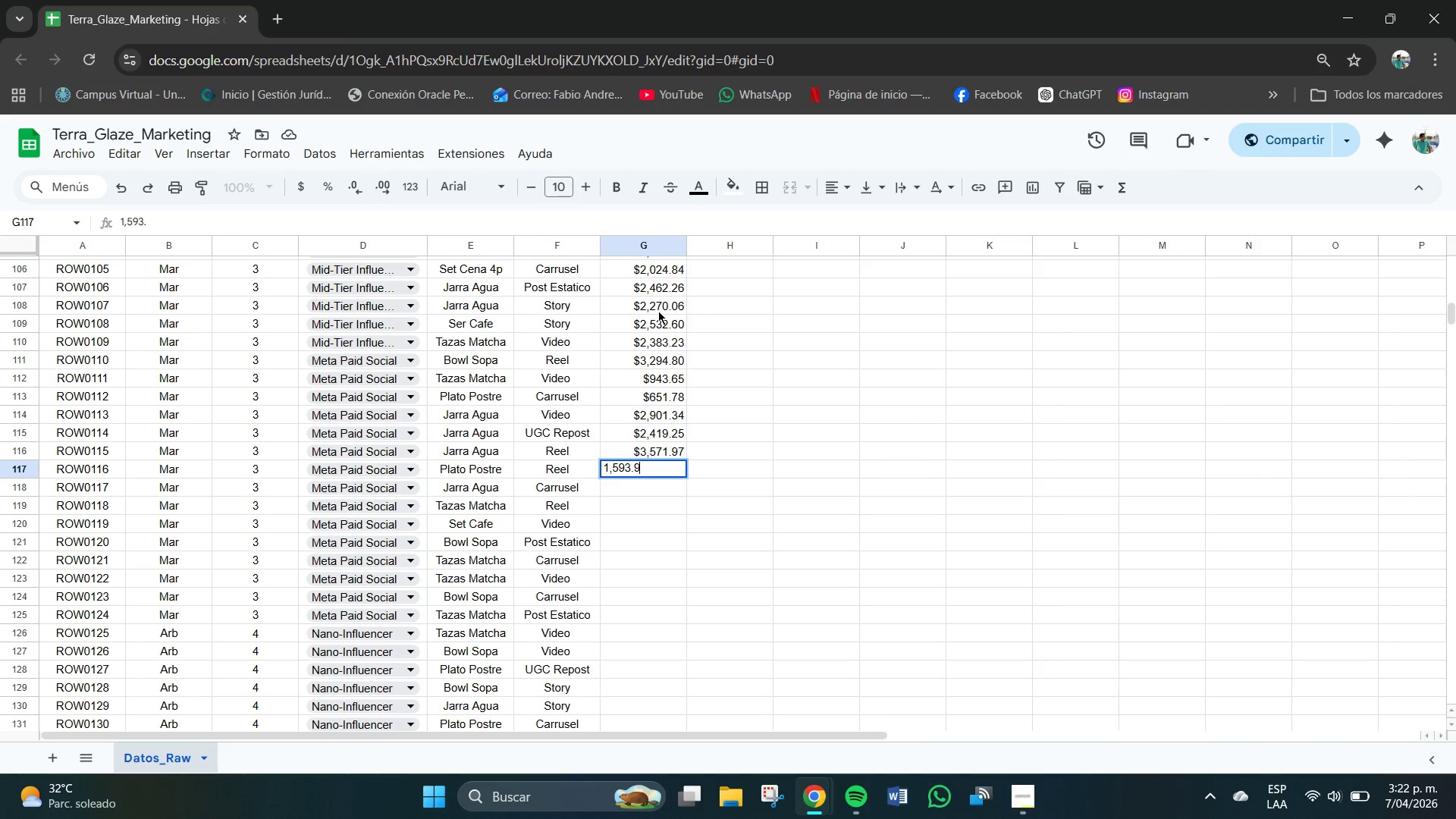 
key(Numpad9)
 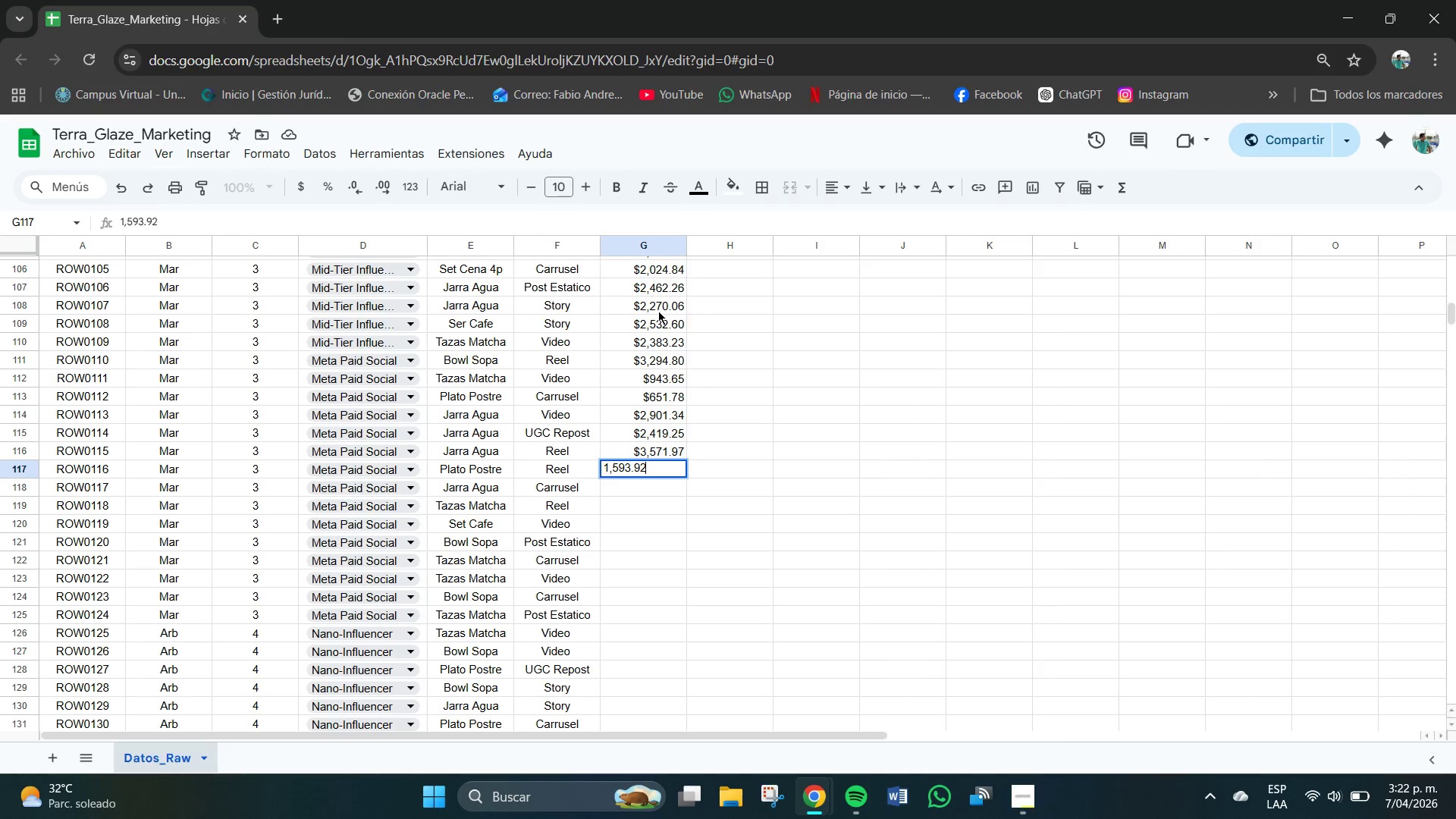 
key(Numpad2)
 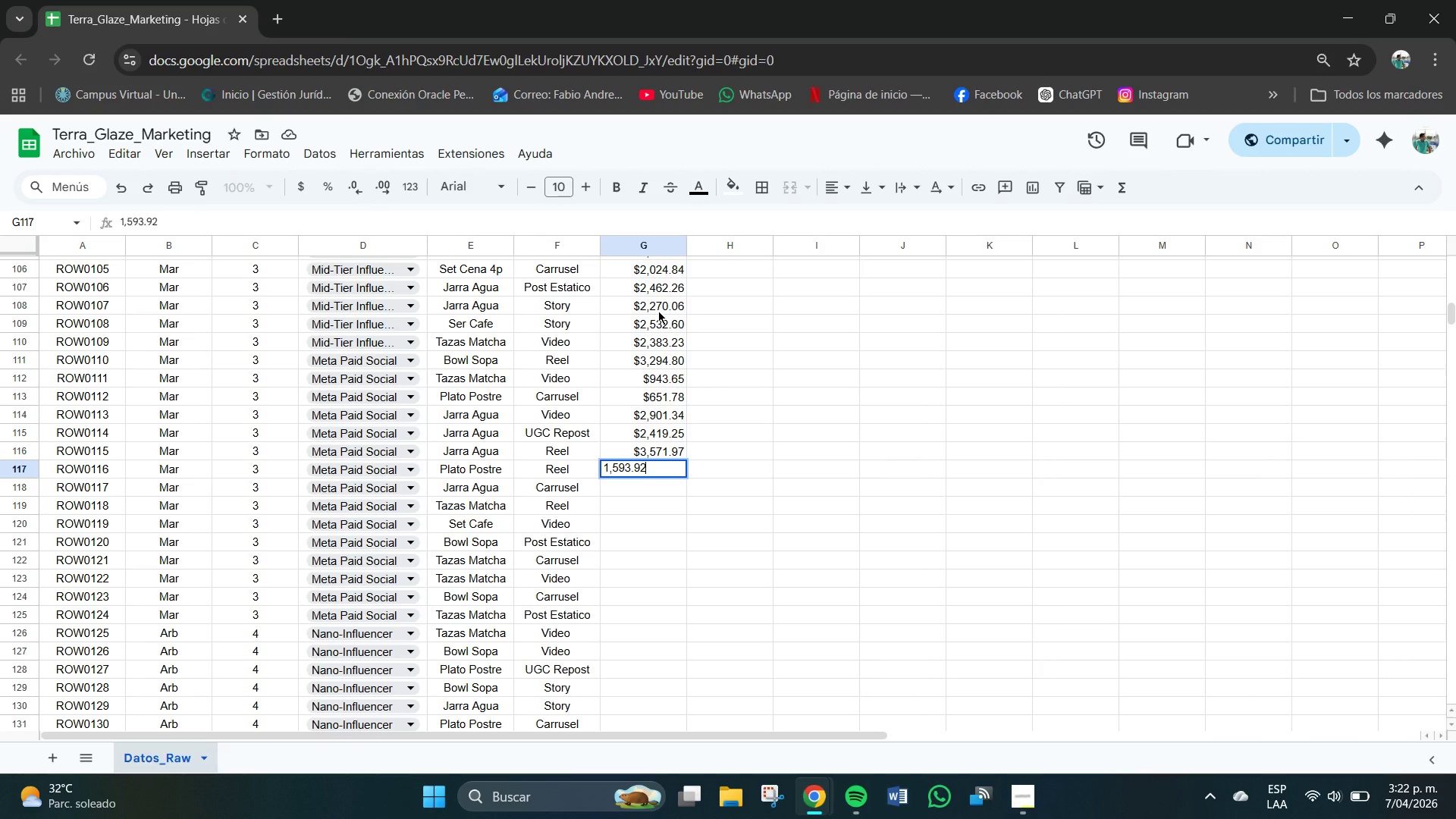 
key(NumpadEnter)
 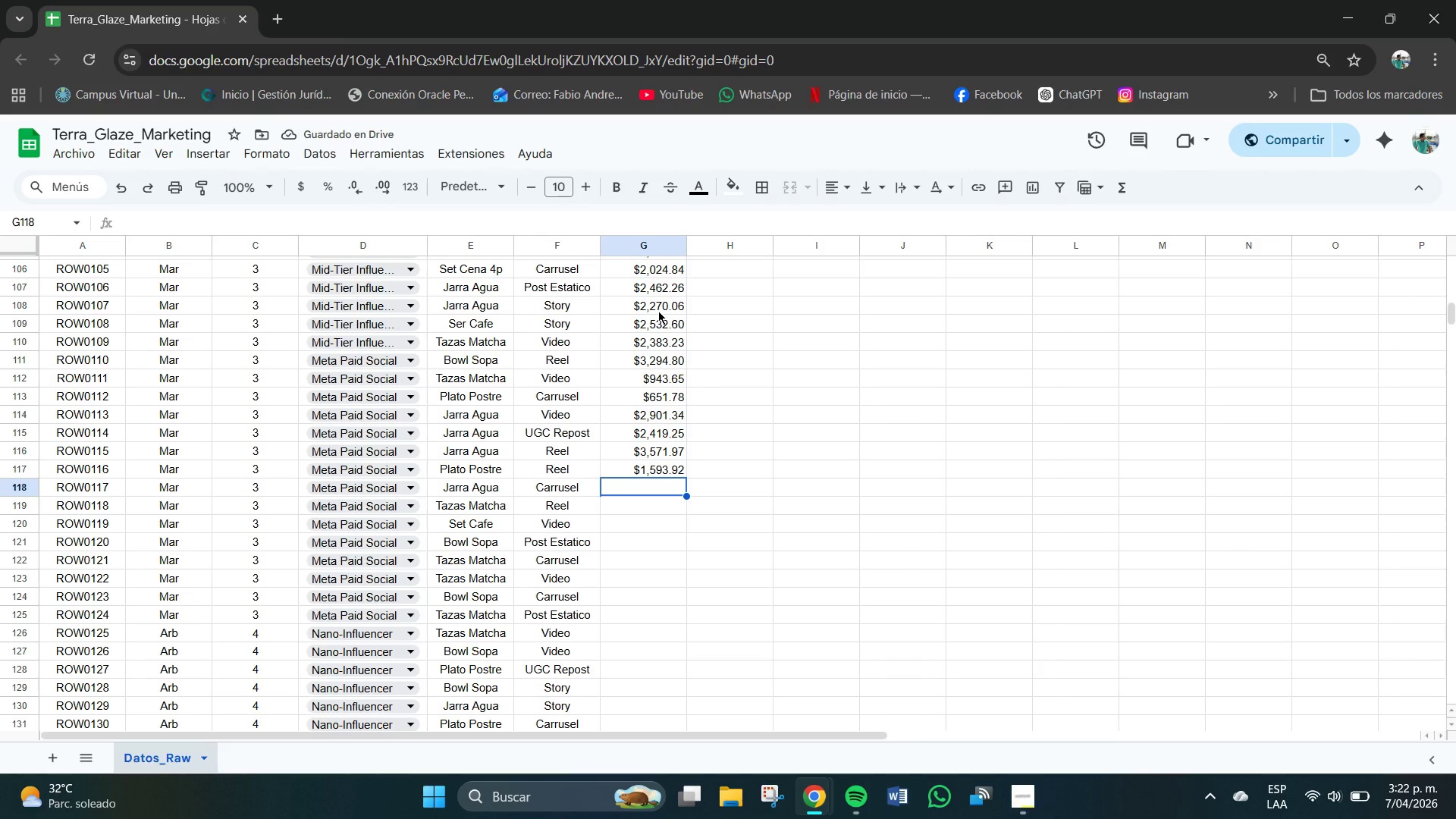 
key(Numpad3)
 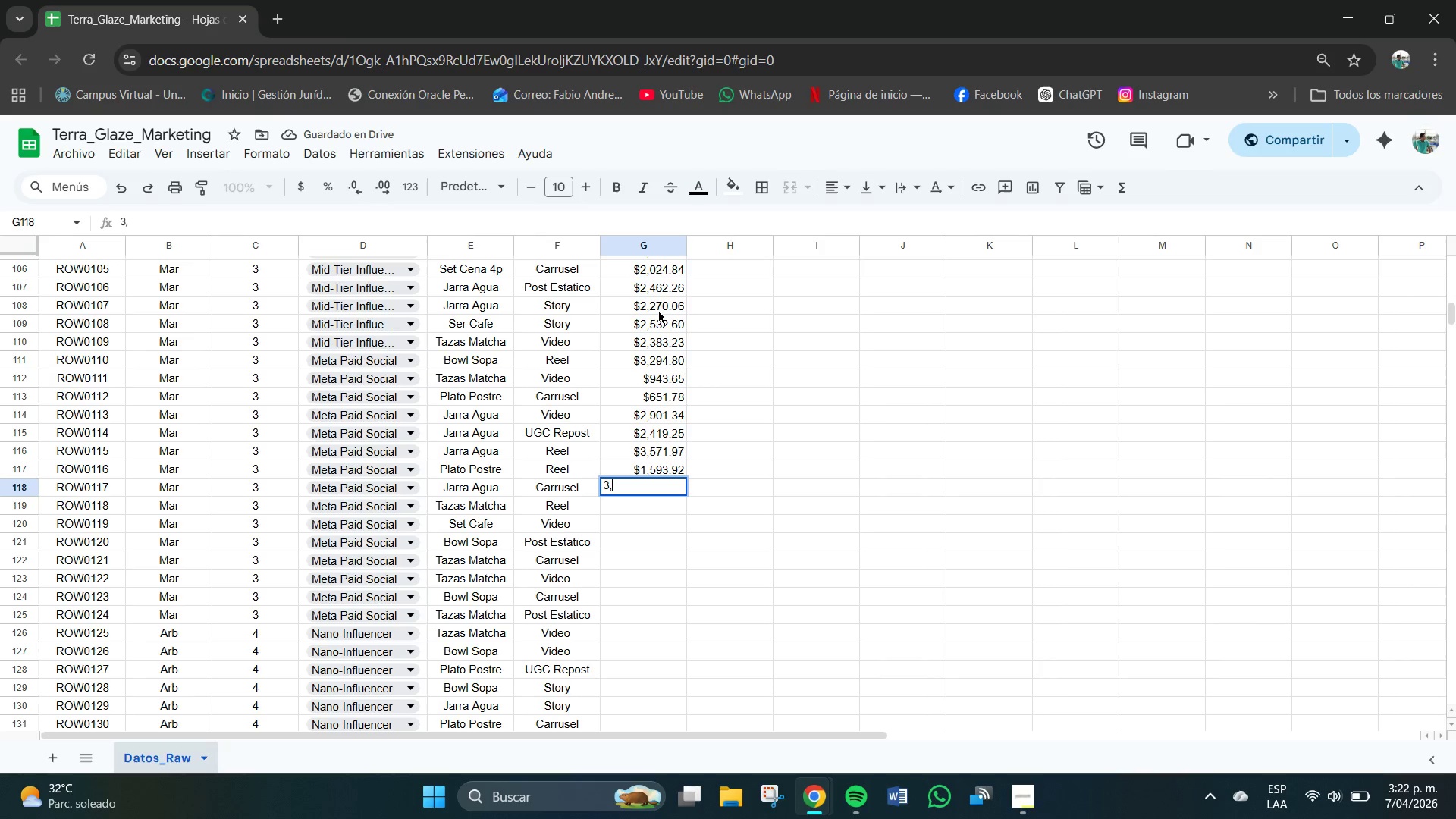 
key(Comma)
 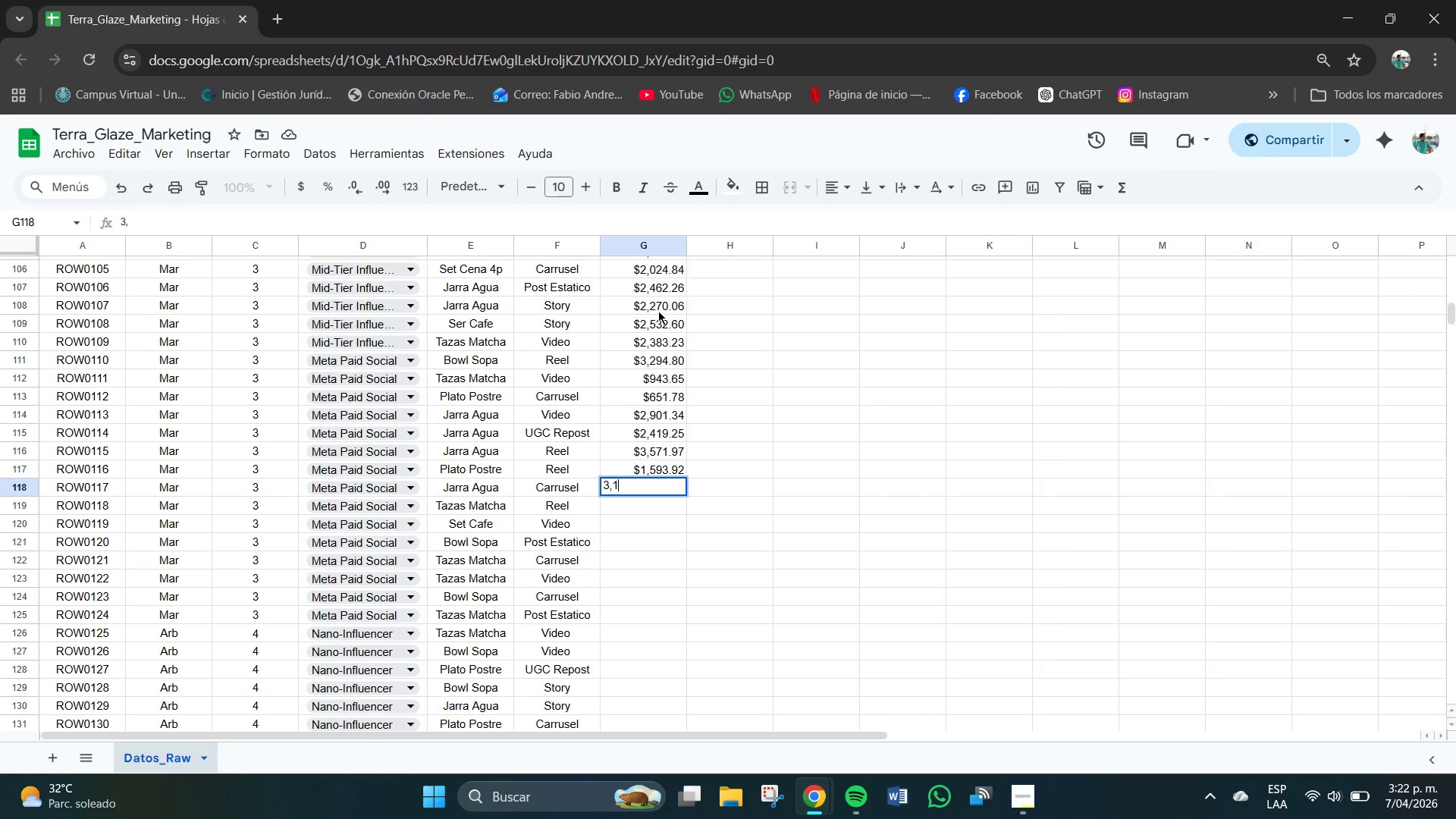 
key(Numpad1)
 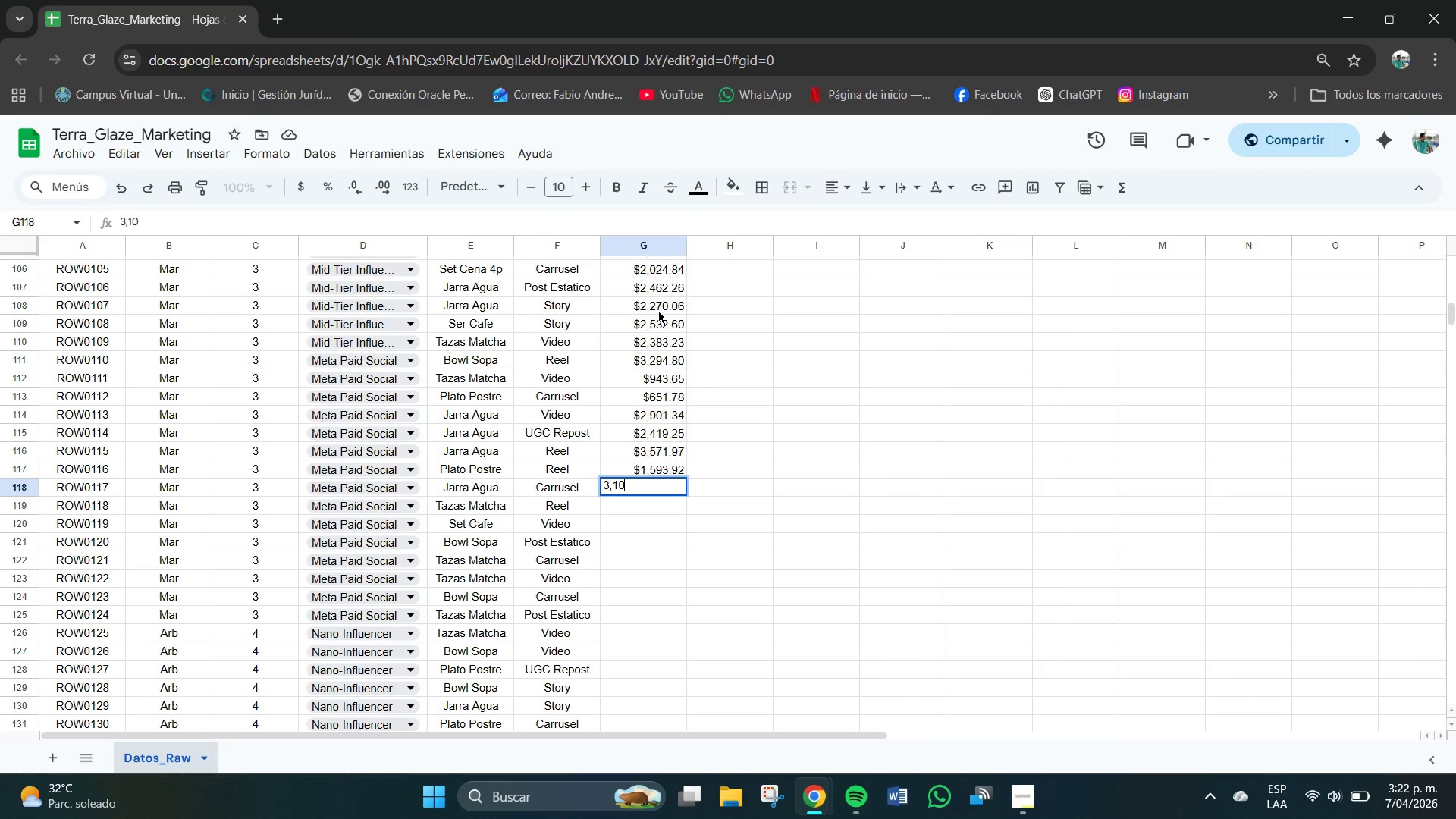 
key(Numpad0)
 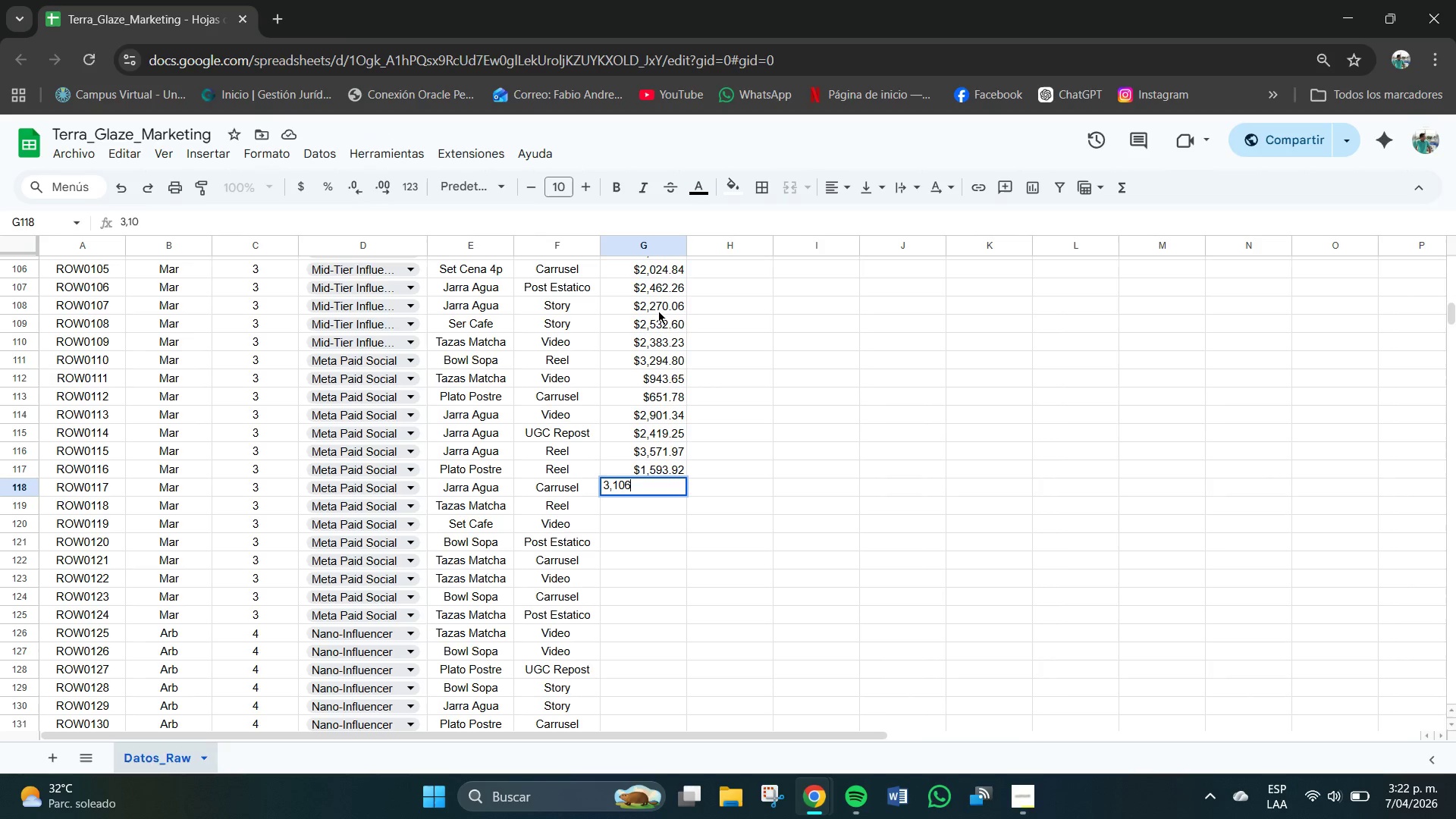 
key(Numpad6)
 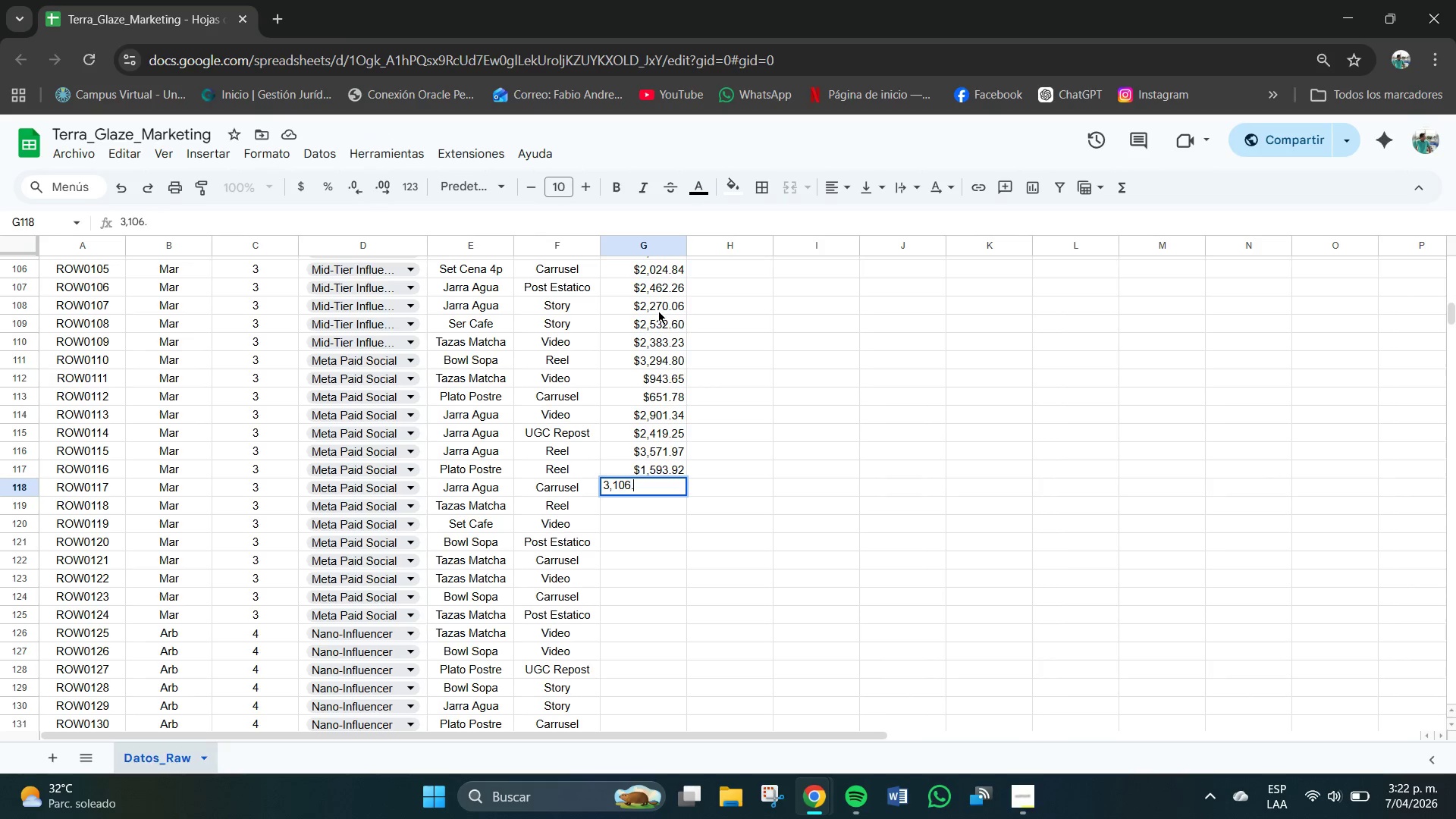 
key(NumpadDecimal)
 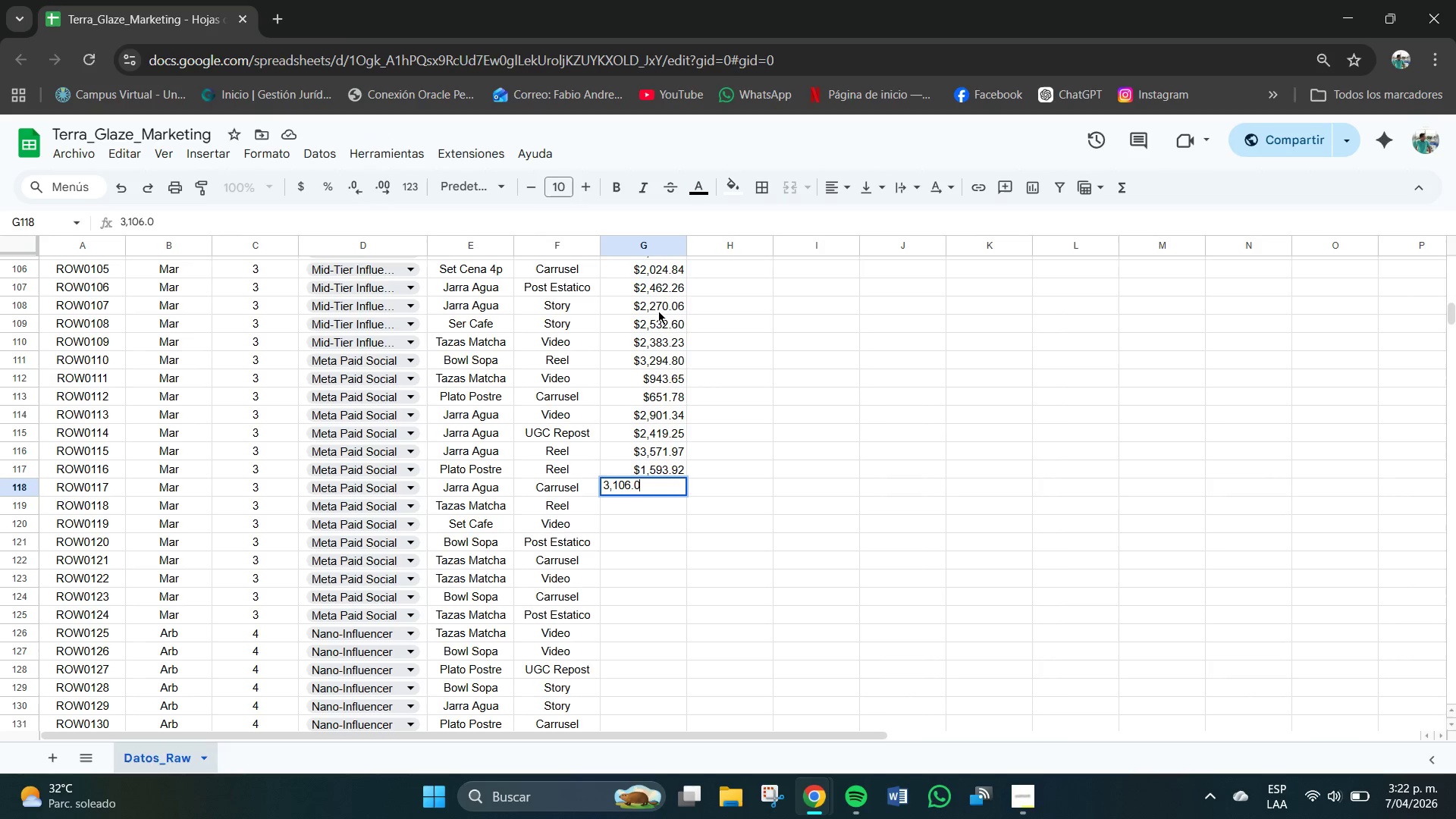 
key(Numpad0)
 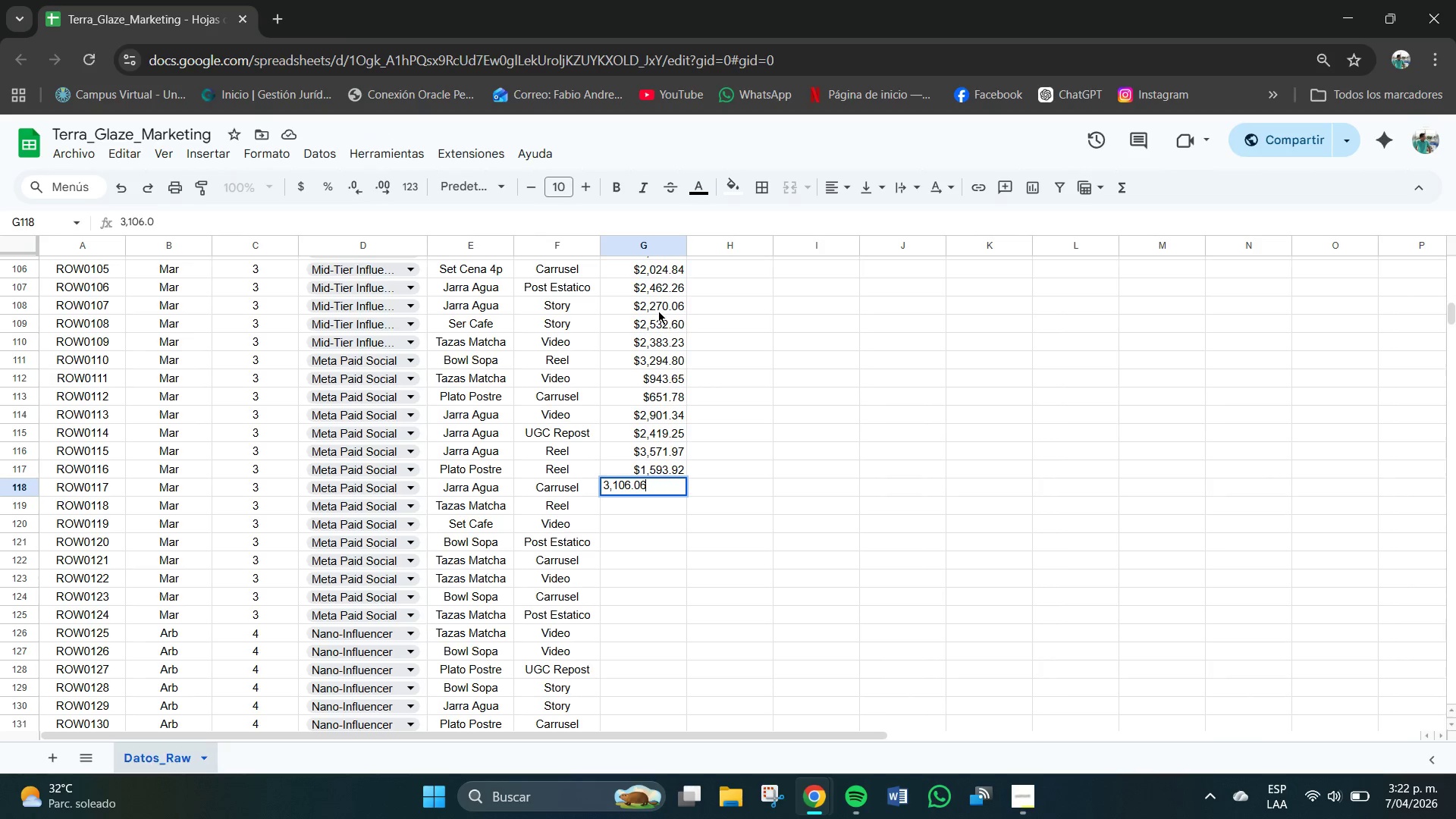 
key(Numpad6)
 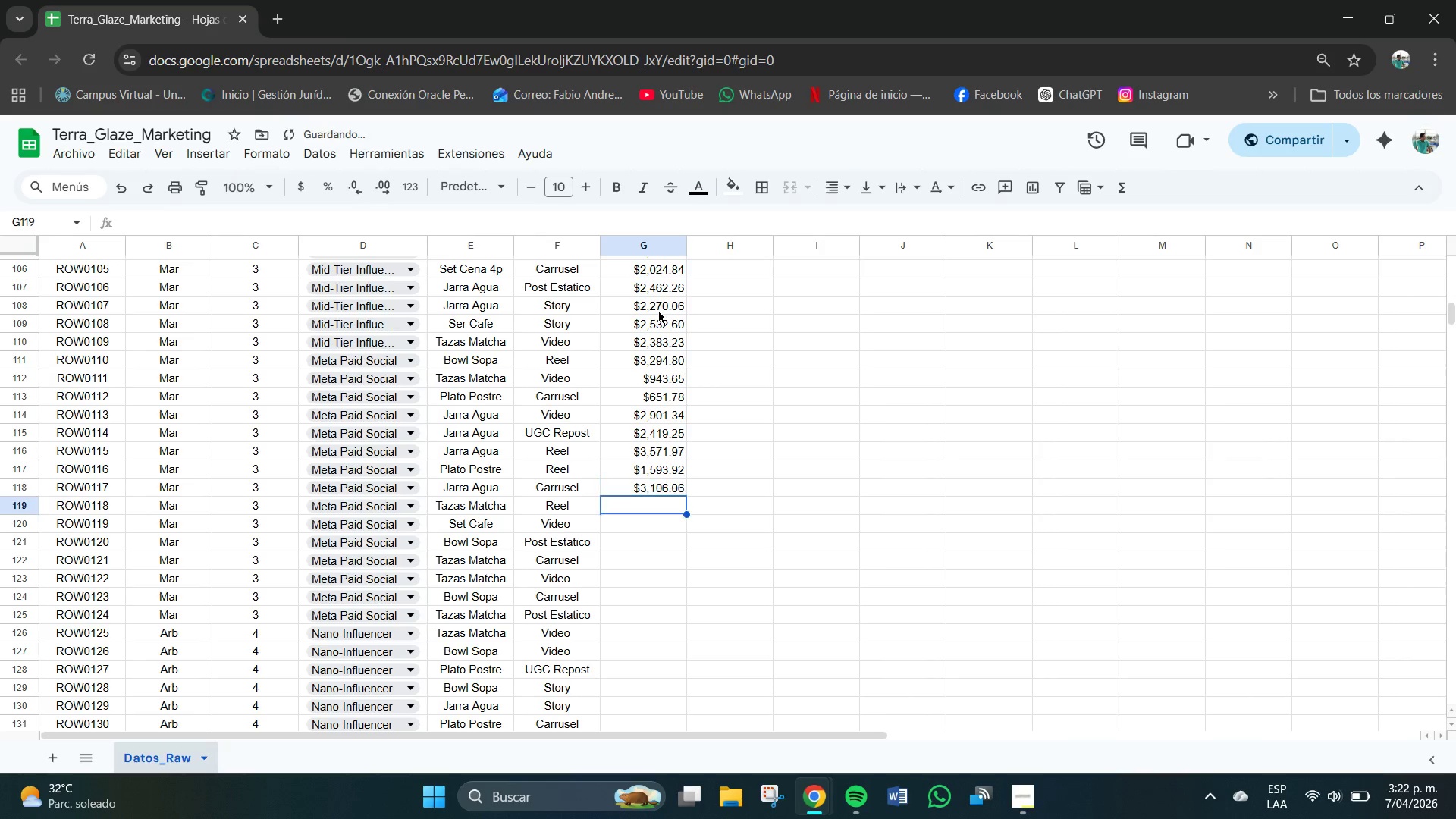 
key(NumpadEnter)
 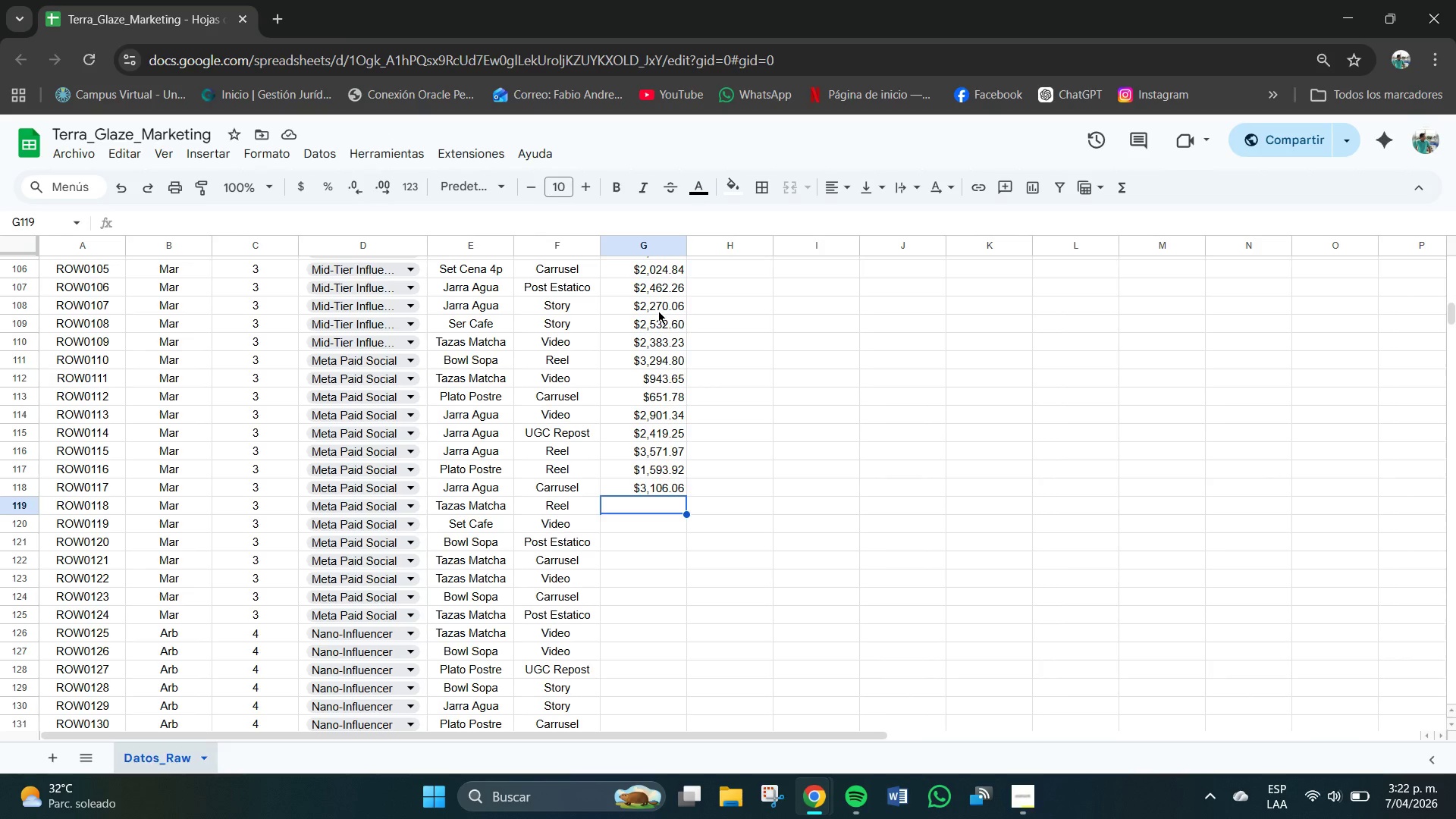 
wait(6.99)
 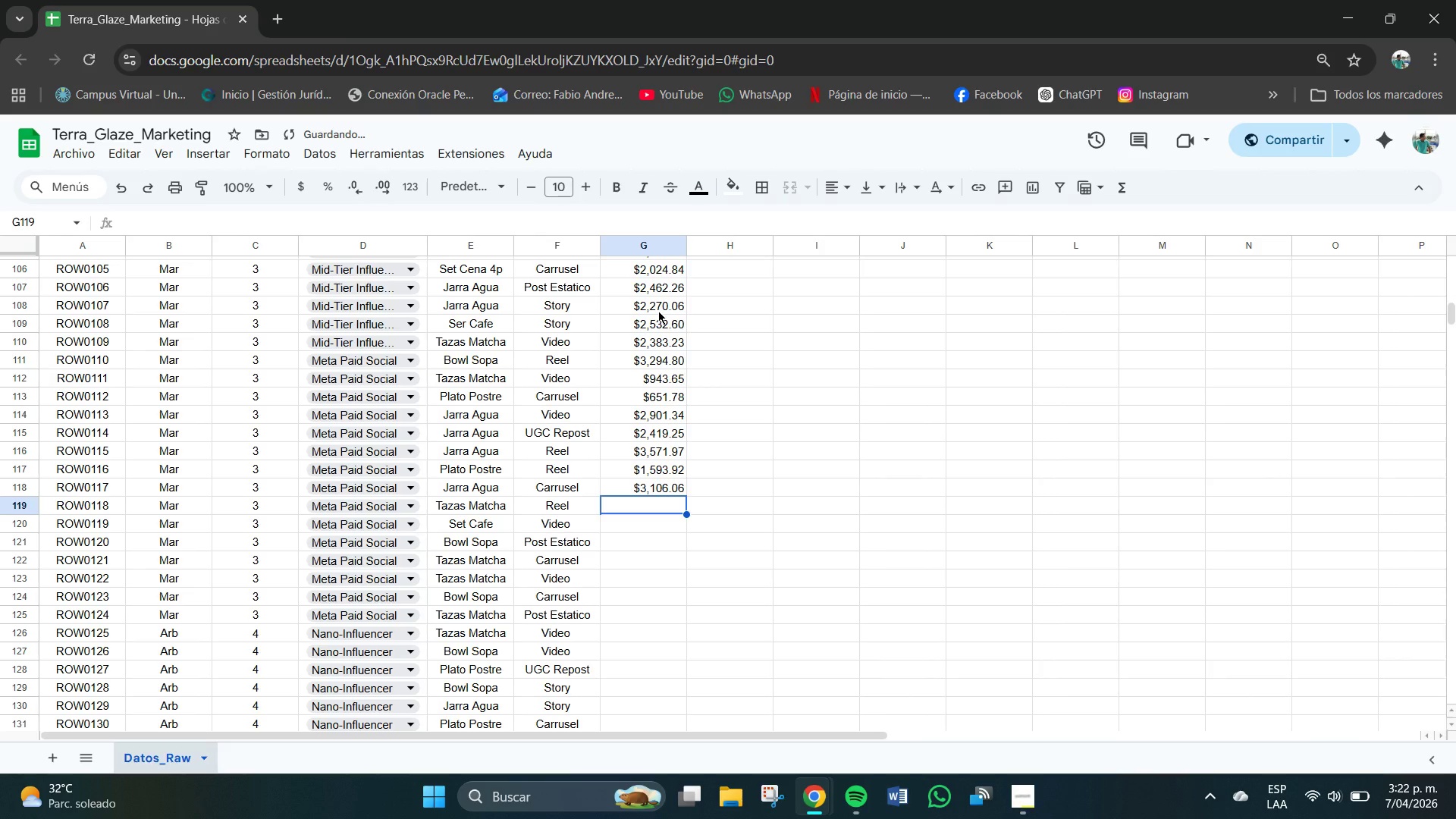 
key(Numpad3)
 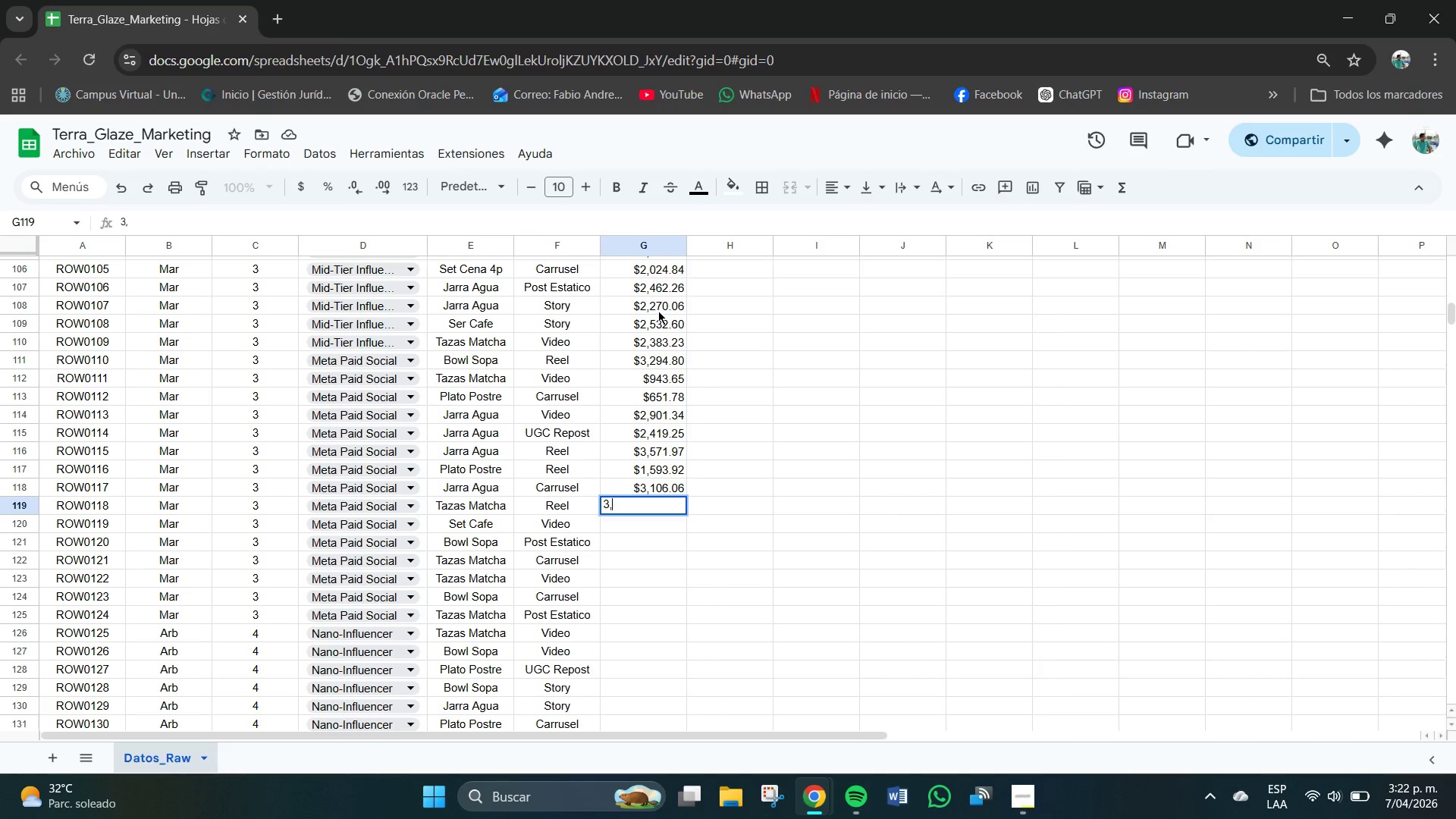 
key(Comma)
 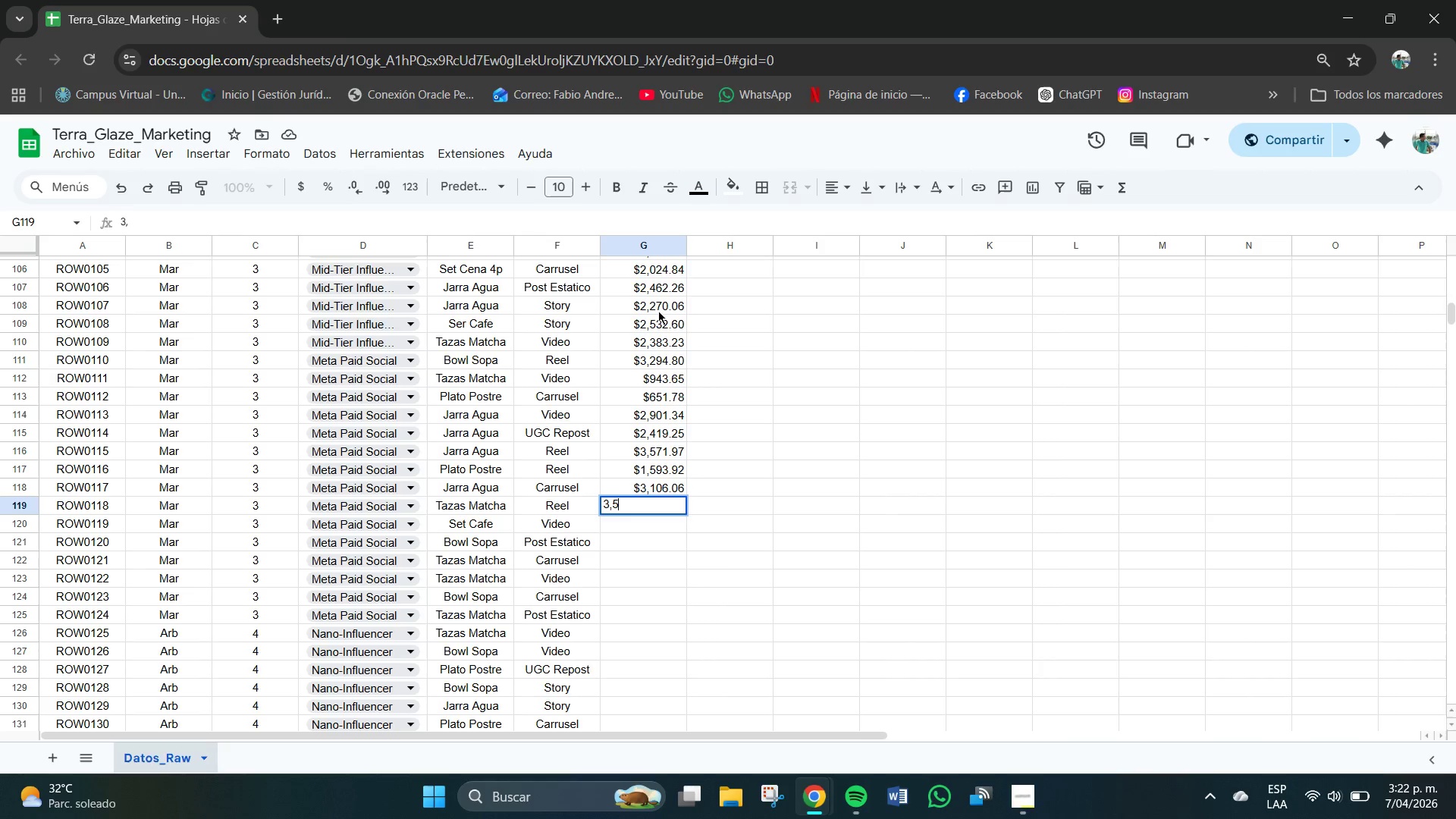 
key(Numpad5)
 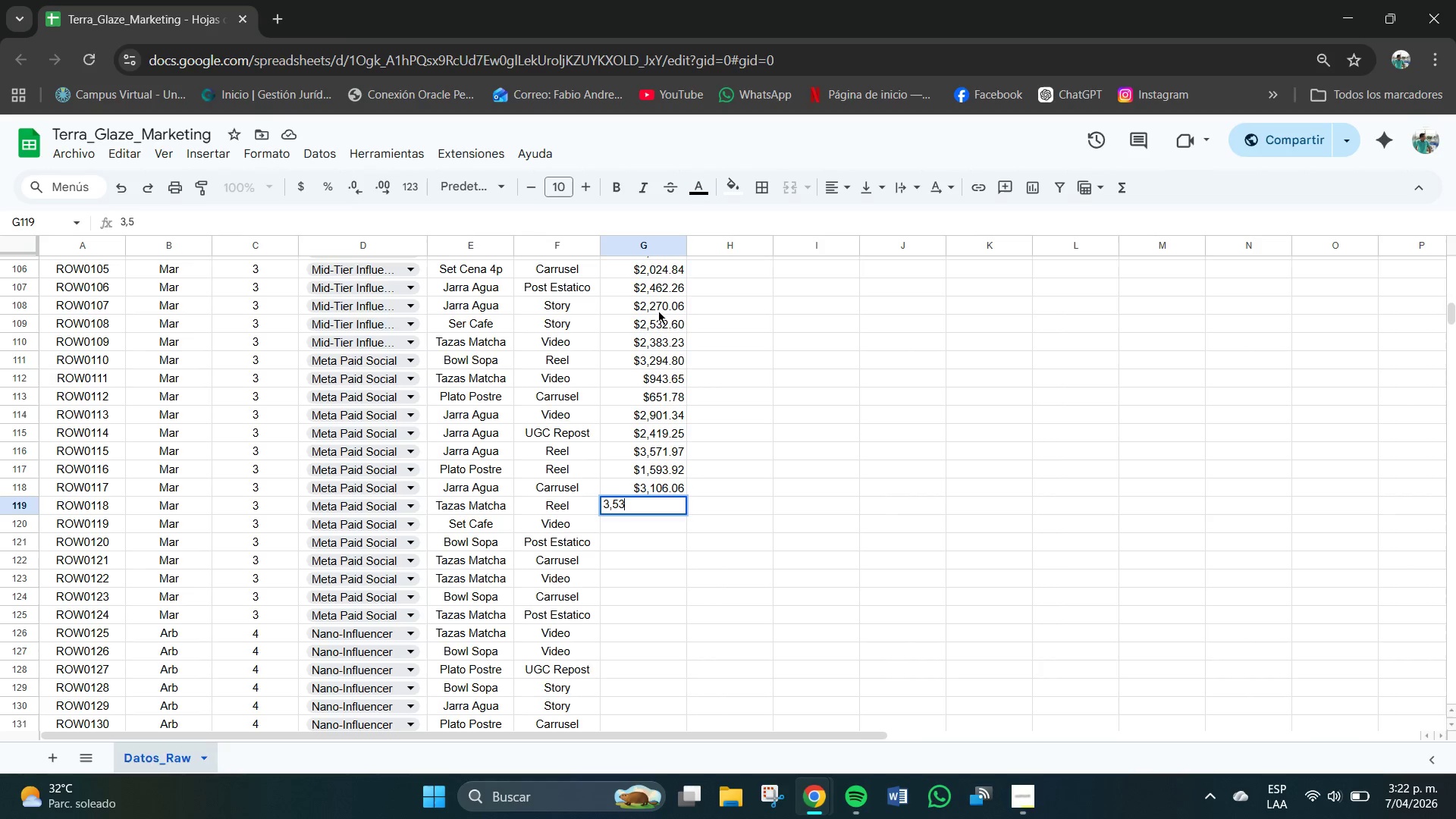 
key(Numpad3)
 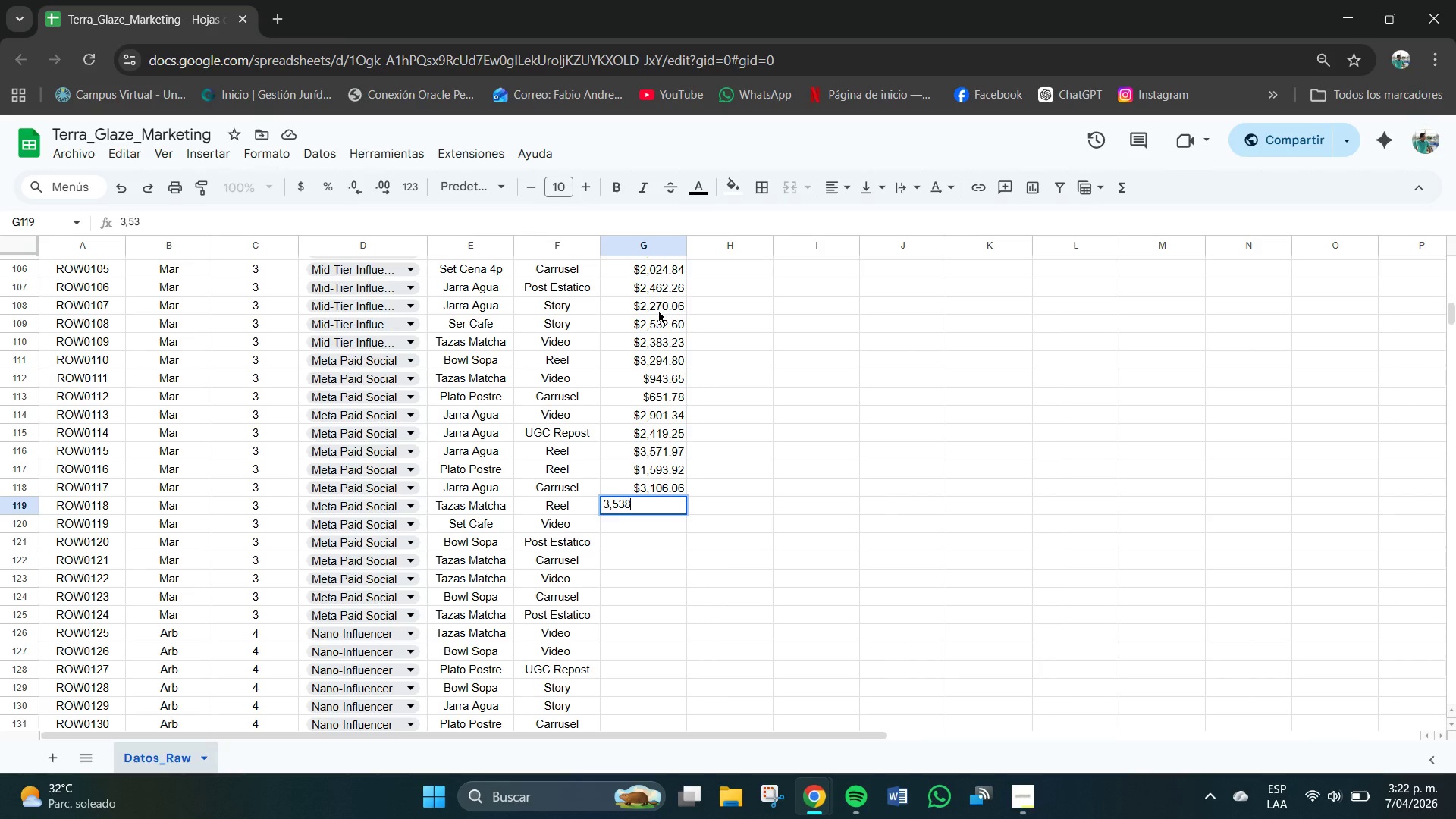 
key(Numpad8)
 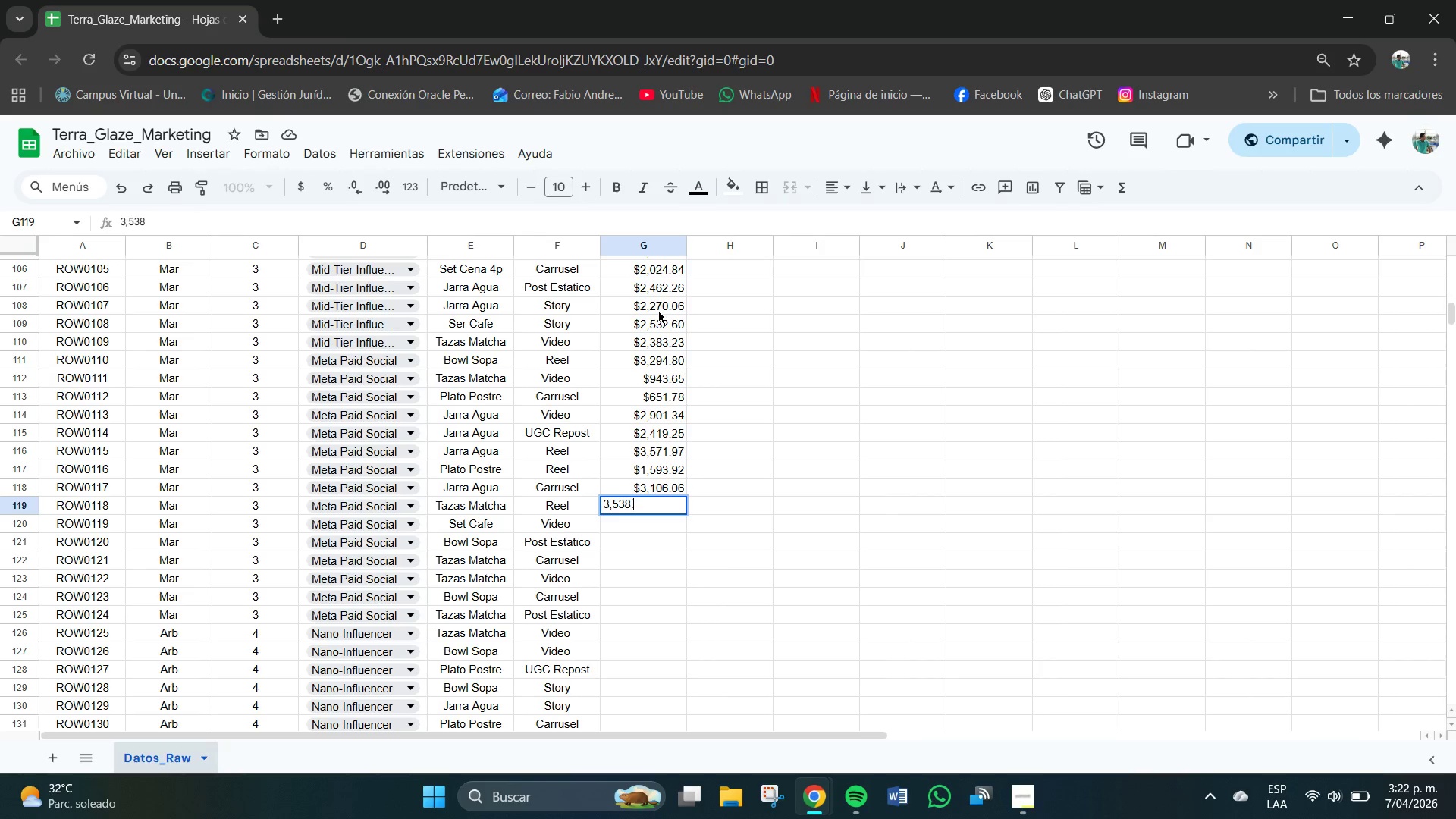 
key(NumpadDecimal)
 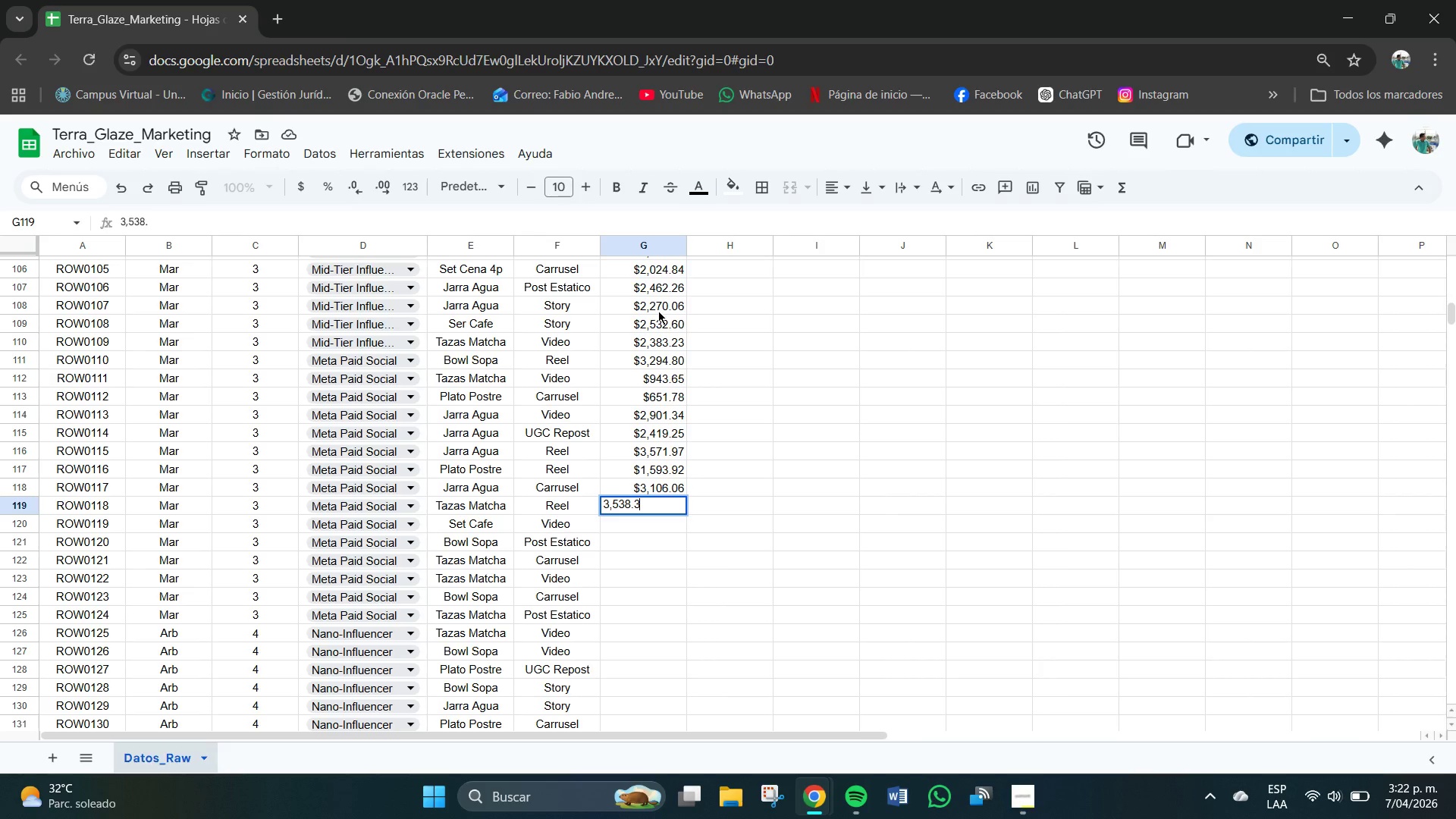 
key(Numpad3)
 